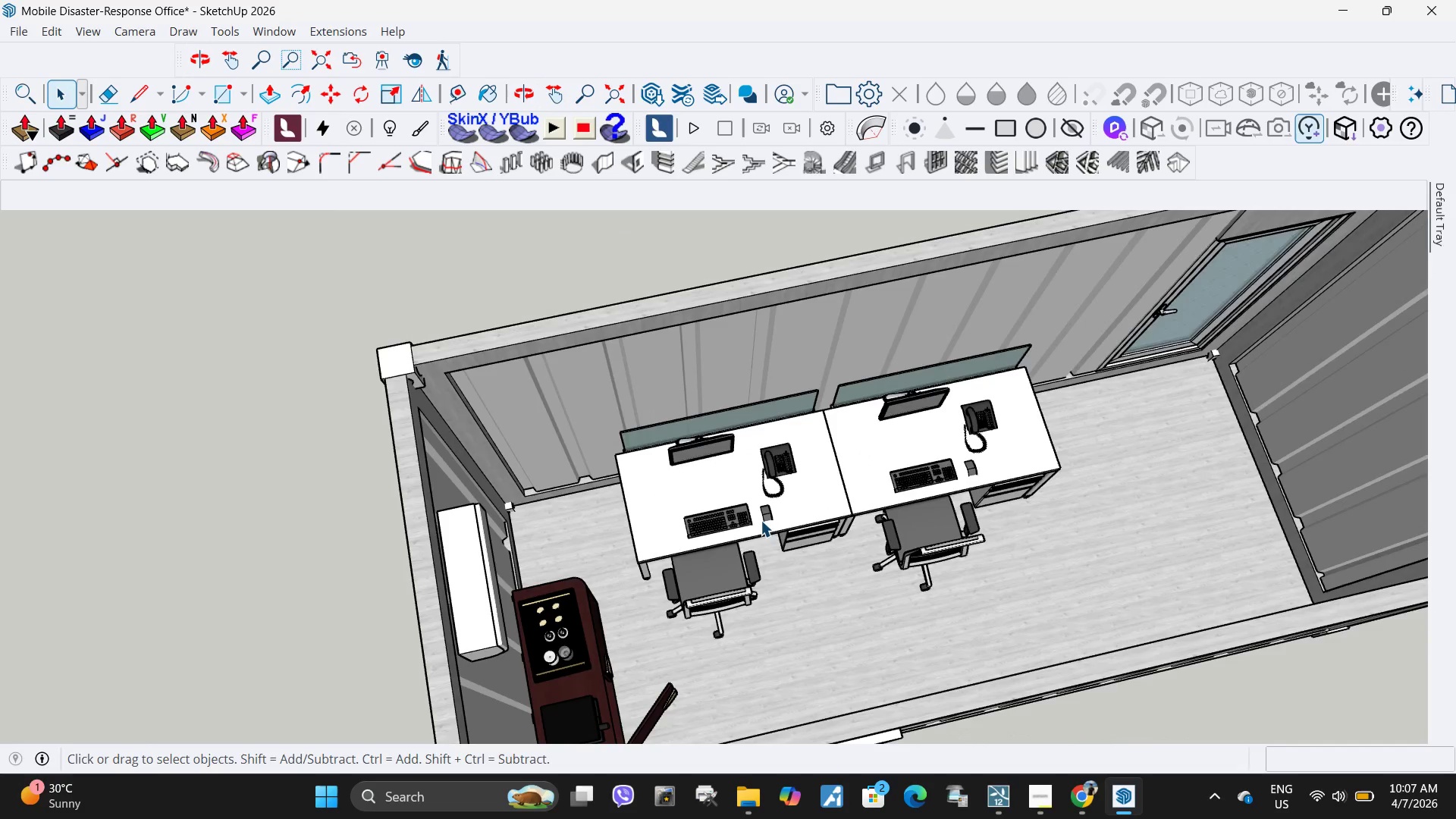 
left_click([760, 521])
 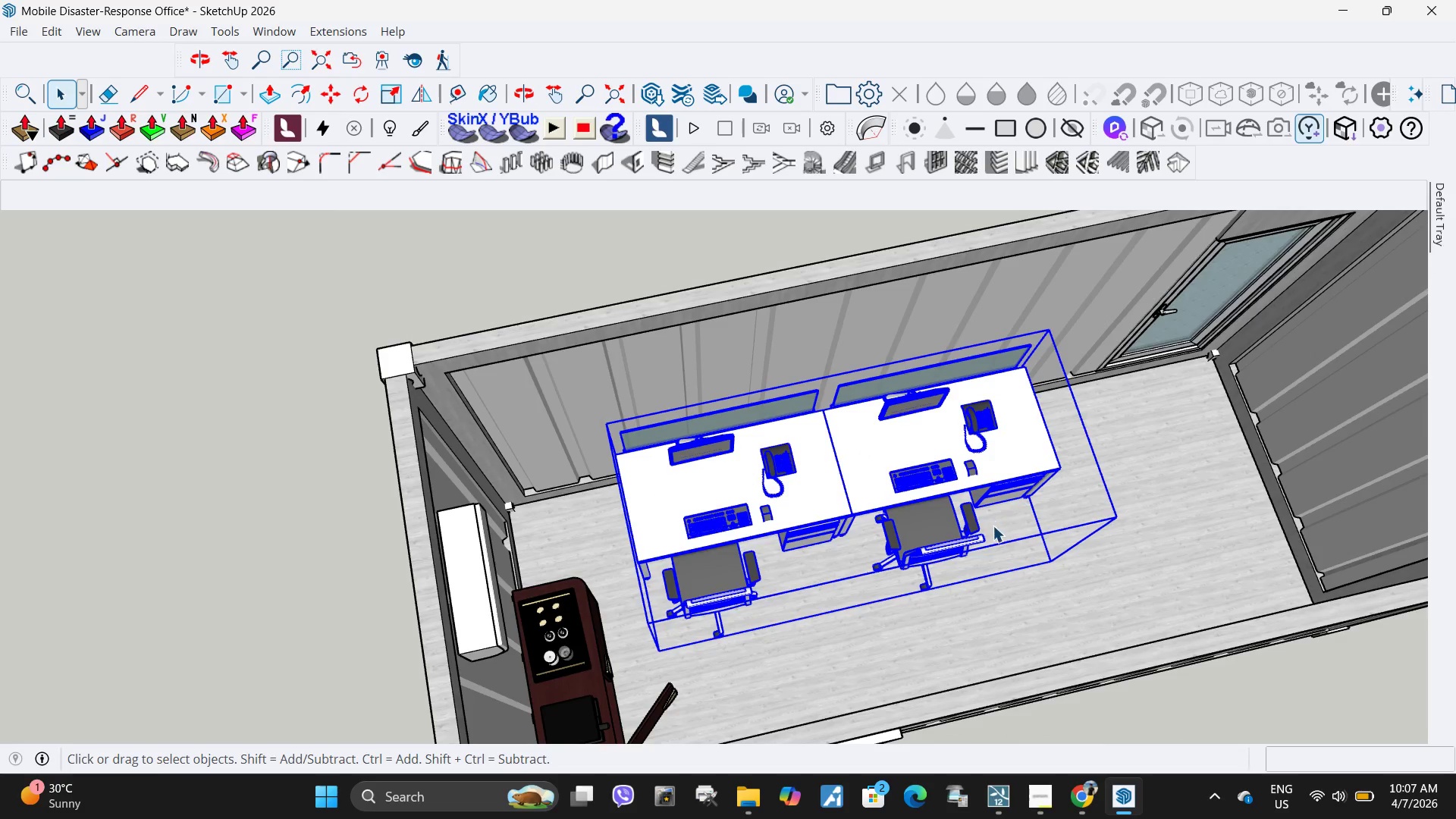 
key(M)
 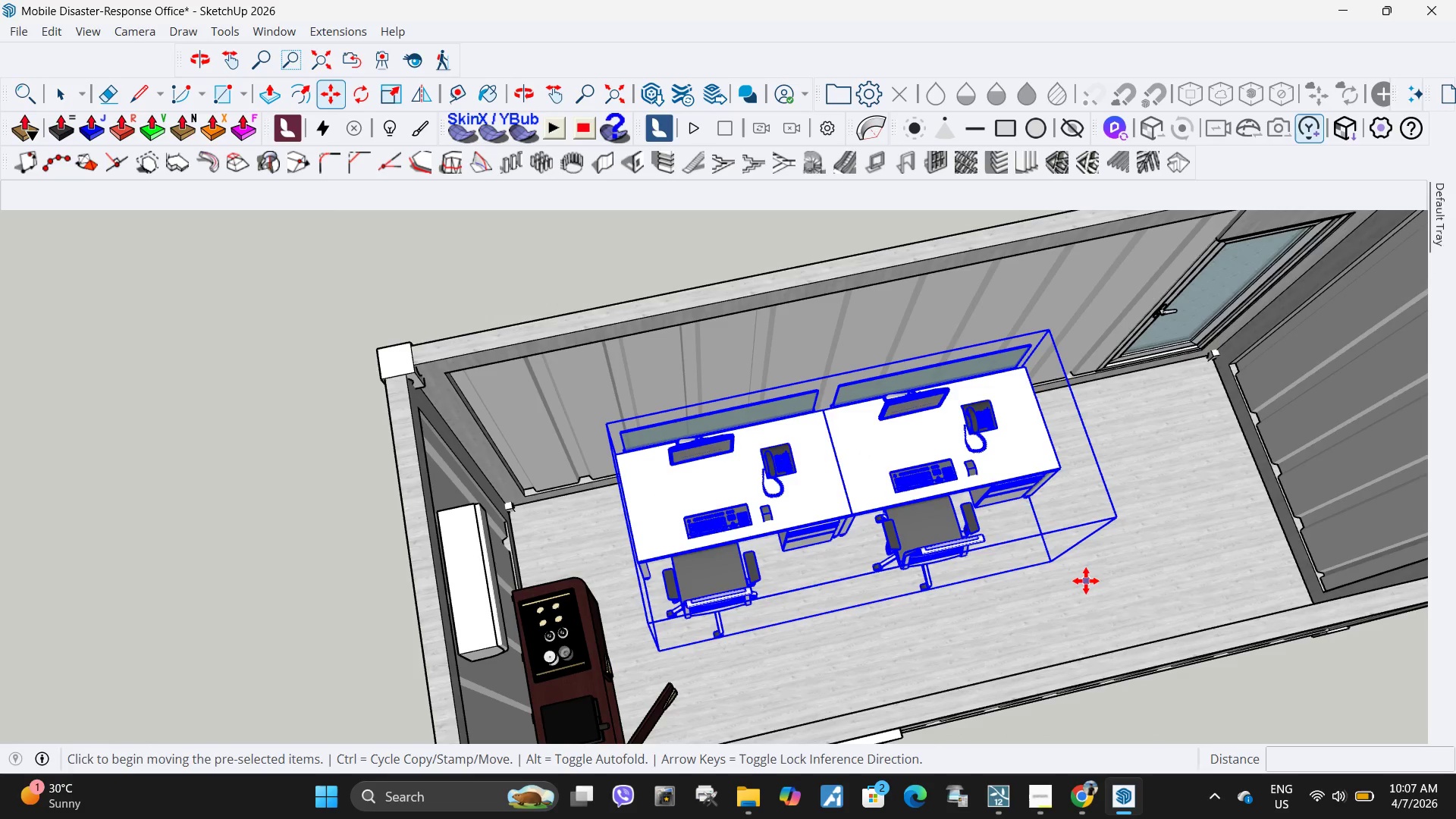 
double_click([1086, 581])
 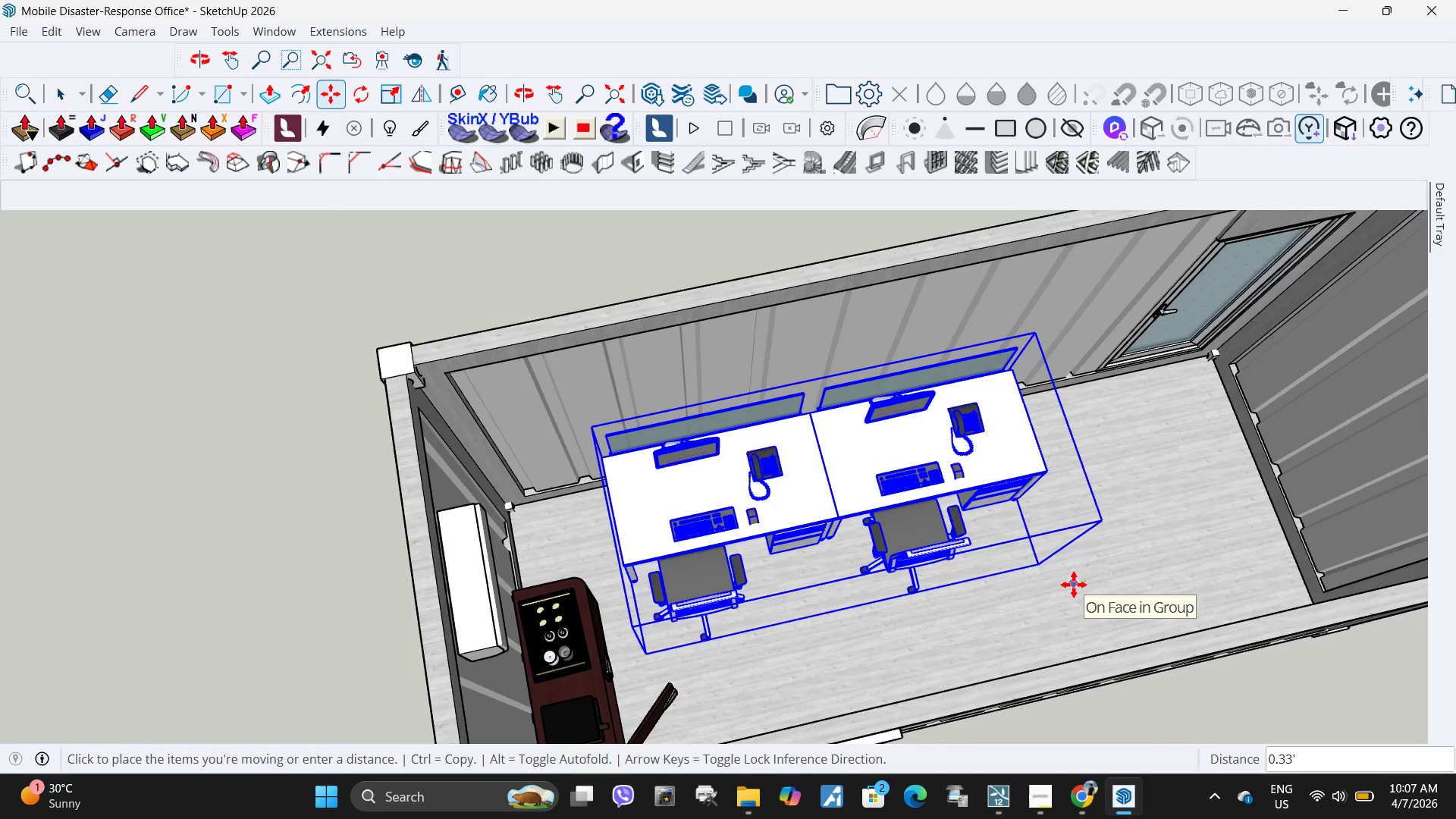 
left_click([1074, 585])
 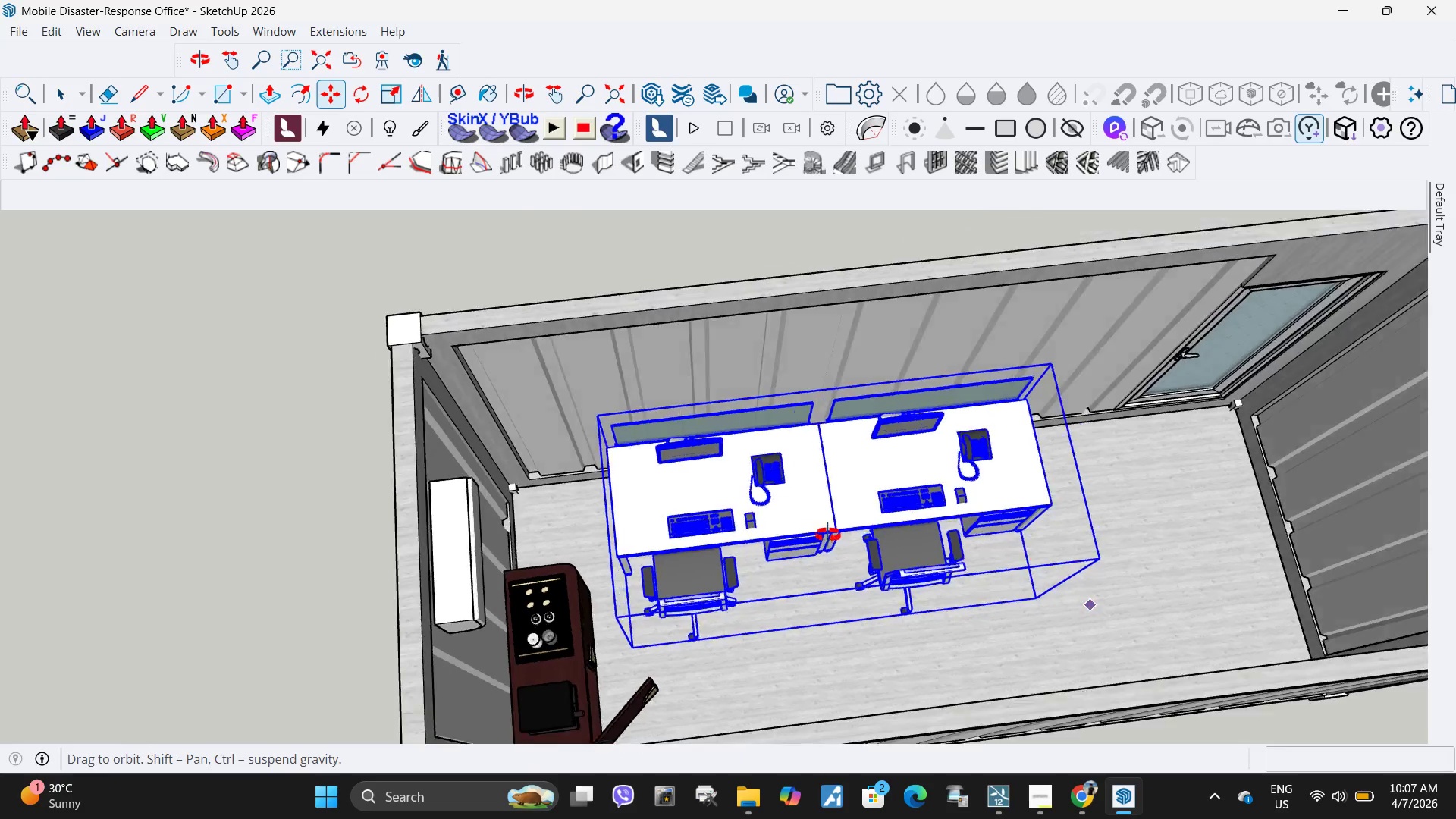 
key(Space)
 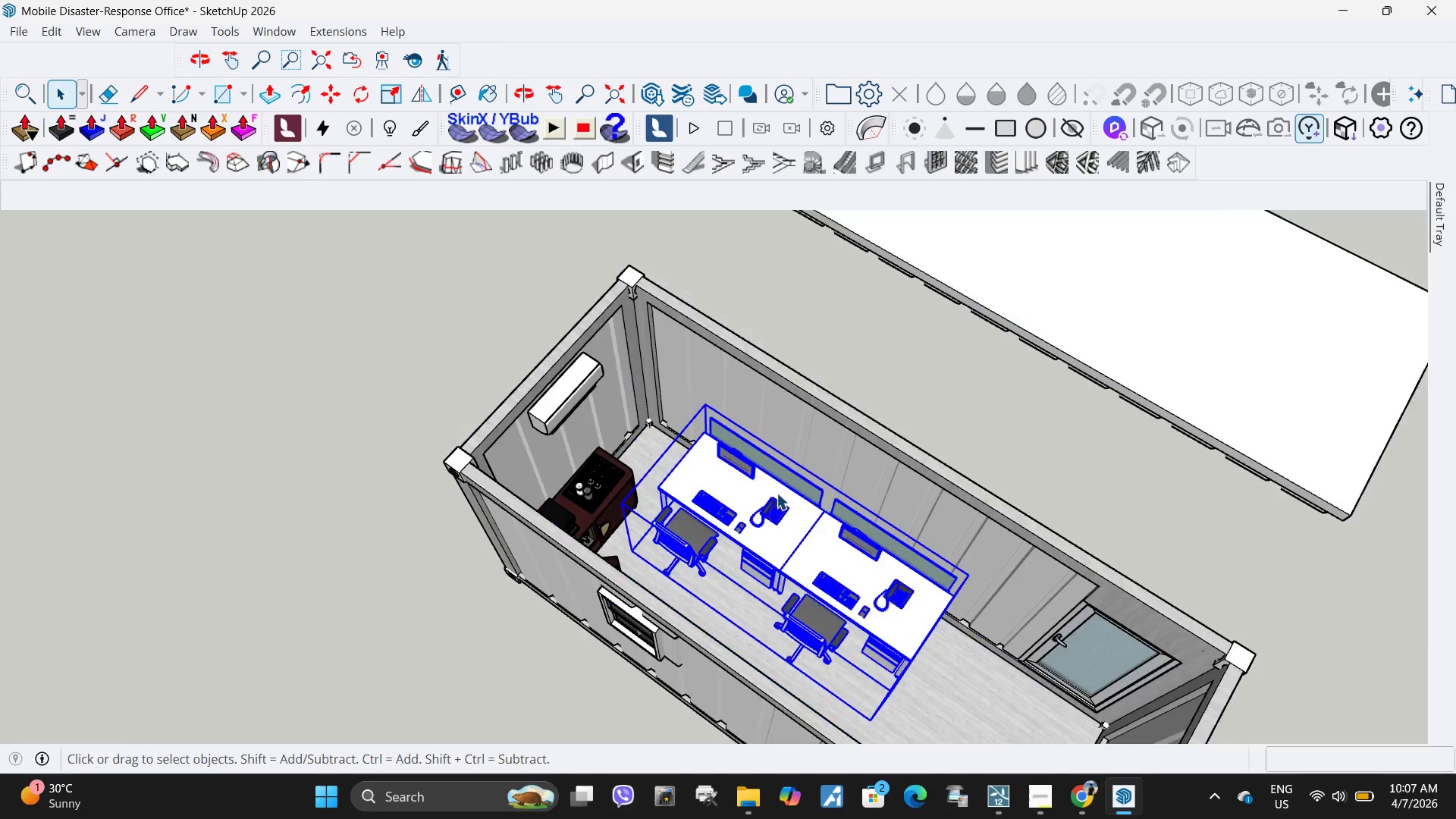 
scroll: coordinate [777, 493], scroll_direction: down, amount: 4.0
 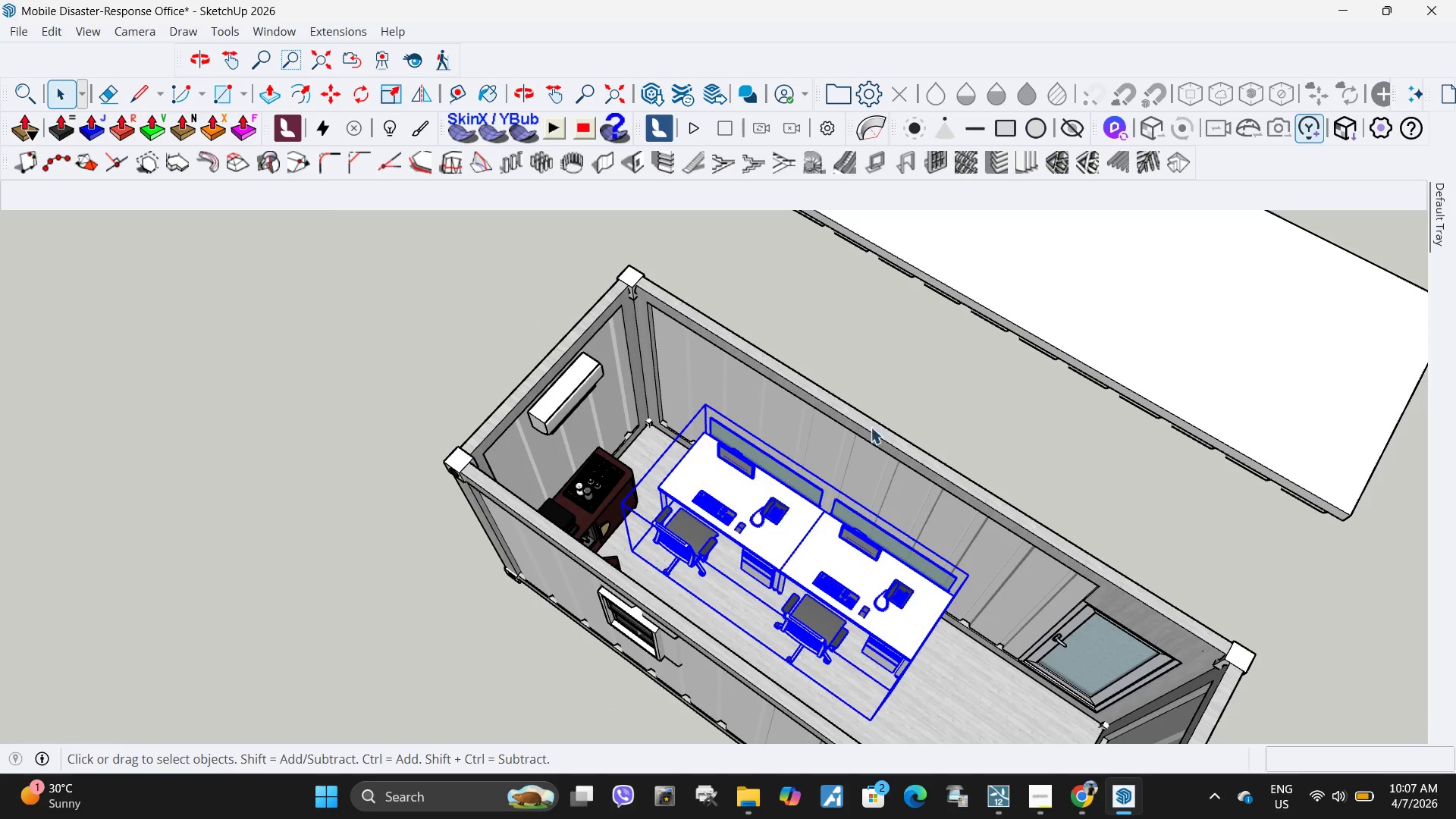 
key(Escape)
 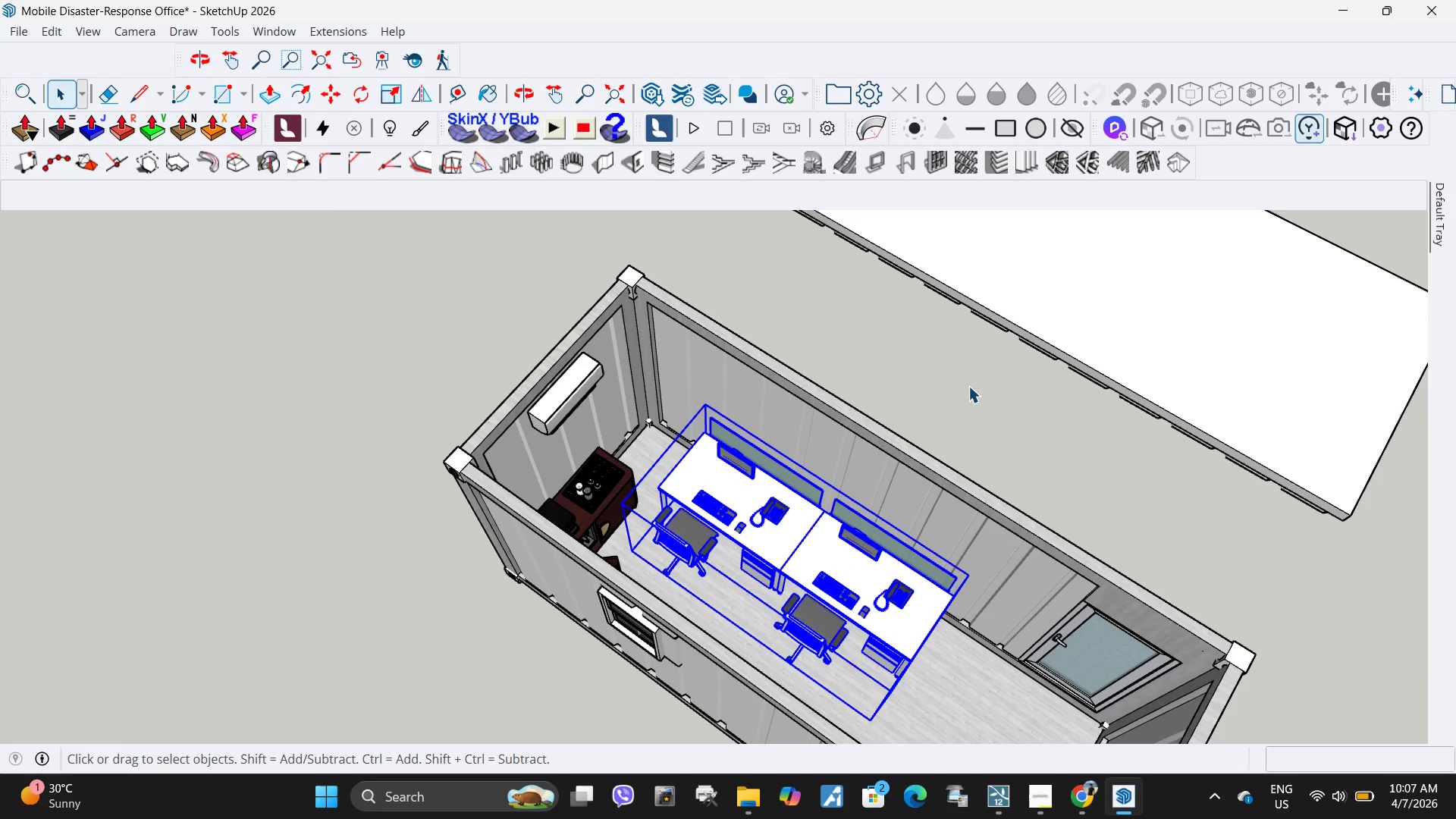 
left_click([968, 386])
 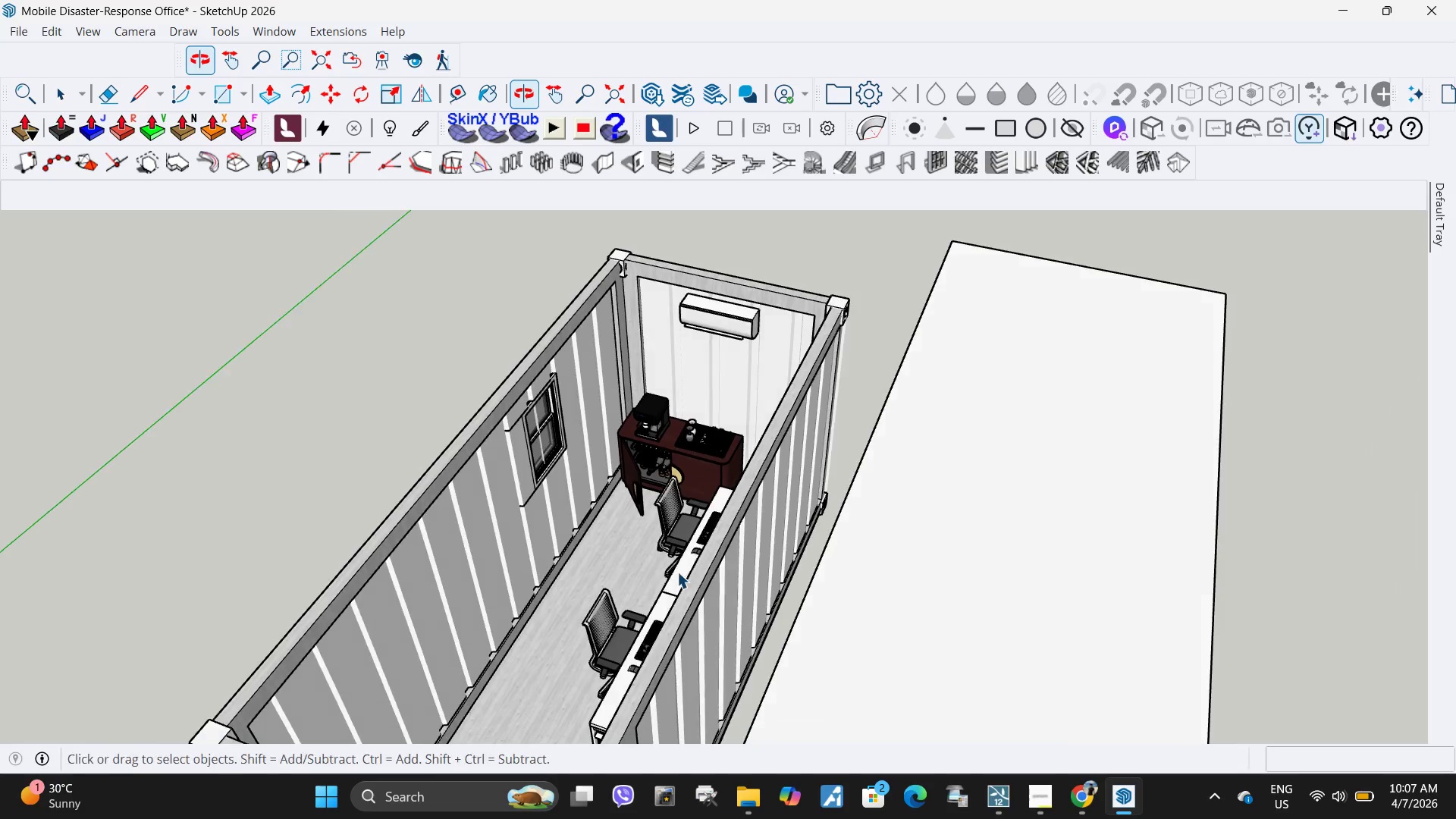 
scroll: coordinate [571, 501], scroll_direction: up, amount: 7.0
 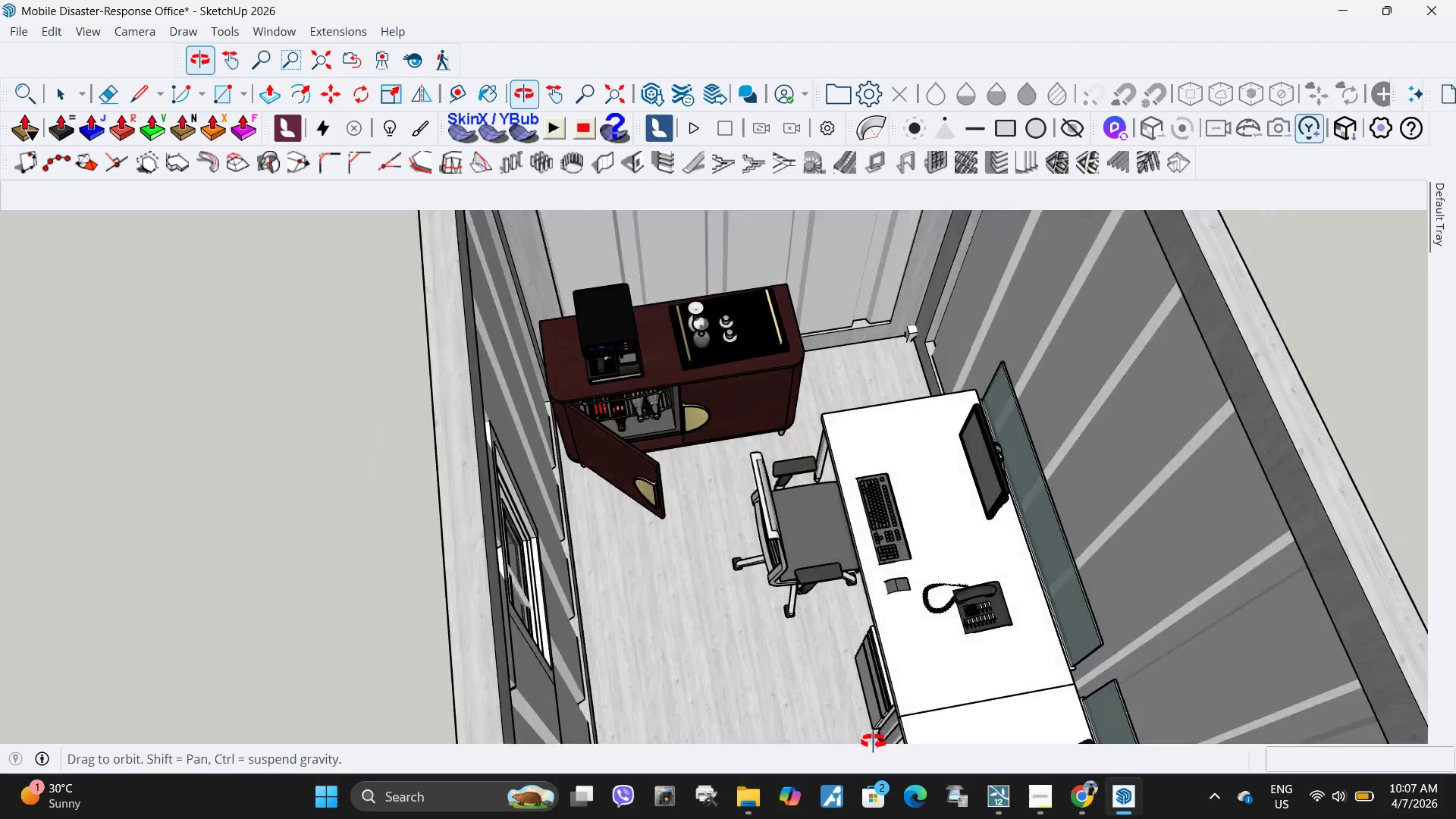 
scroll: coordinate [667, 548], scroll_direction: down, amount: 8.0
 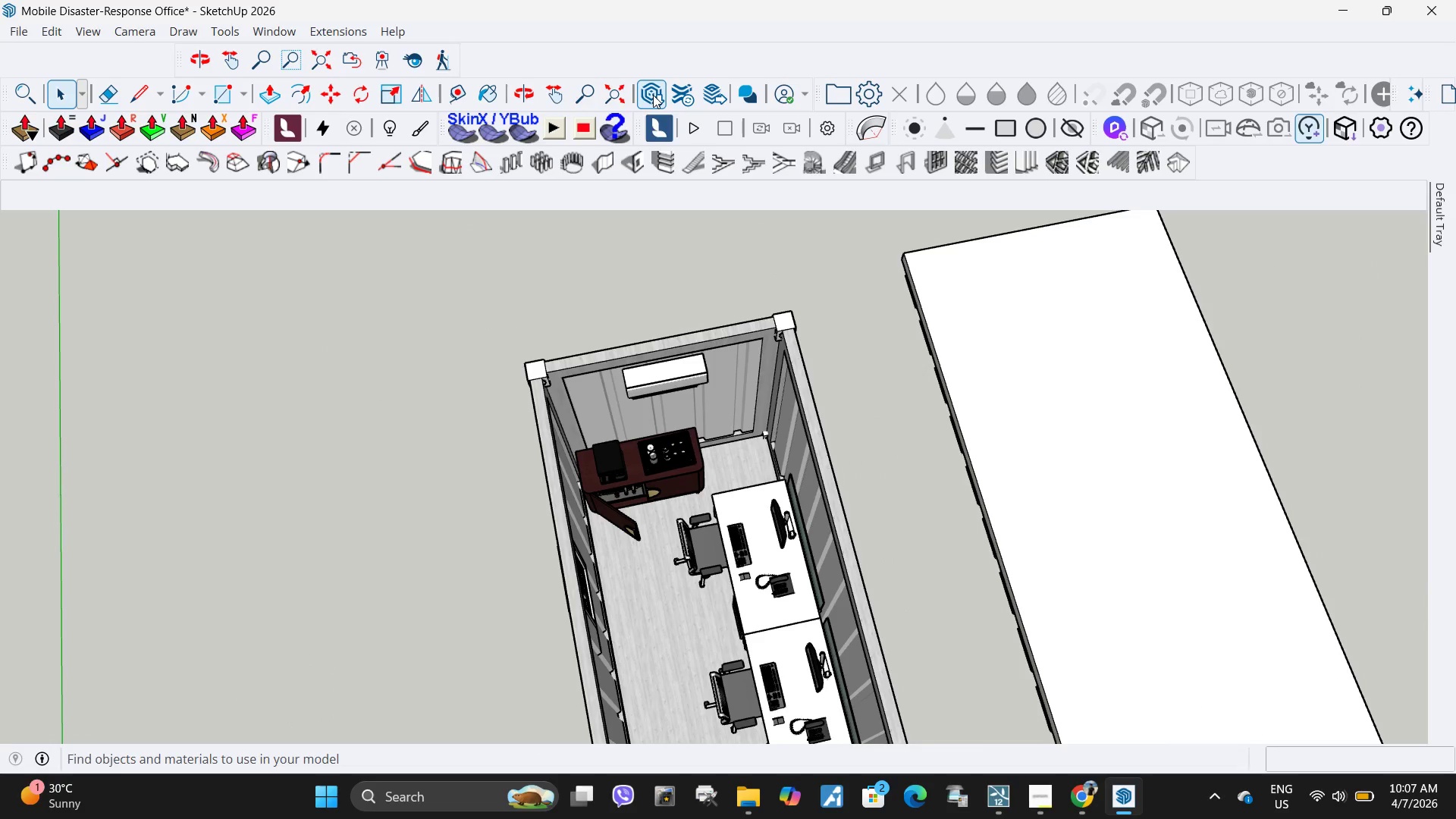 
left_click([653, 95])
 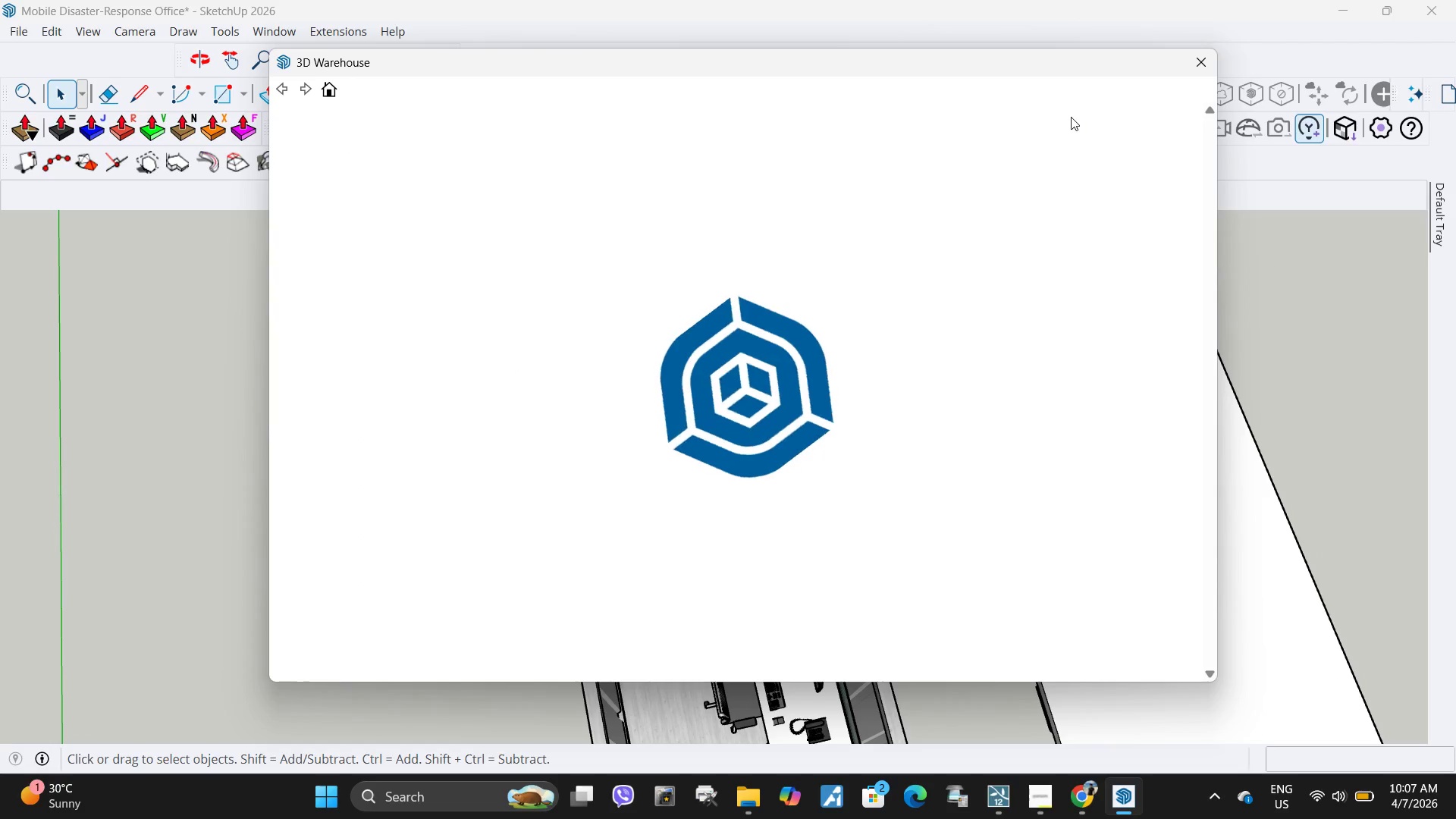 
left_click([1207, 65])
 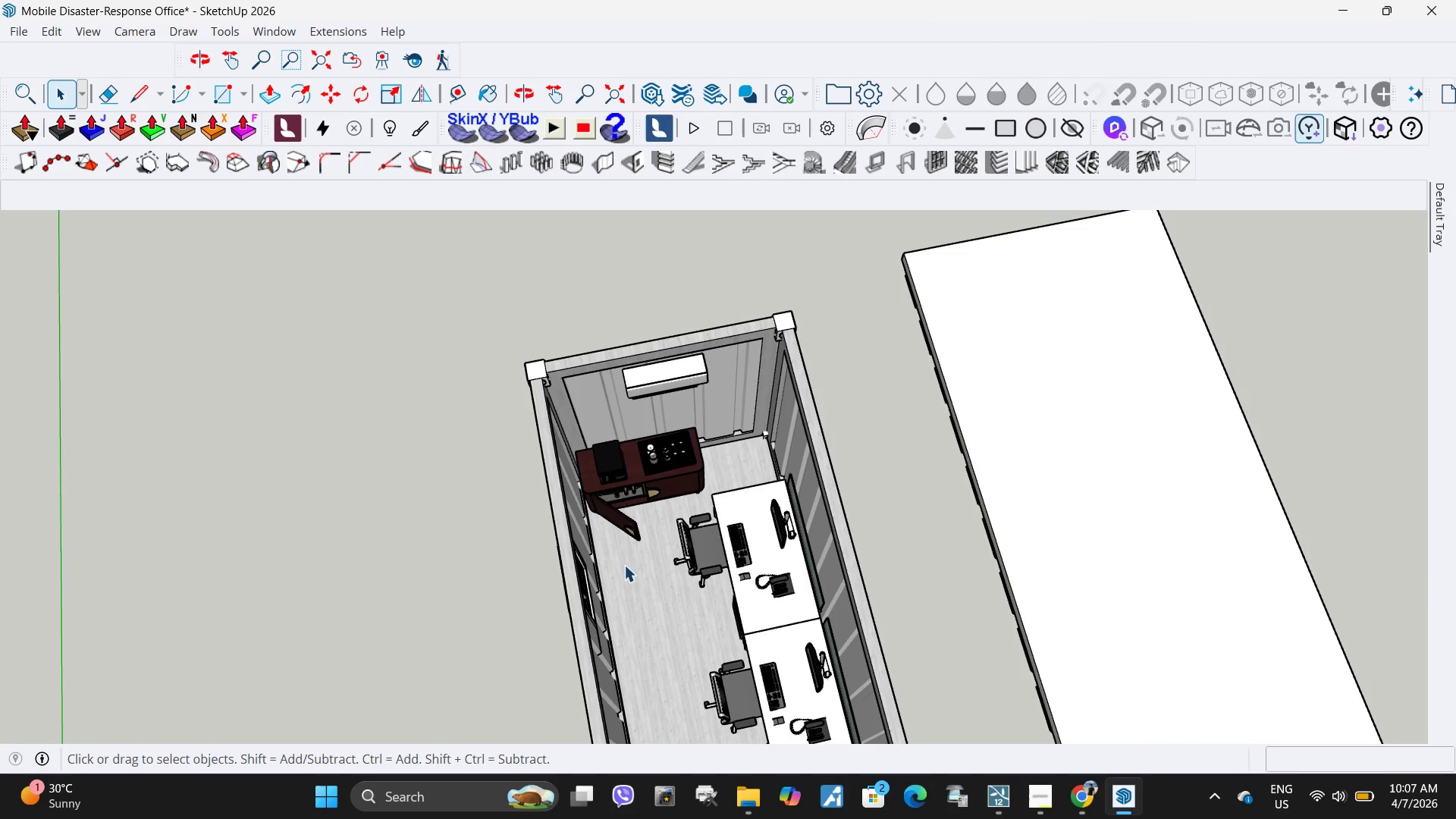 
double_click([718, 546])
 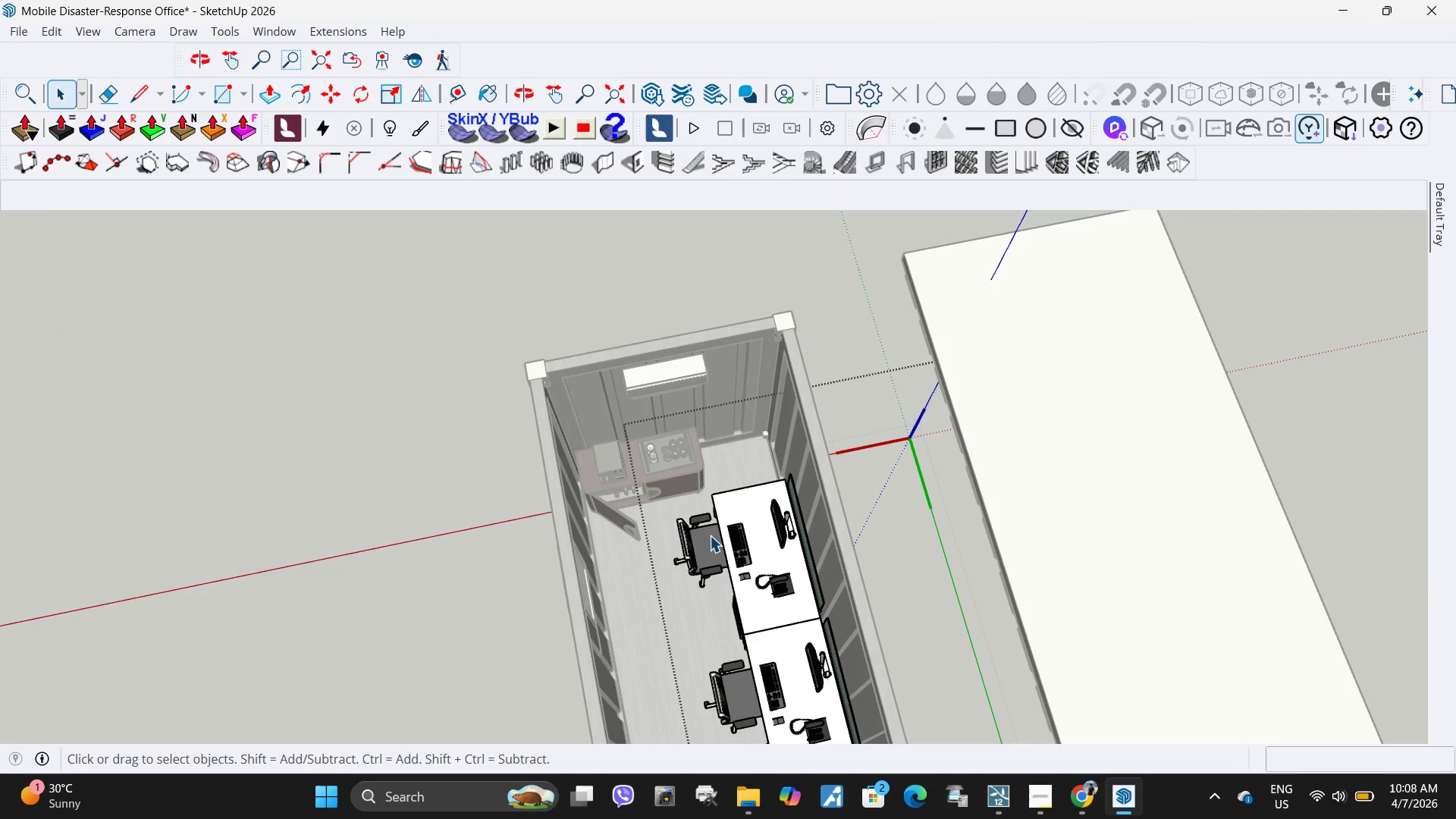 
triple_click([710, 535])
 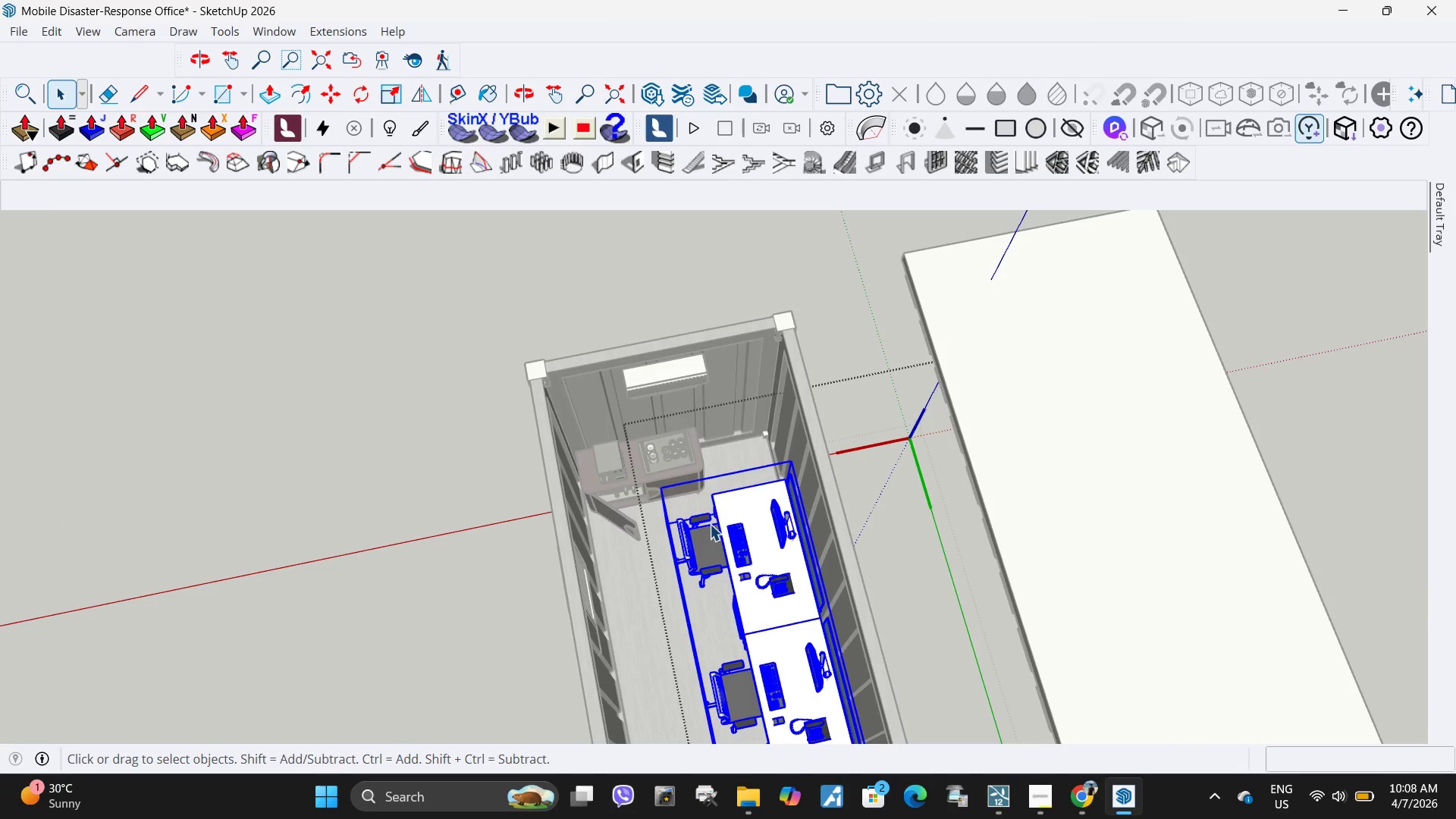 
scroll: coordinate [710, 524], scroll_direction: down, amount: 4.0
 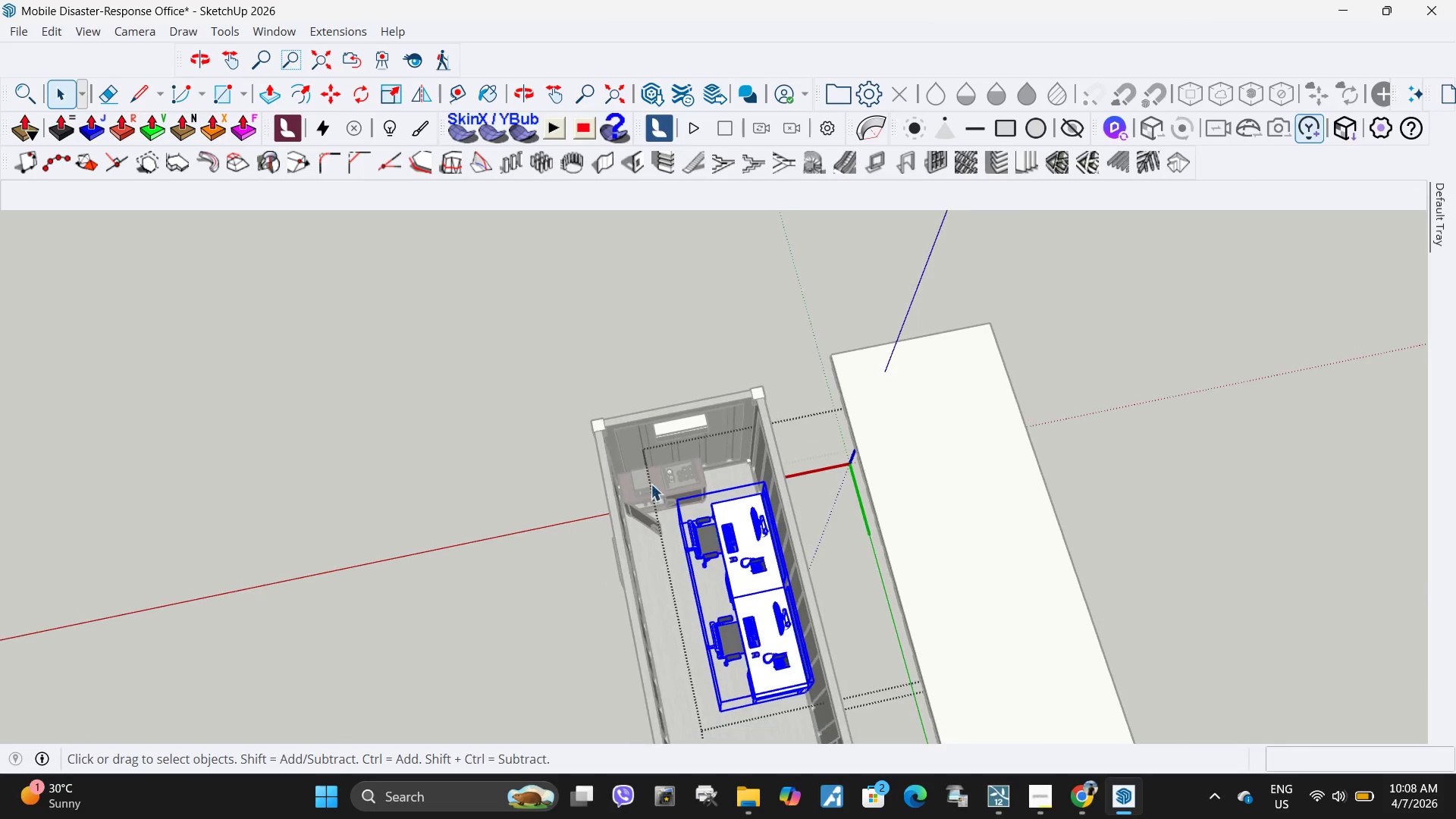 
key(Escape)
 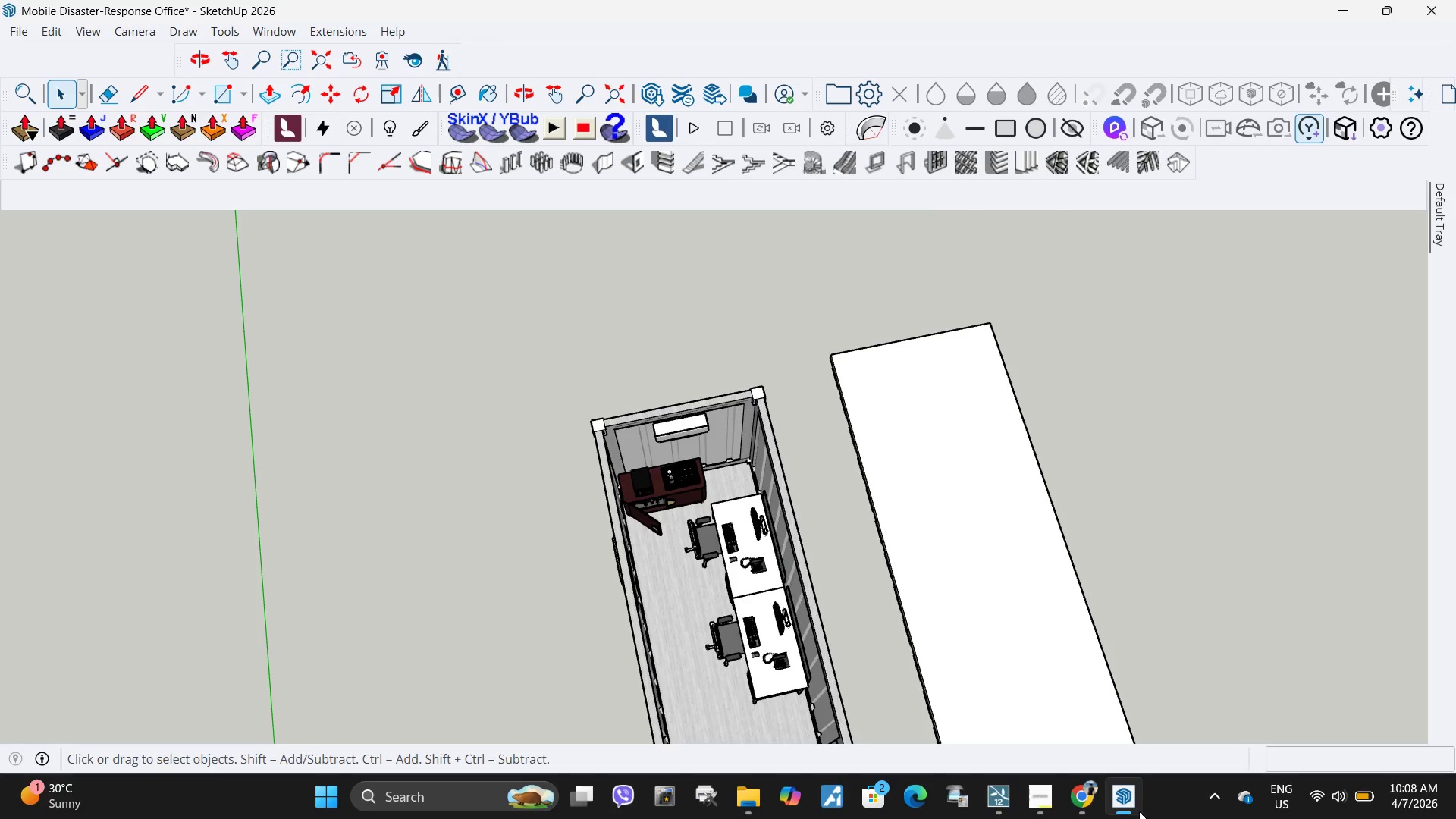 
mouse_move([1019, 657])
 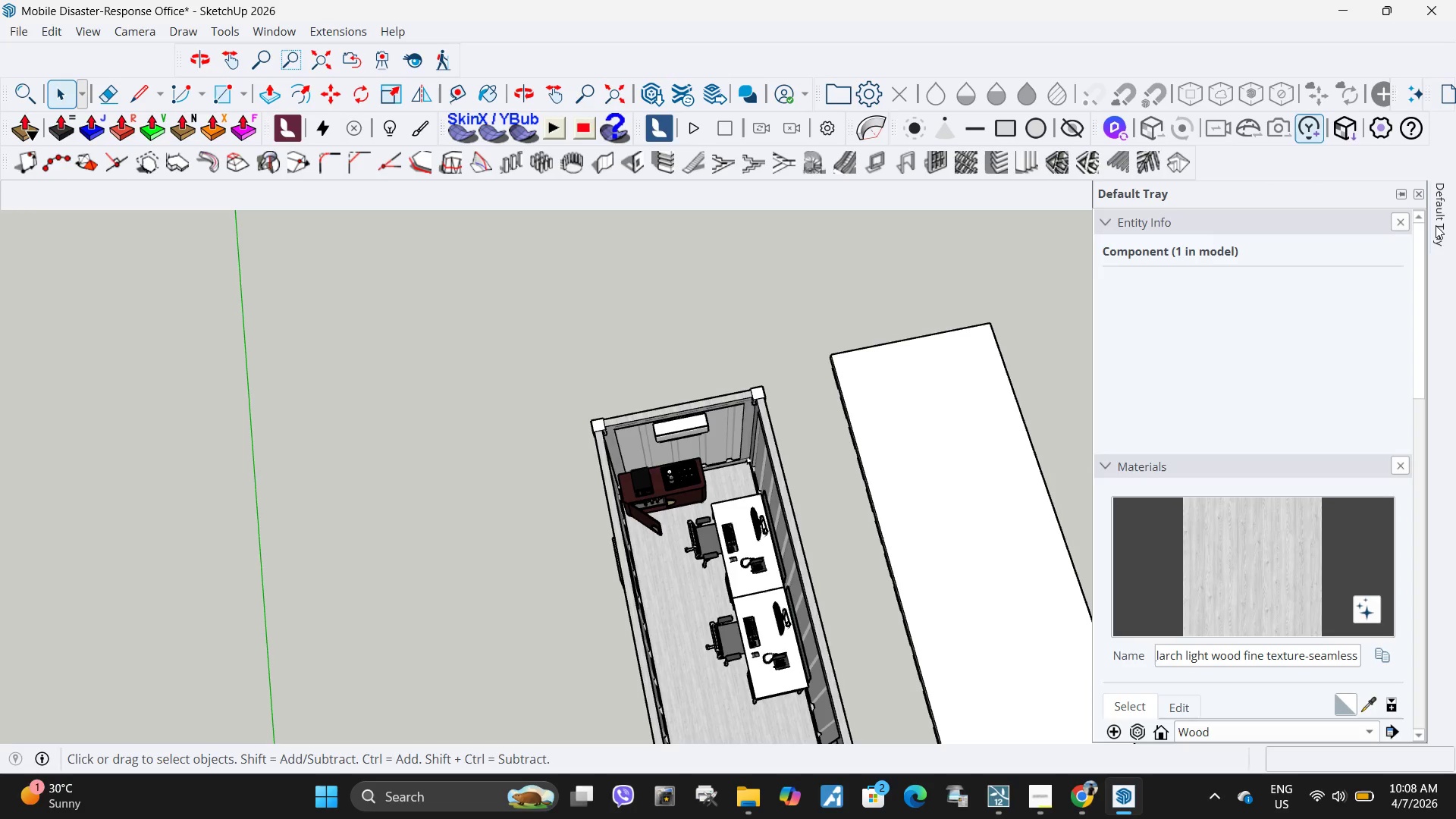 
scroll: coordinate [1187, 586], scroll_direction: down, amount: 3.0
 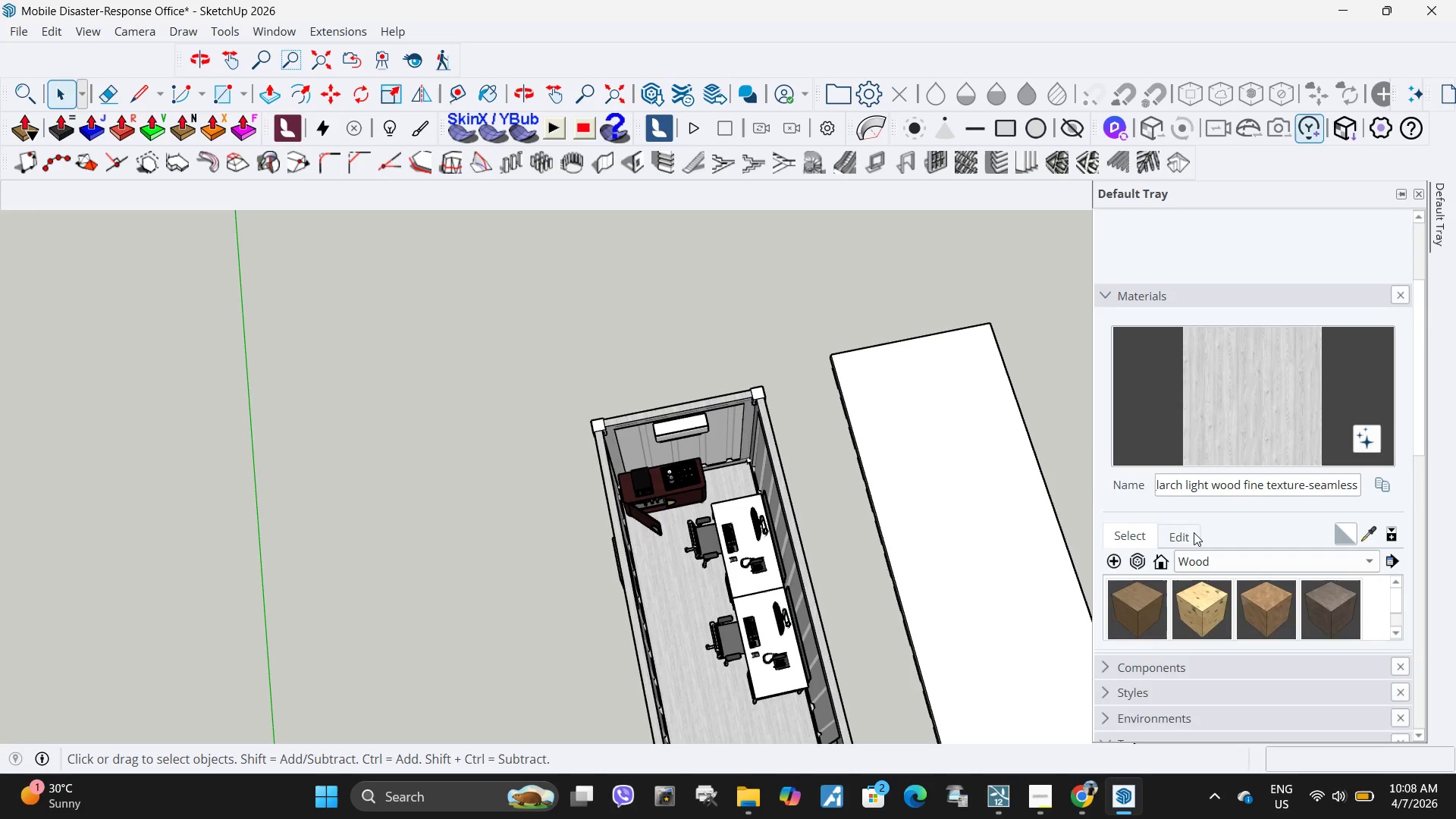 
left_click([1191, 533])
 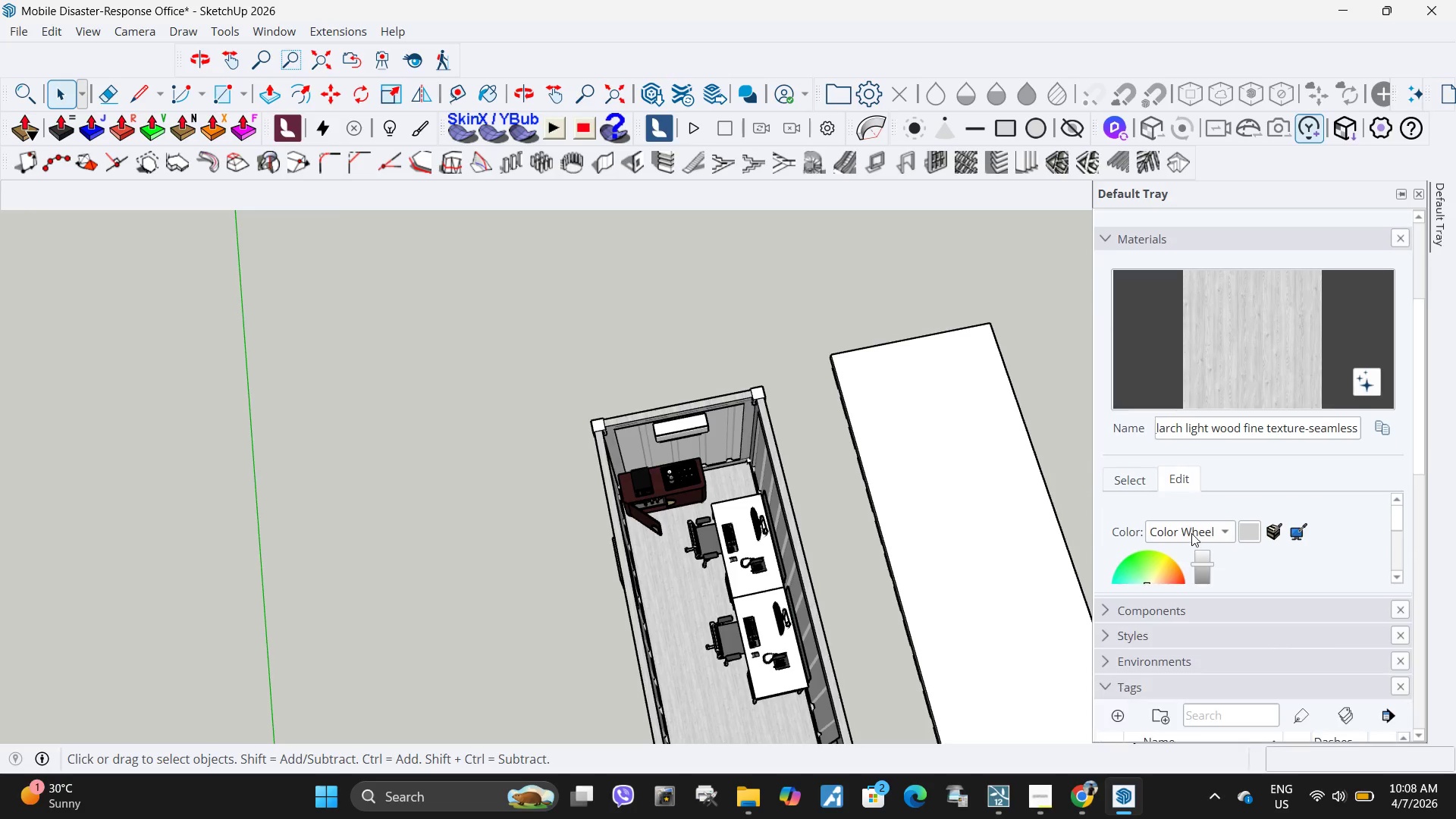 
scroll: coordinate [1191, 533], scroll_direction: down, amount: 4.0
 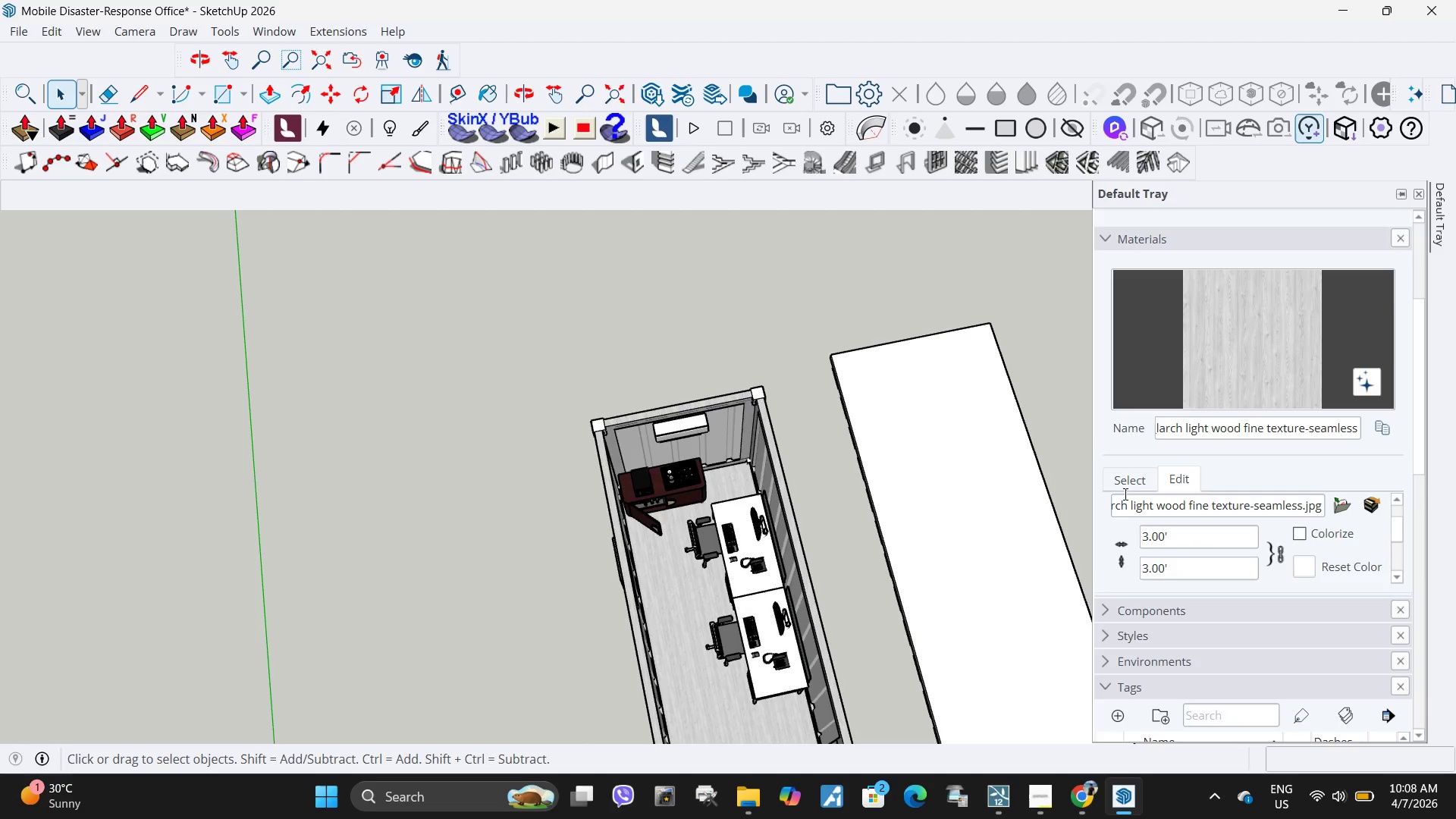 
left_click([1124, 494])
 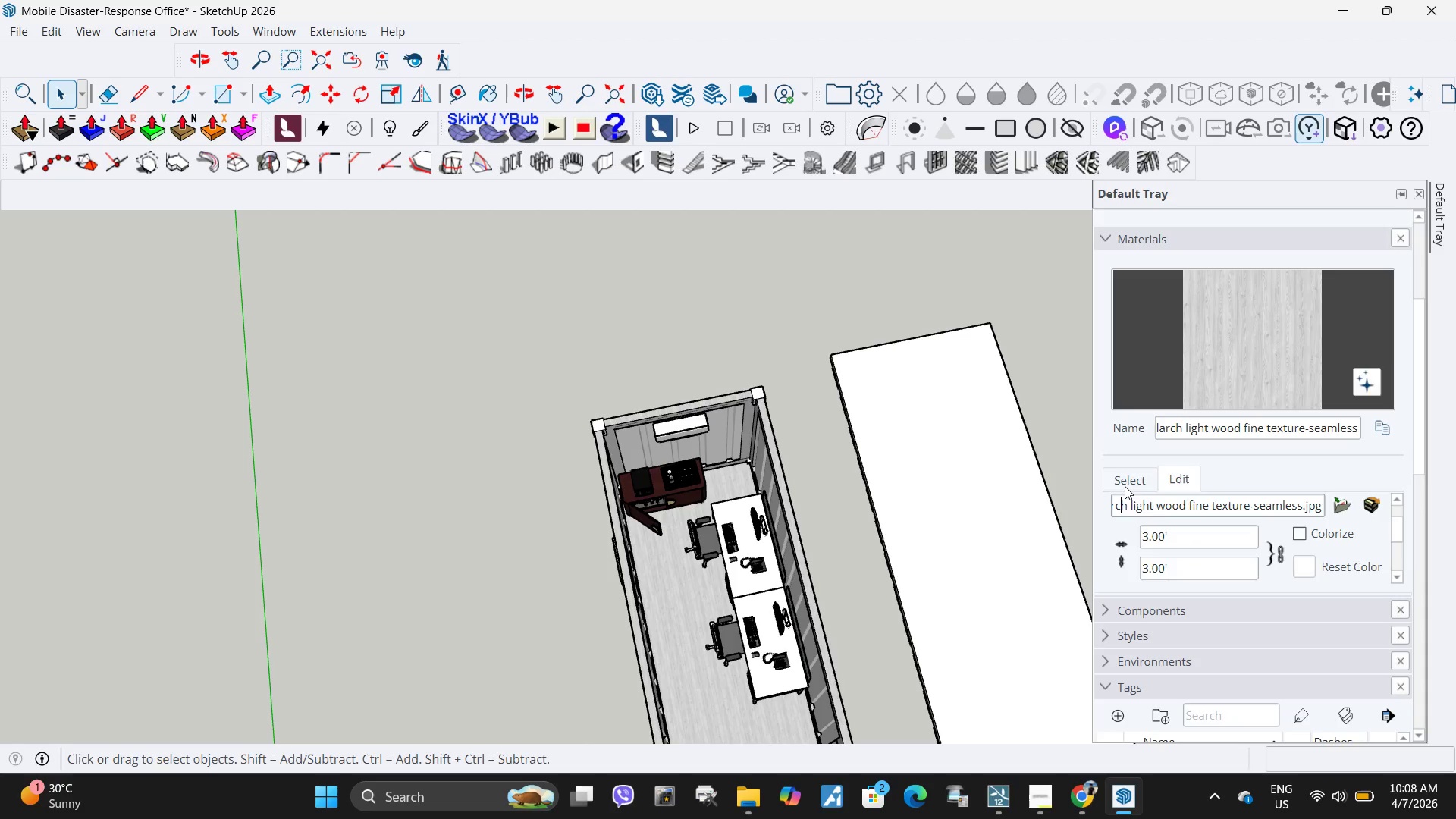 
left_click([1125, 486])
 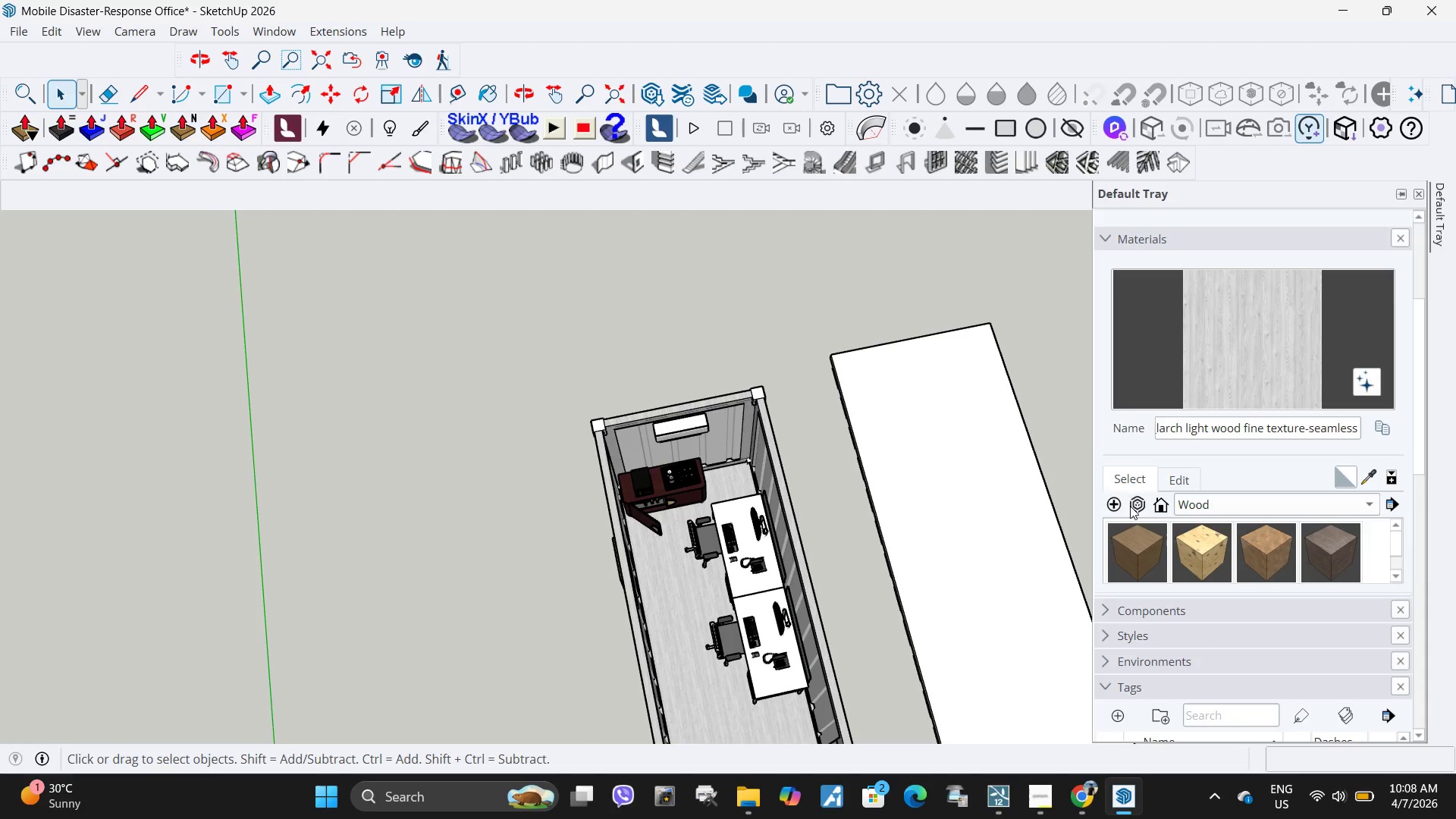 
scroll: coordinate [1268, 647], scroll_direction: down, amount: 15.0
 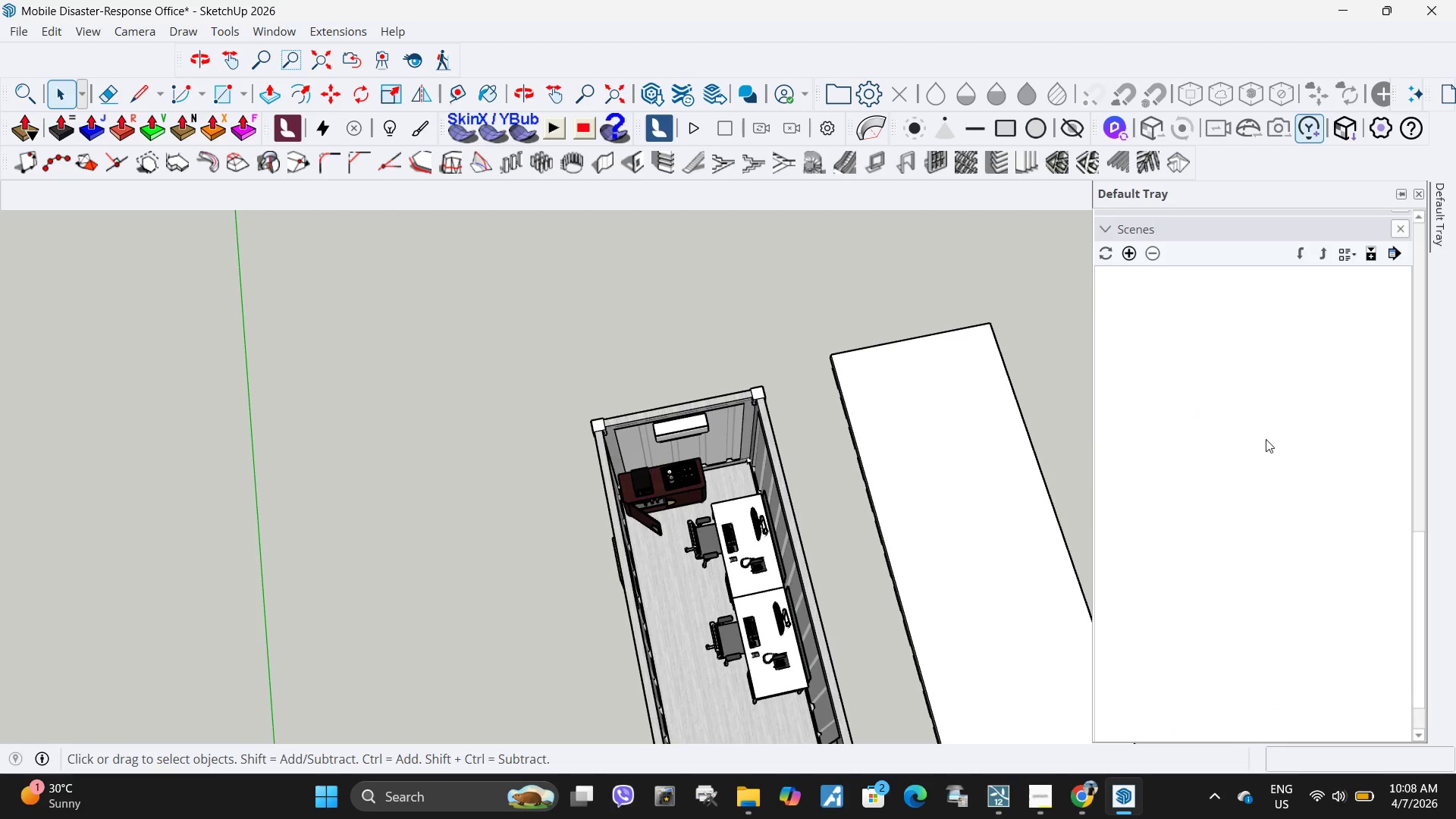 
scroll: coordinate [1211, 559], scroll_direction: up, amount: 6.0
 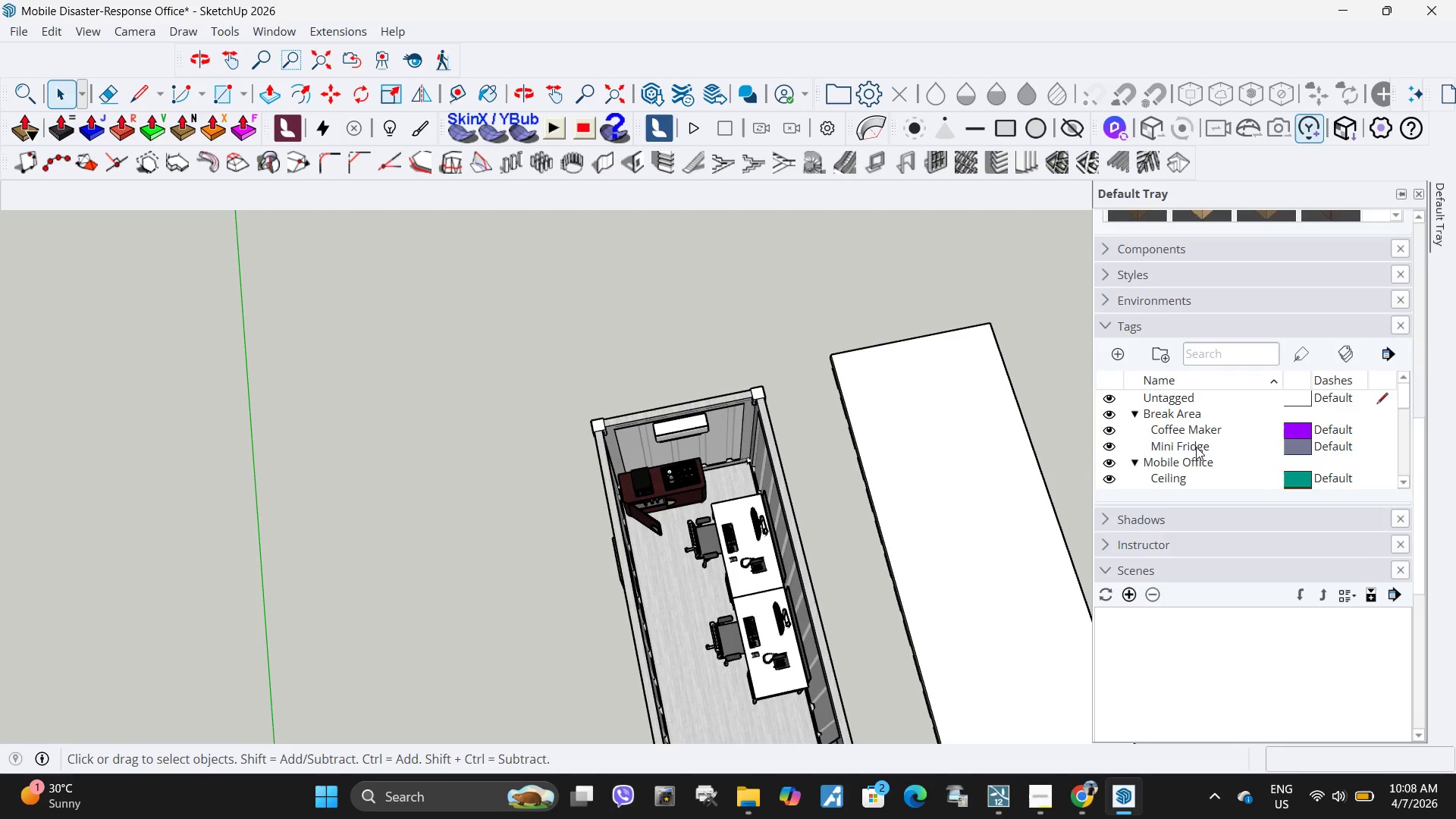 
scroll: coordinate [1196, 447], scroll_direction: down, amount: 1.0
 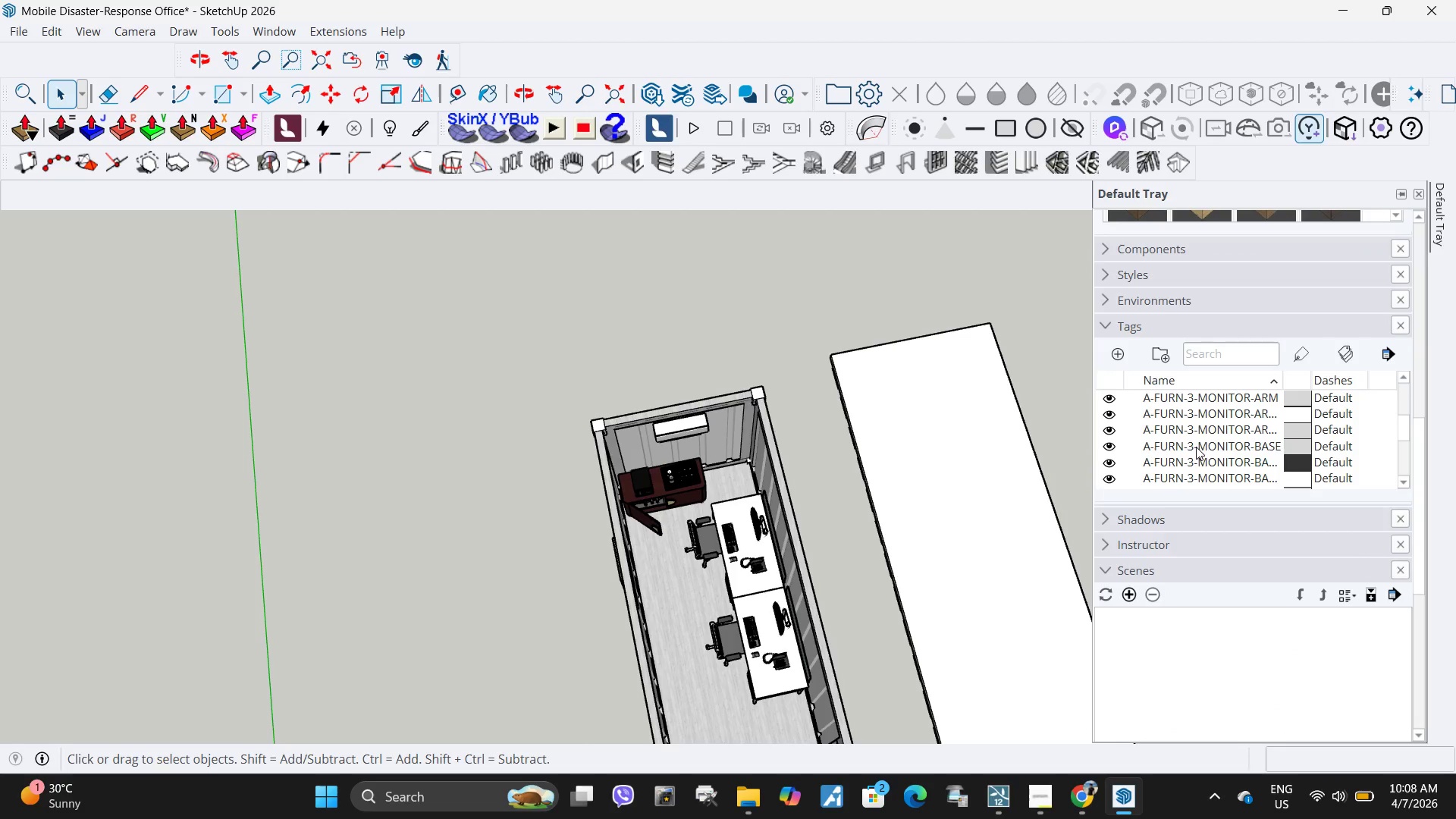 
scroll: coordinate [1194, 442], scroll_direction: up, amount: 1.0
 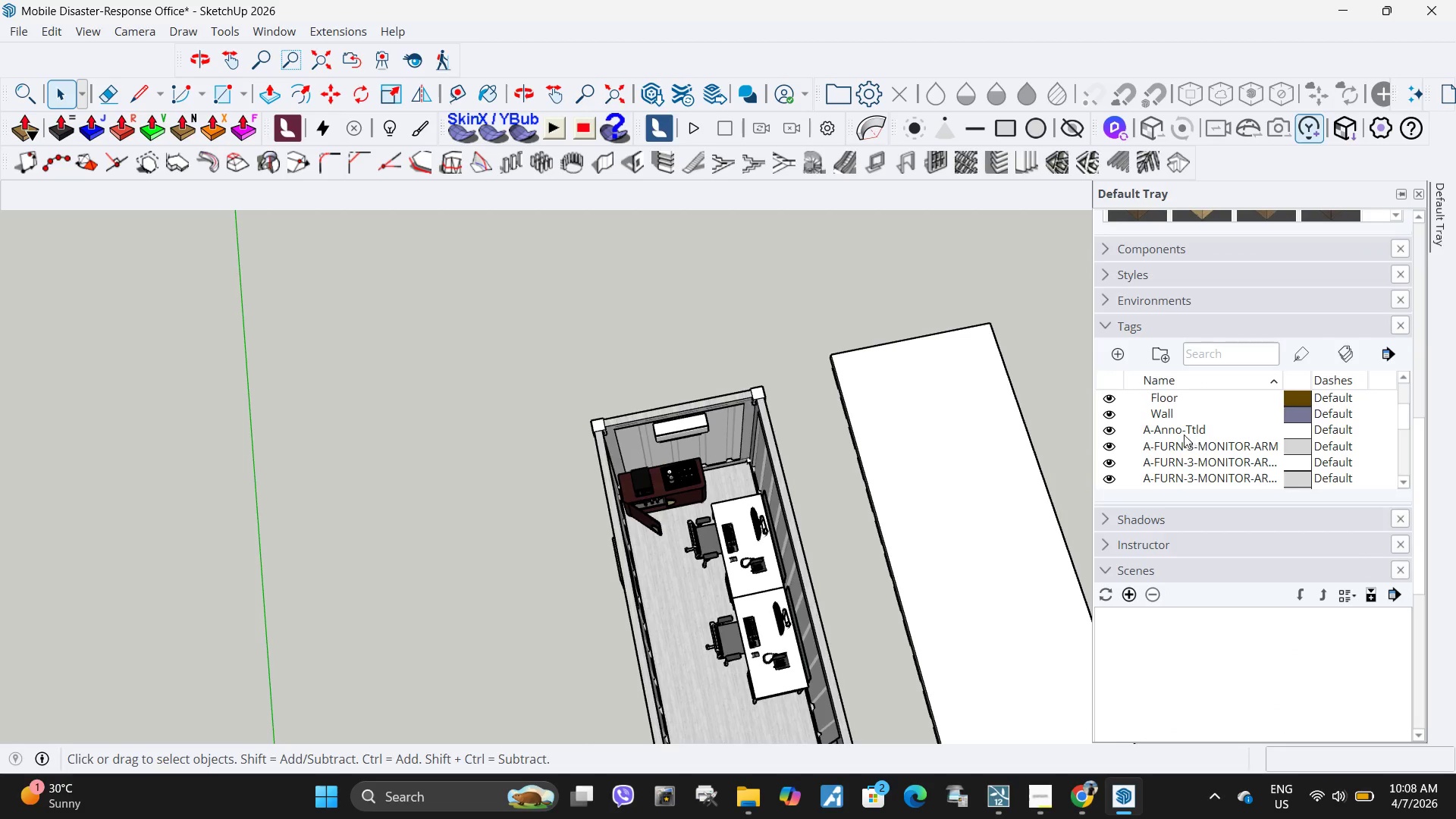 
left_click([1182, 431])
 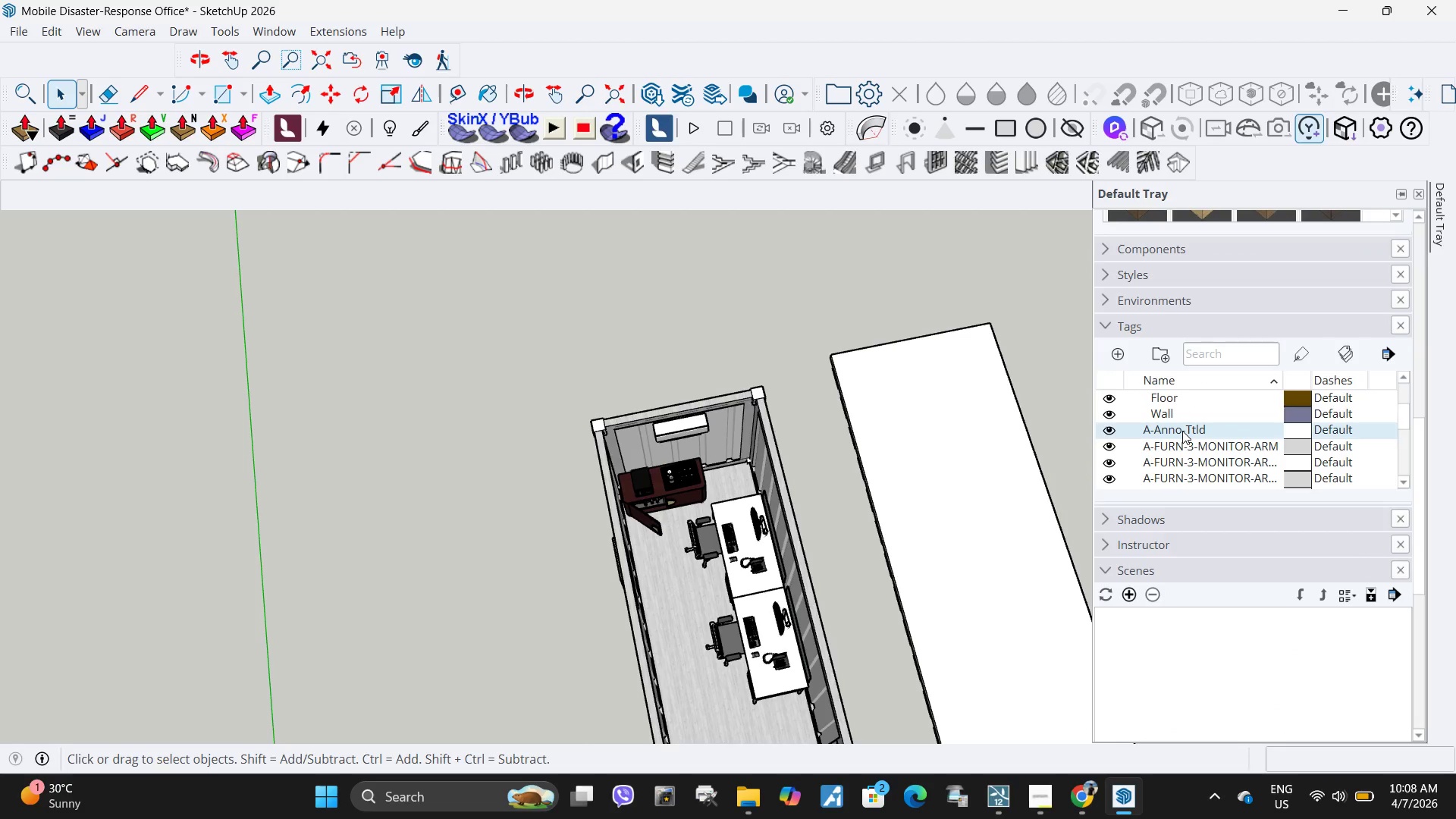 
right_click([1182, 431])
 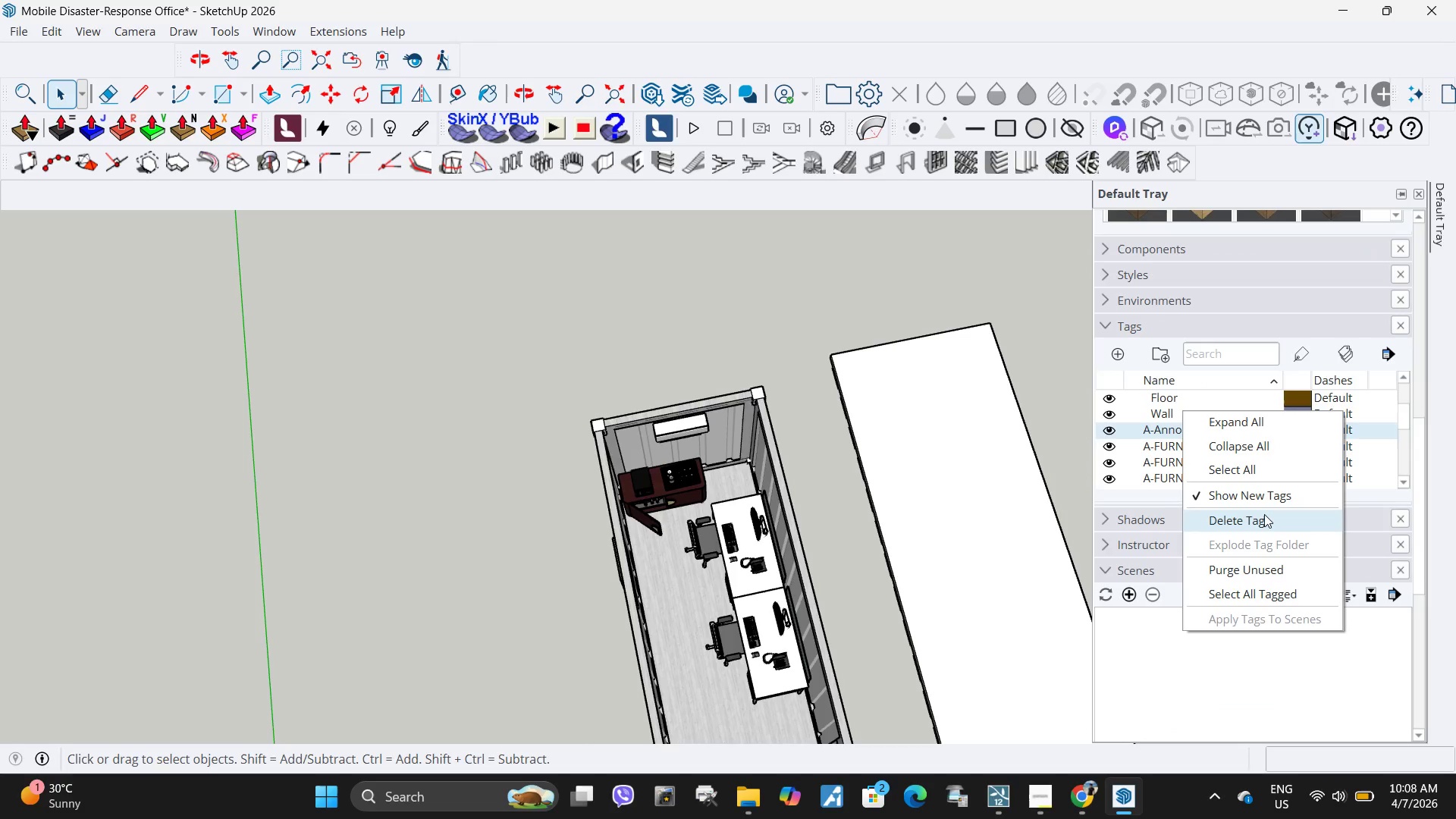 
left_click([1264, 514])
 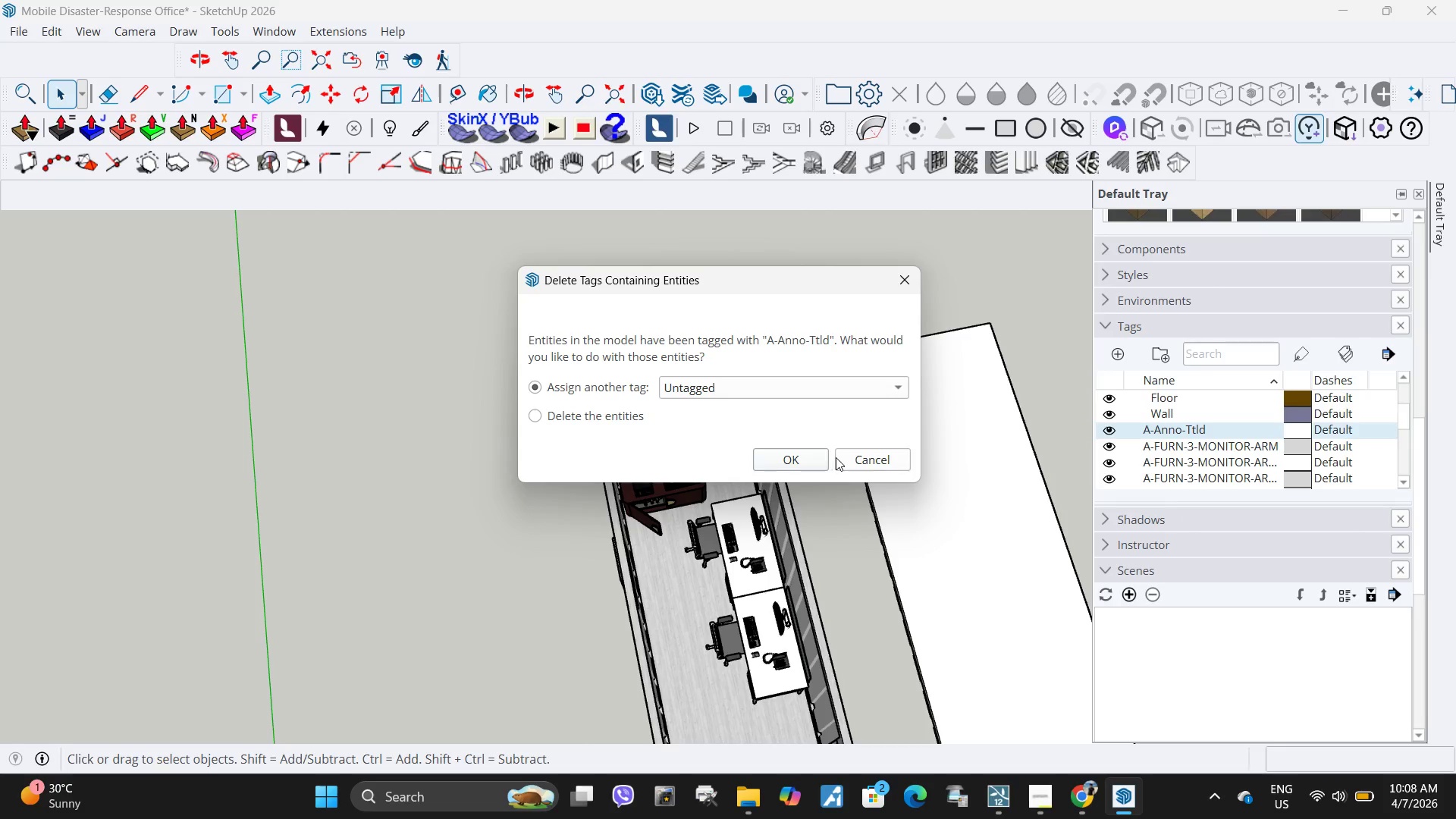 
left_click([864, 461])
 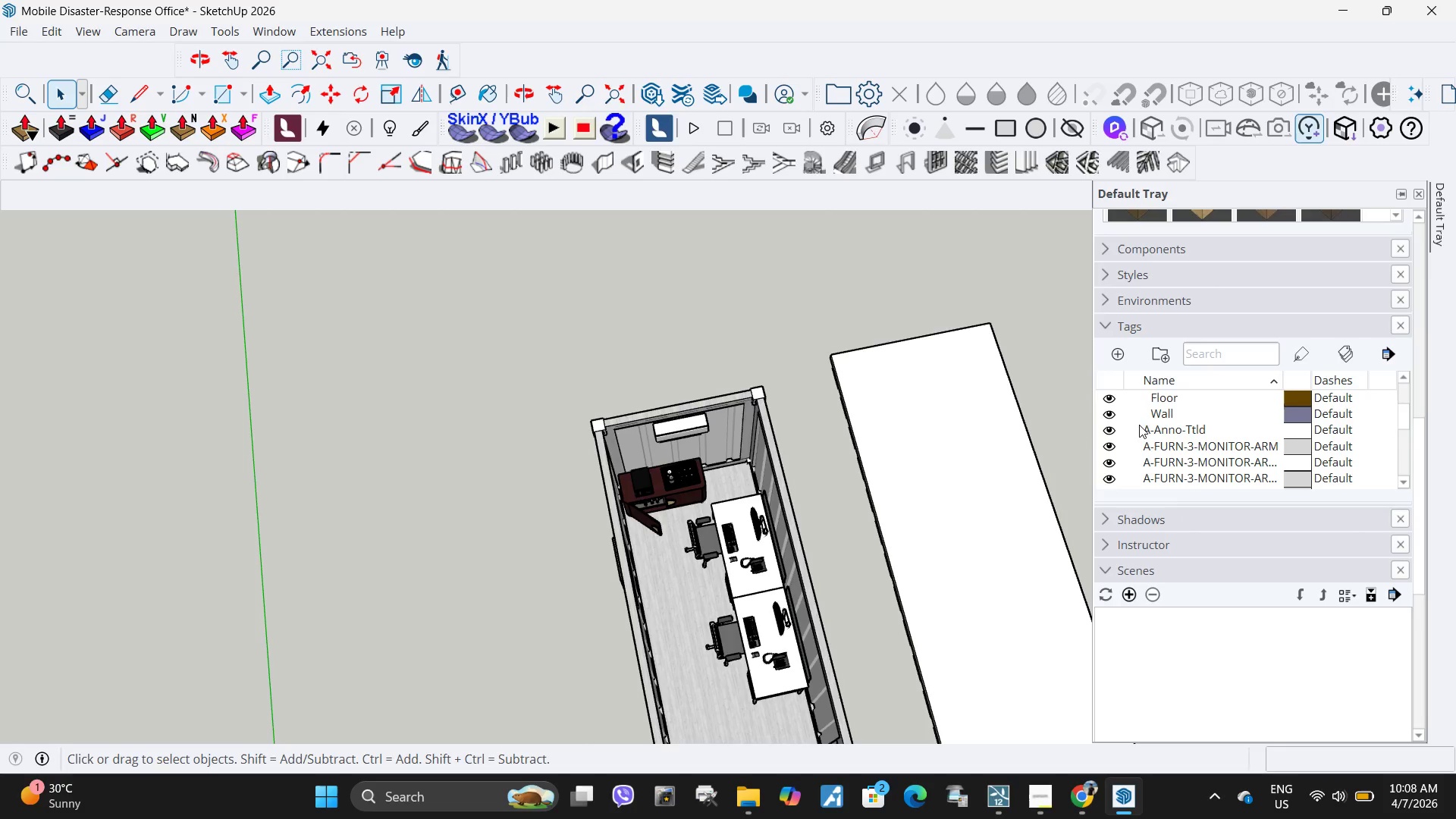 
left_click([1153, 431])
 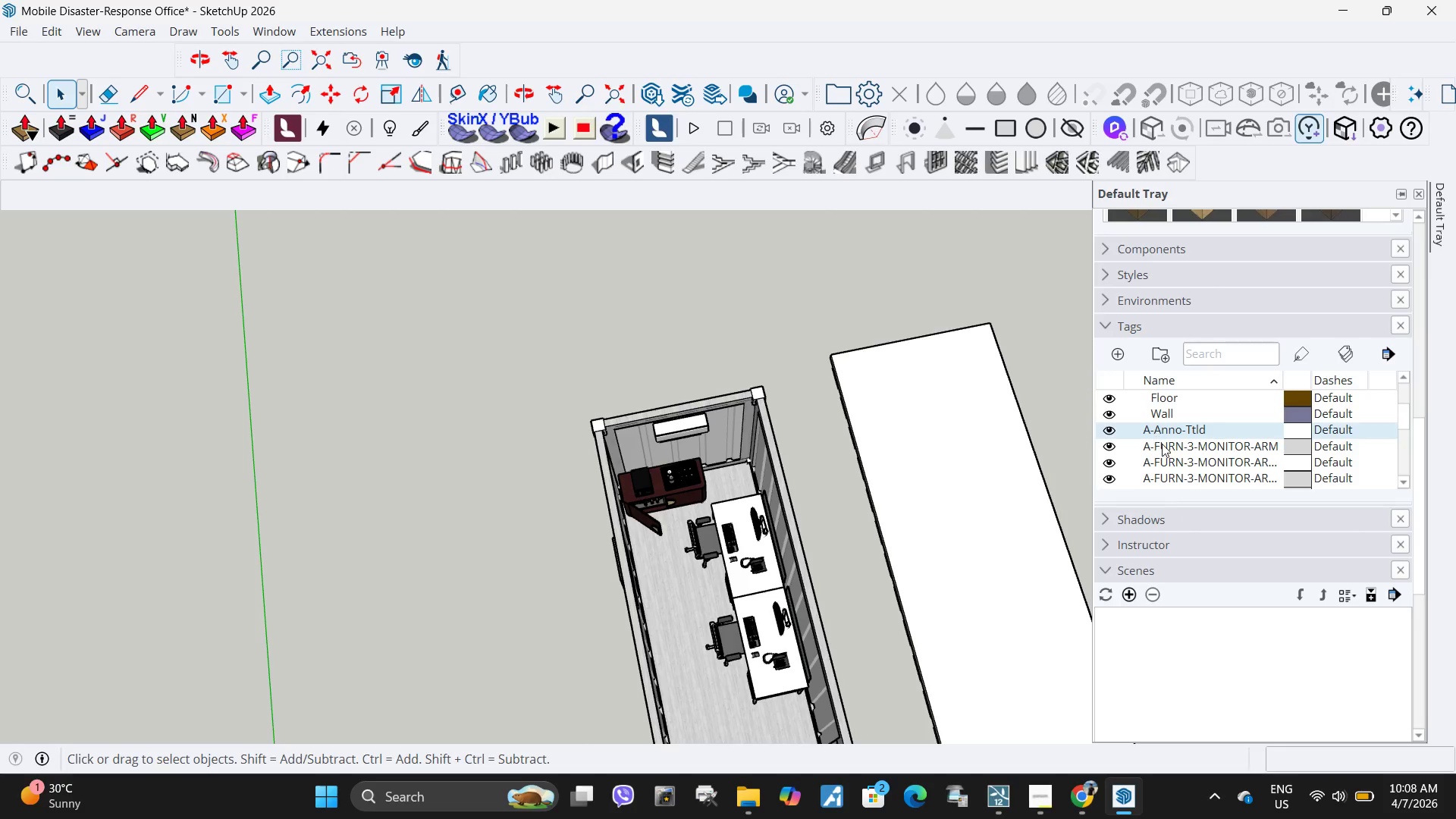 
hold_key(key=ControlLeft, duration=0.89)
left_click([1163, 445])
 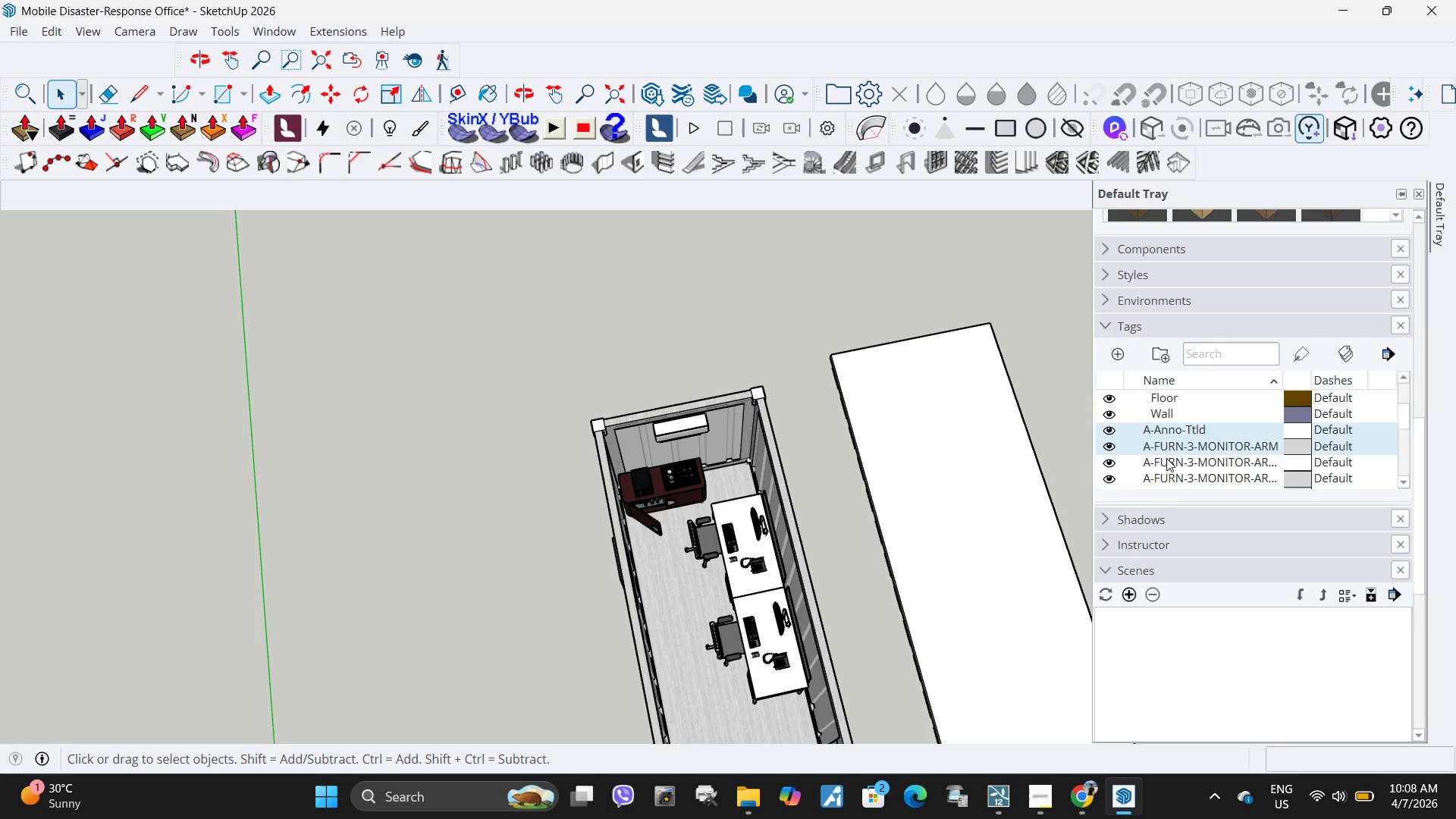 
double_click([1166, 459])
 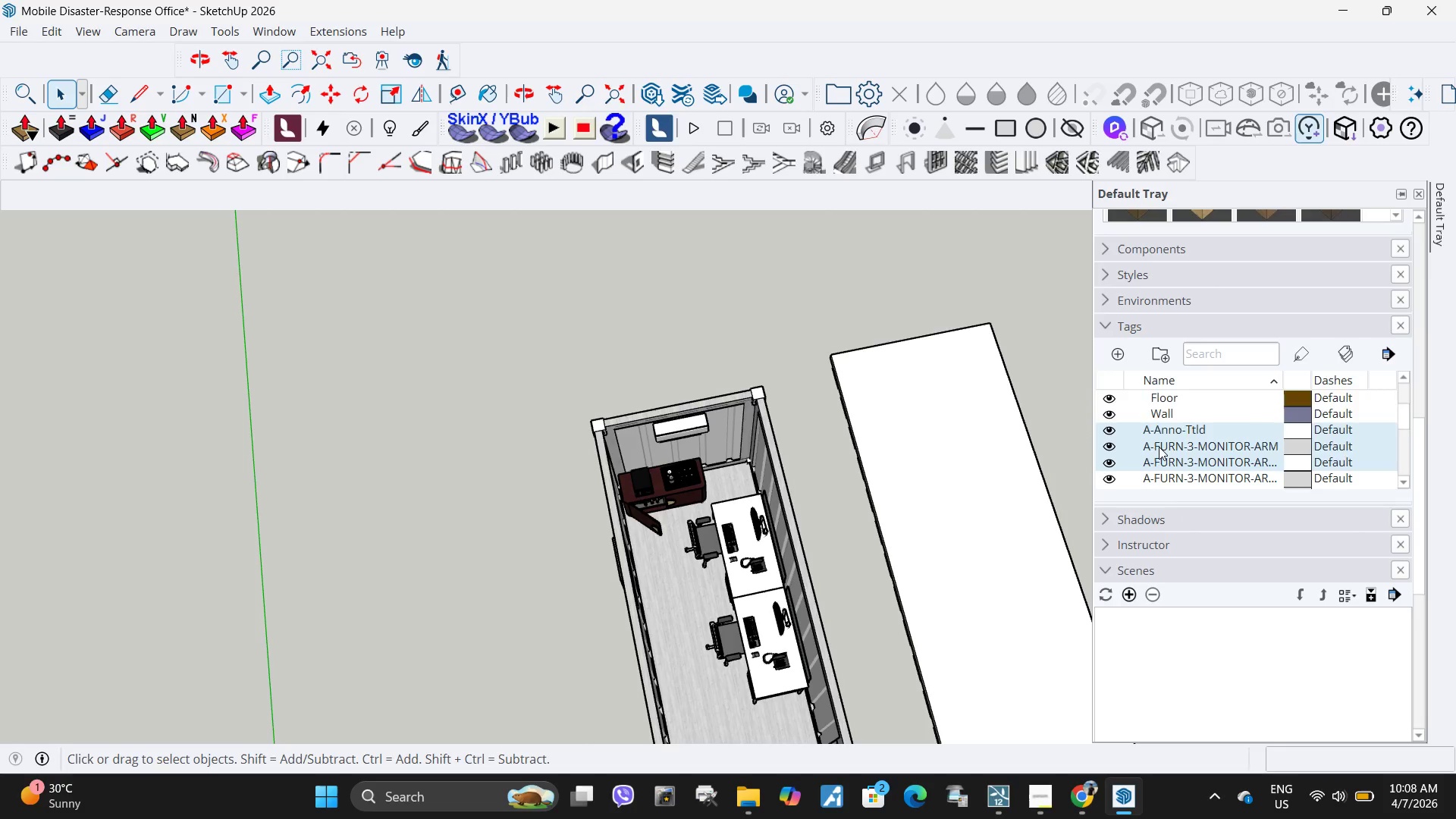 
scroll: coordinate [1159, 447], scroll_direction: down, amount: 1.0
 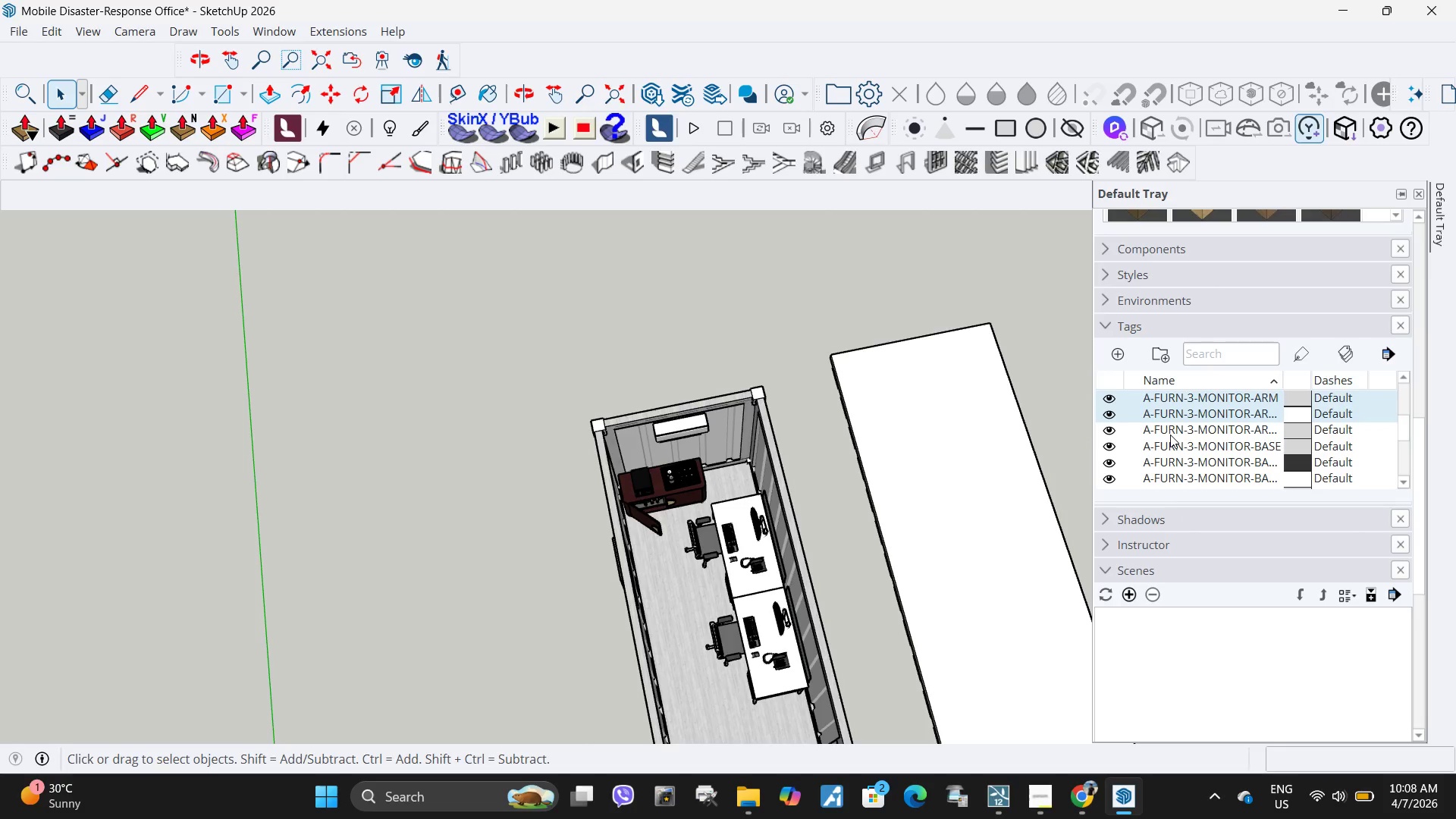 
hold_key(key=ControlLeft, duration=1.14)
left_click([1170, 435])
 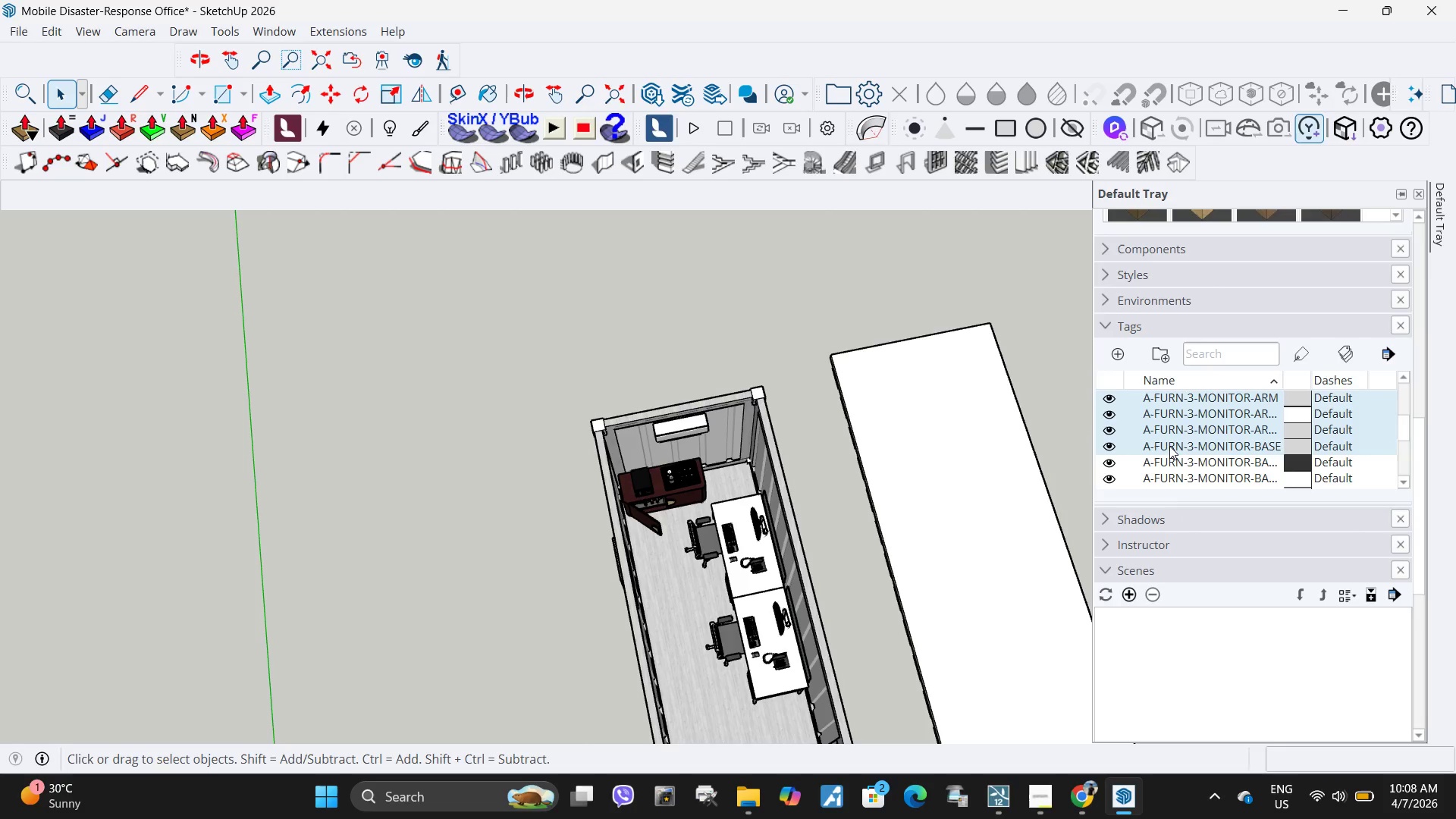 
double_click([1169, 446])
 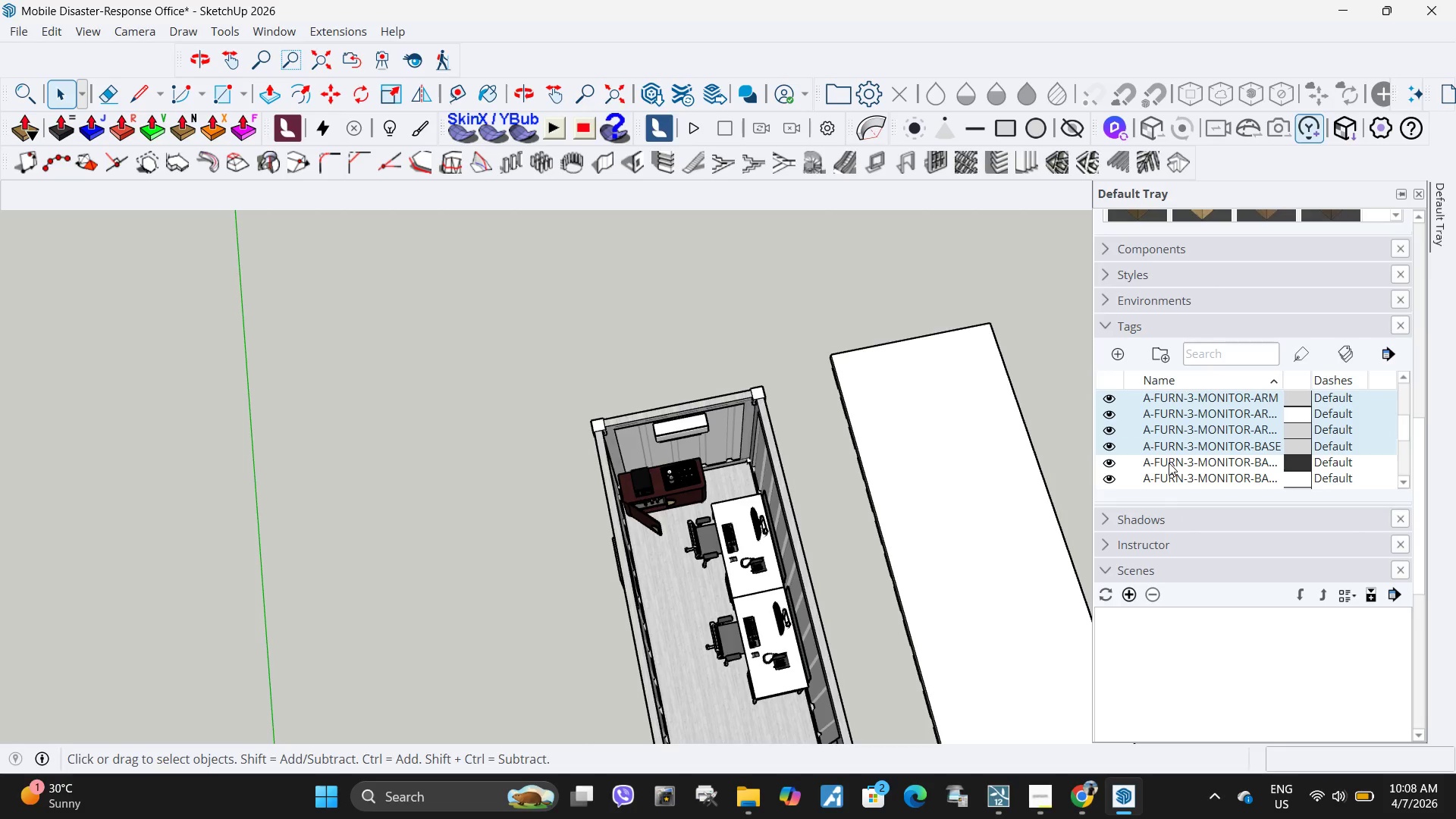 
triple_click([1169, 463])
 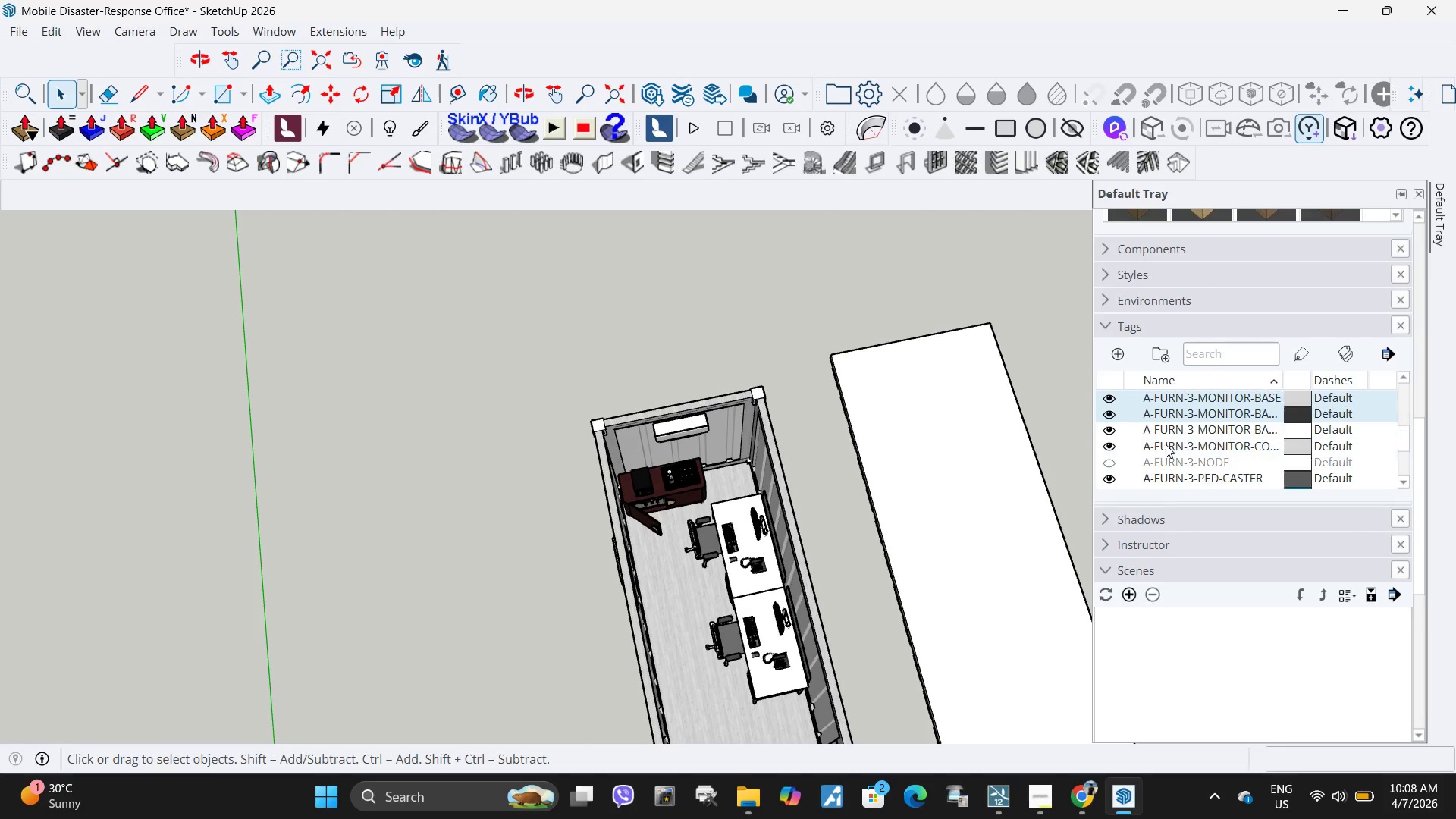 
scroll: coordinate [1166, 444], scroll_direction: down, amount: 1.0
 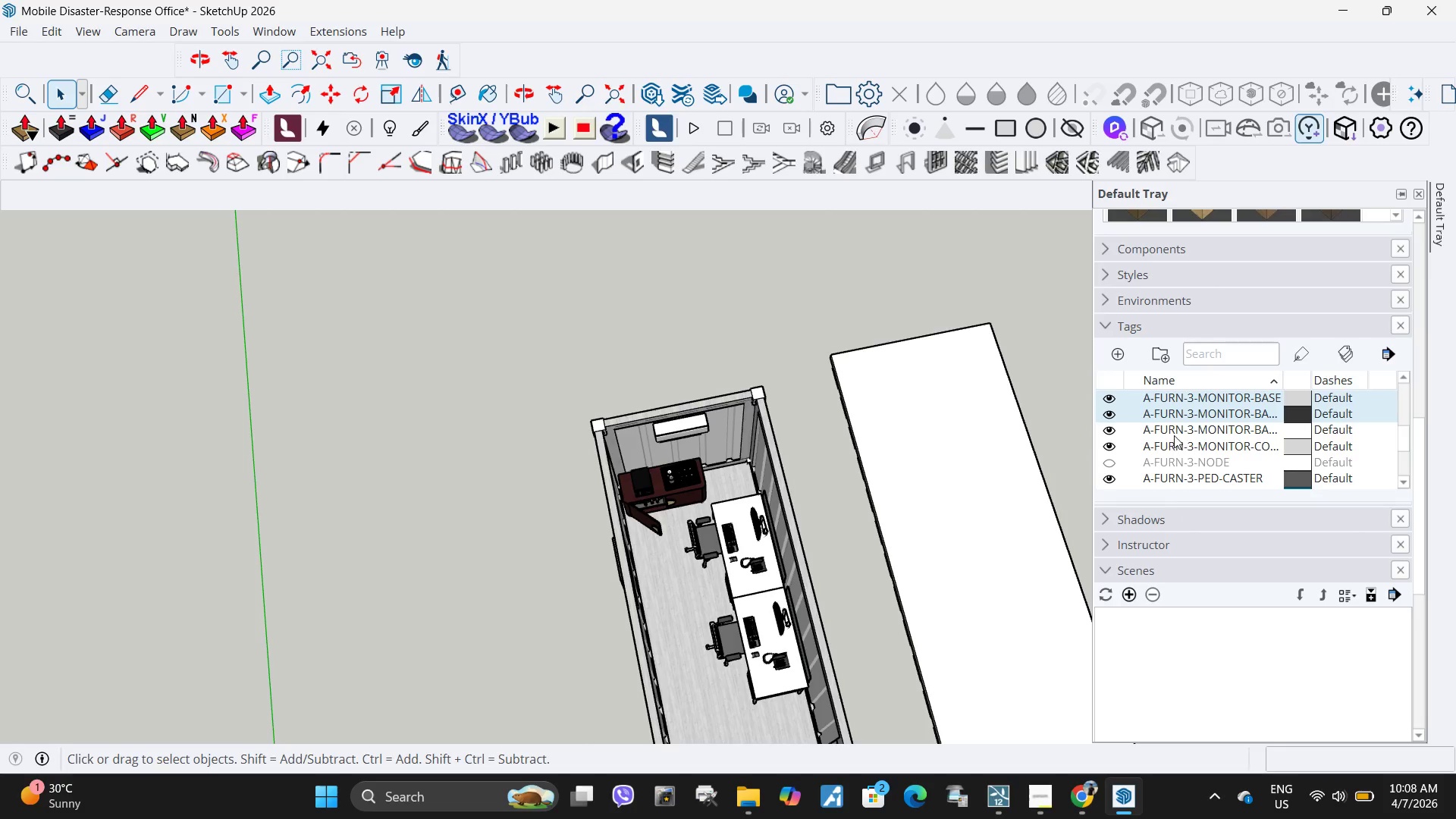 
hold_key(key=ControlLeft, duration=0.94)
left_click([1175, 433])
 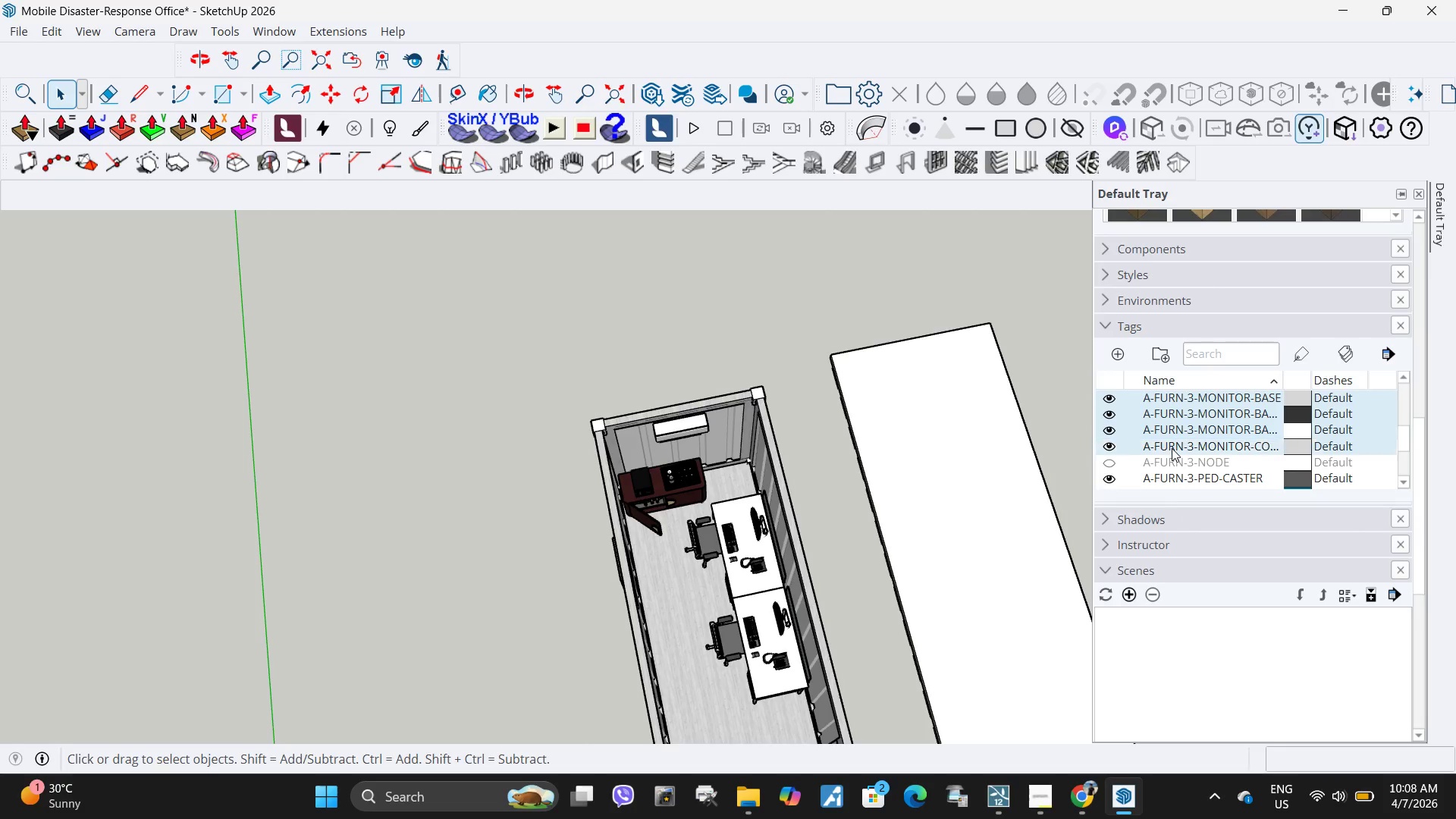 
double_click([1172, 448])
 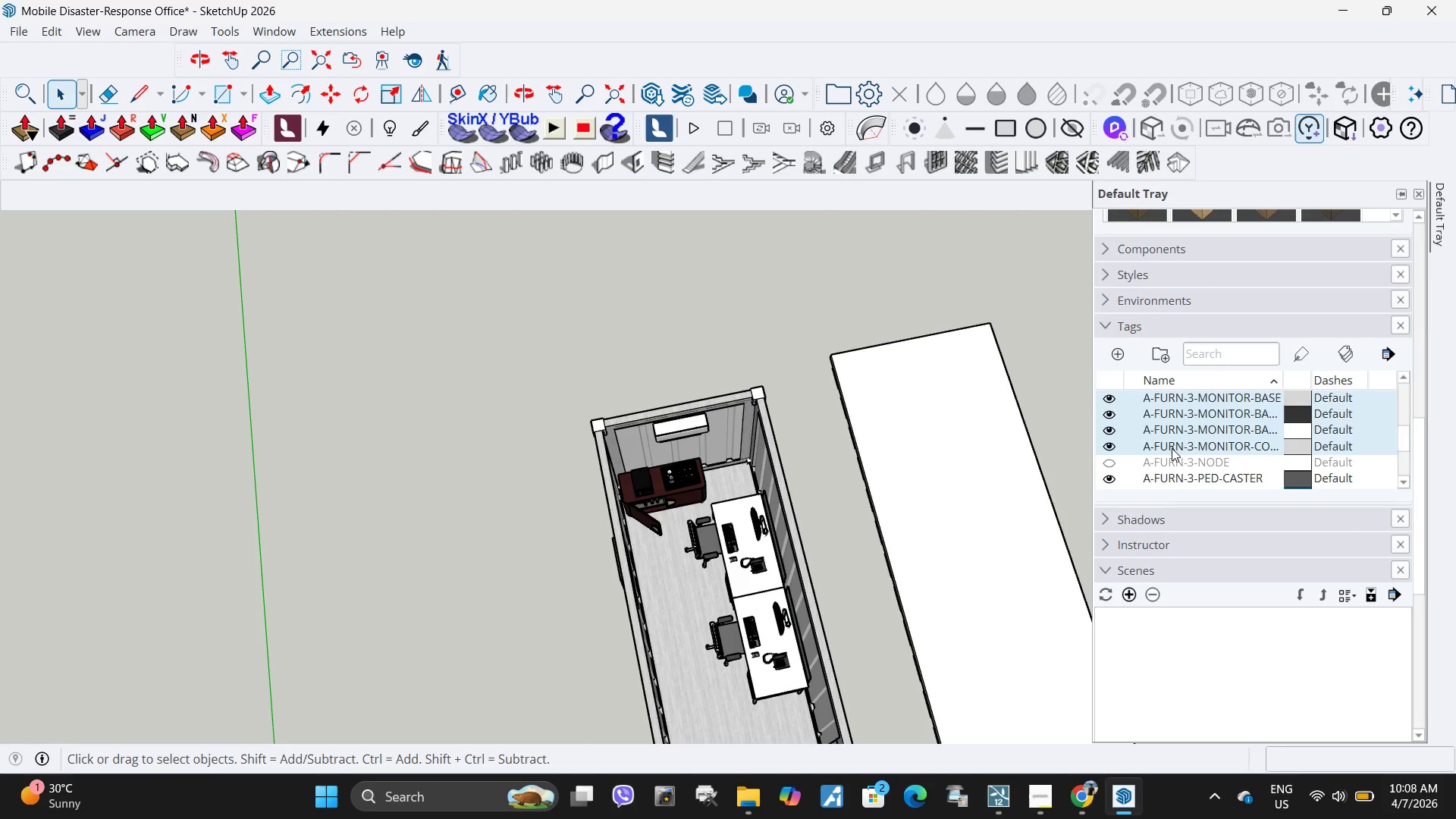 
scroll: coordinate [1172, 448], scroll_direction: down, amount: 1.0
 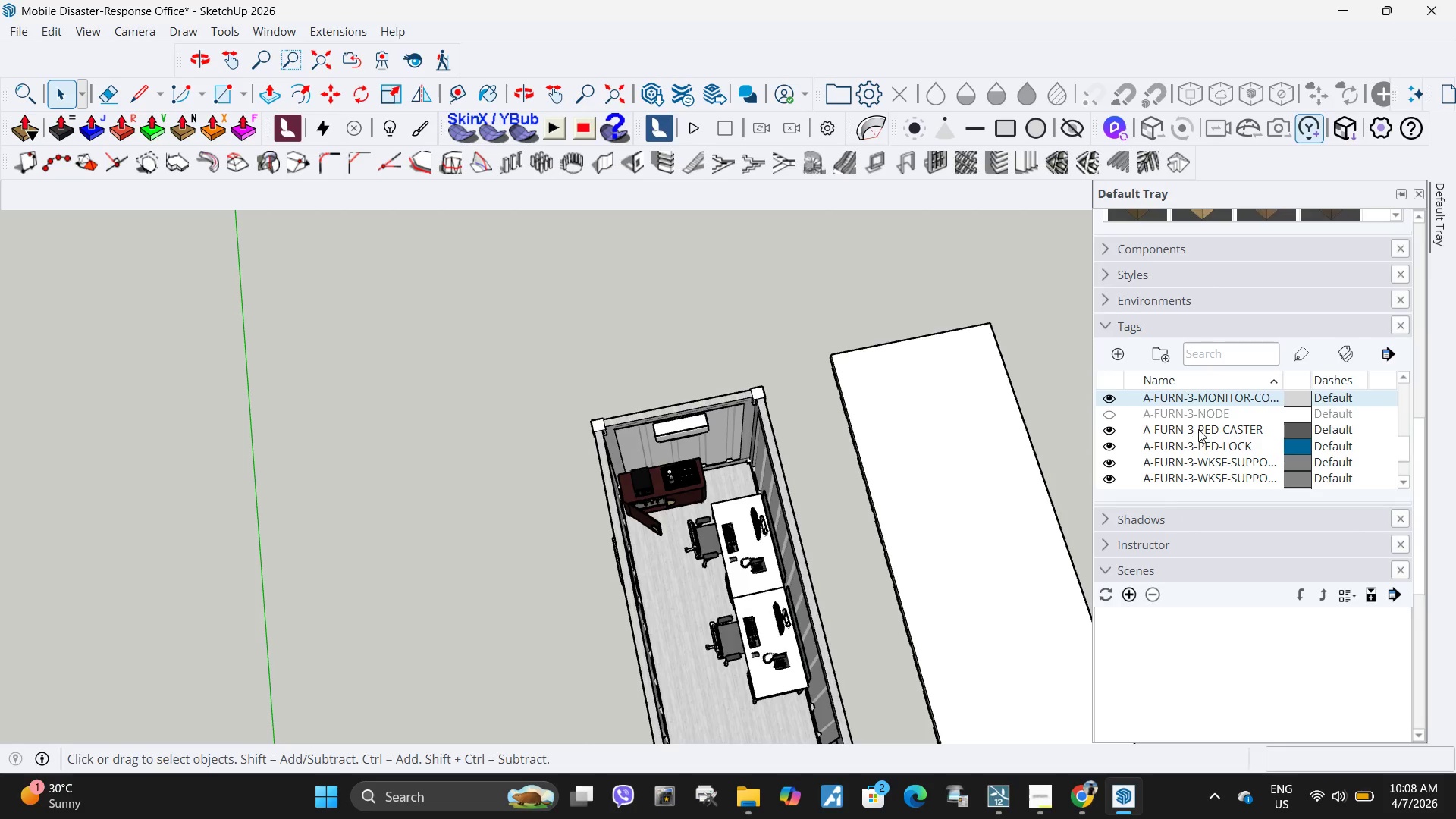 
hold_key(key=ControlLeft, duration=1.5)
left_click([1203, 415])
 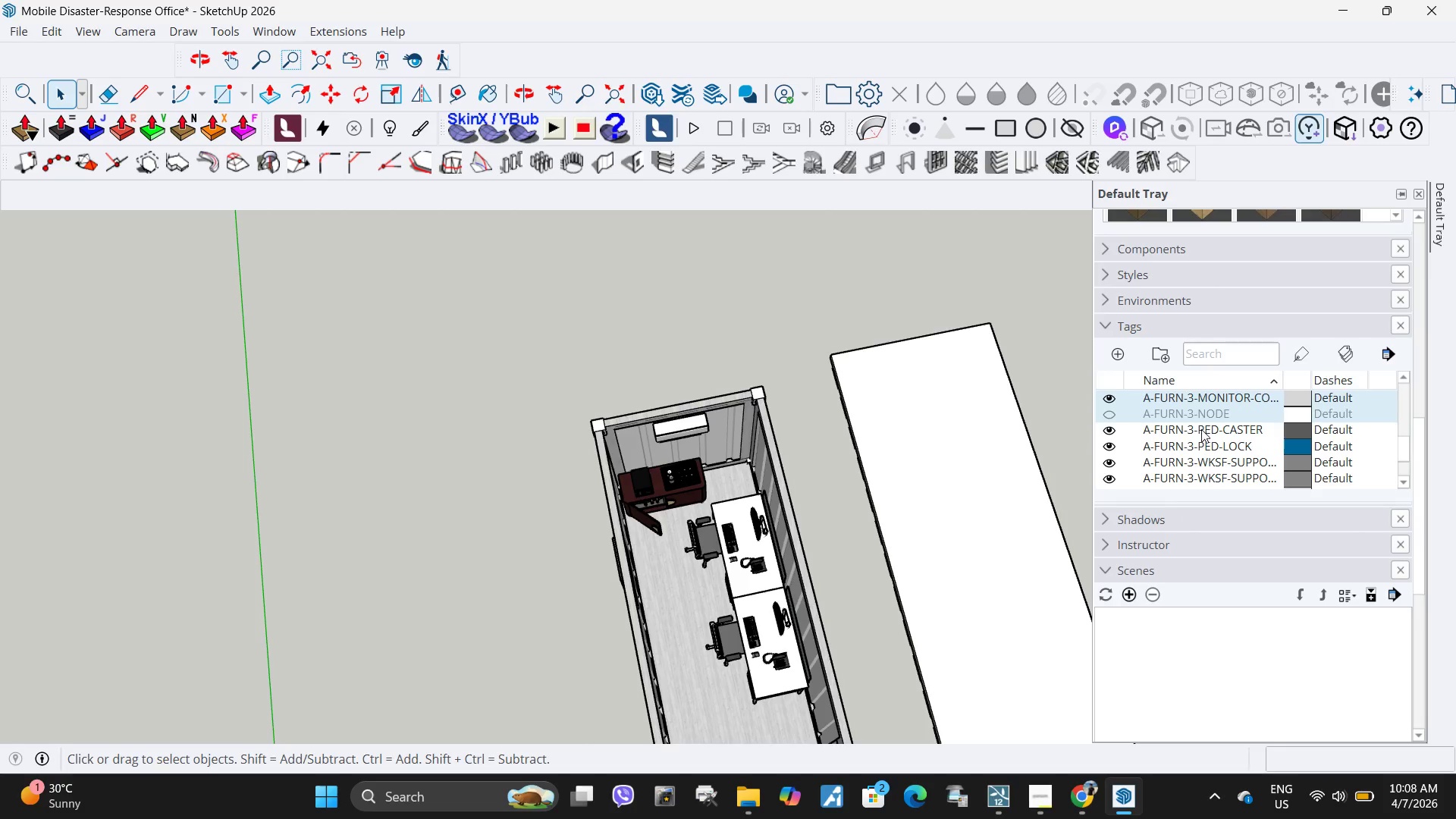 
double_click([1201, 429])
 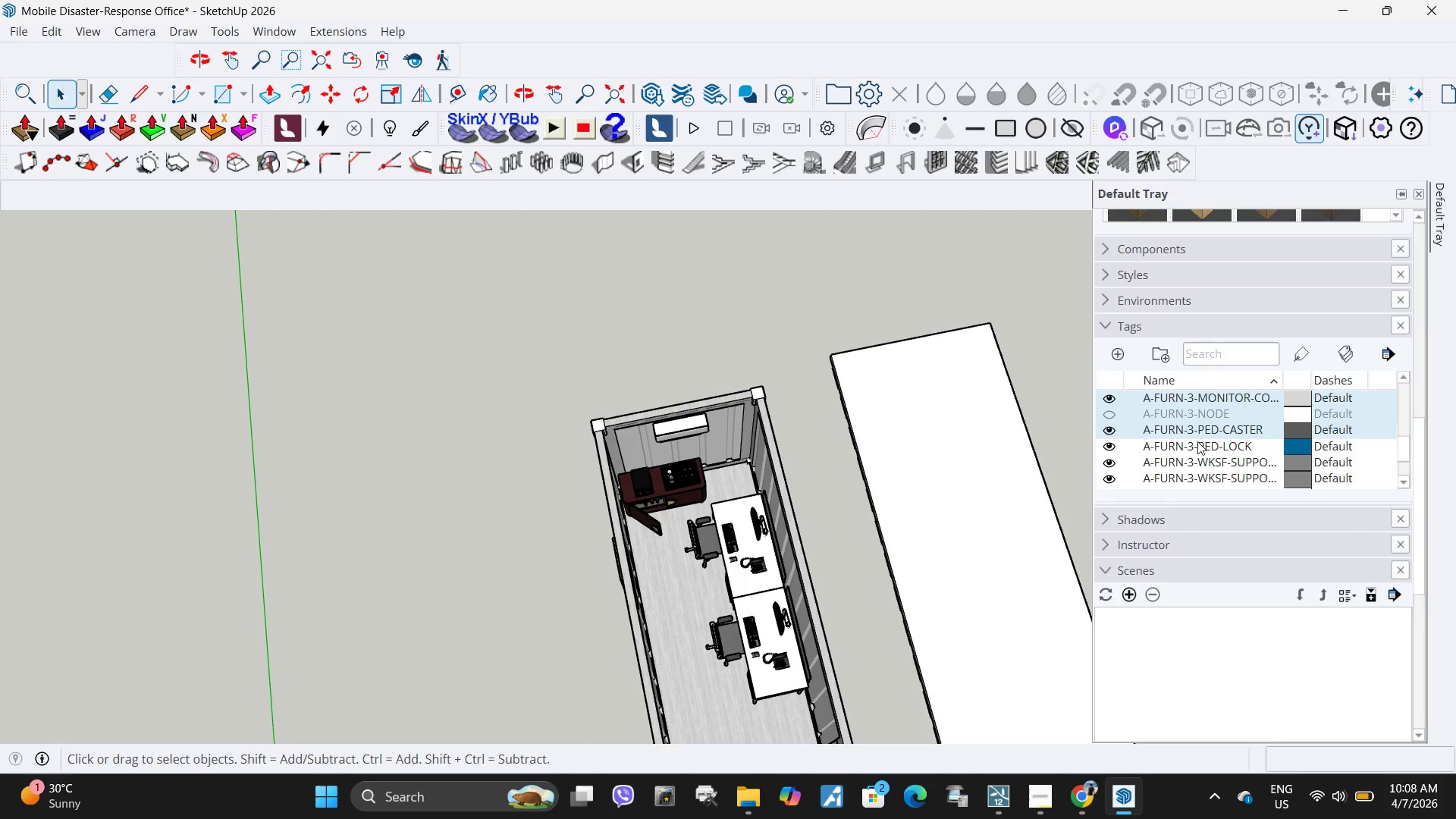 
triple_click([1197, 444])
 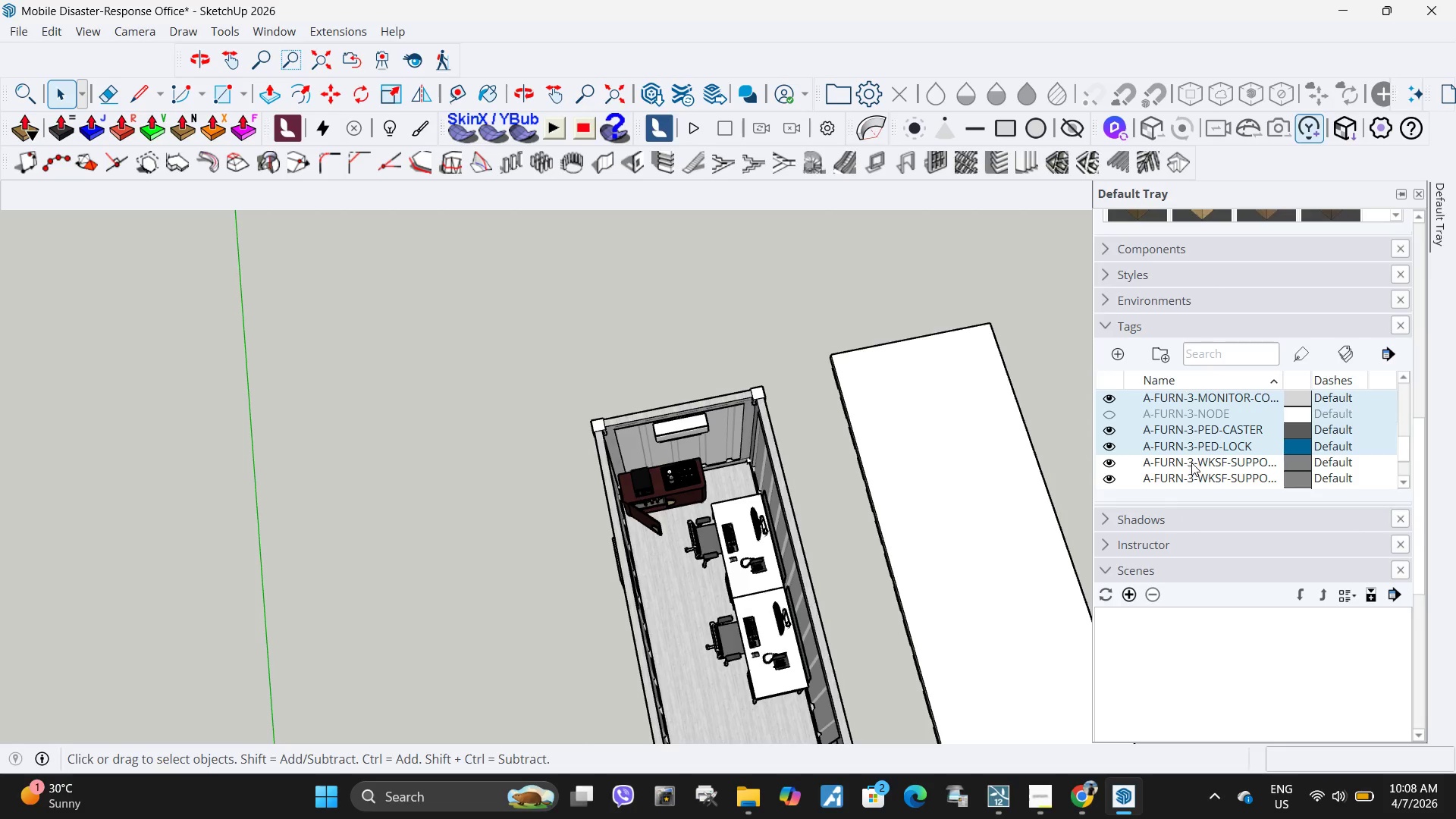 
triple_click([1191, 463])
 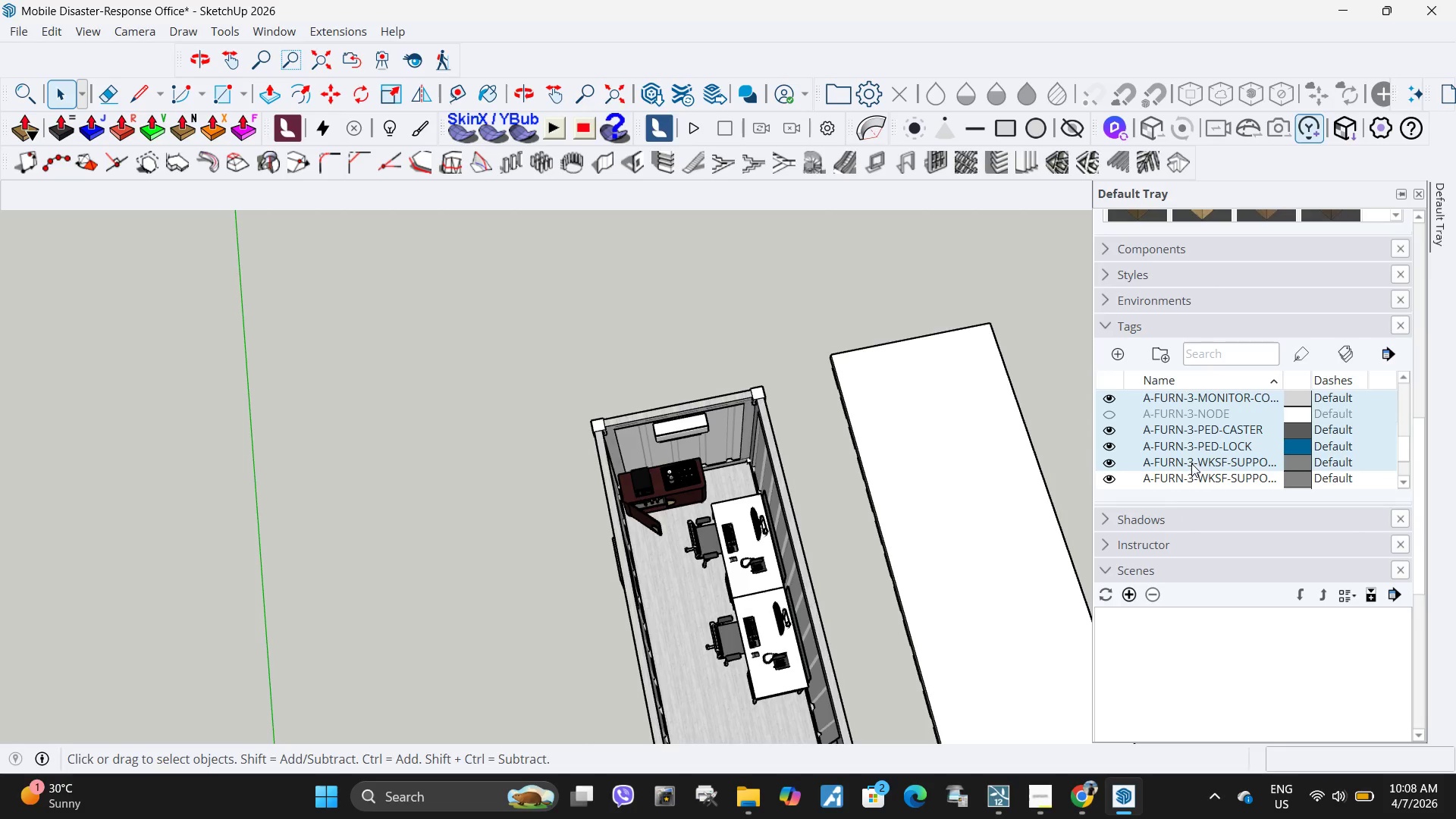 
key(Control+ControlLeft)
 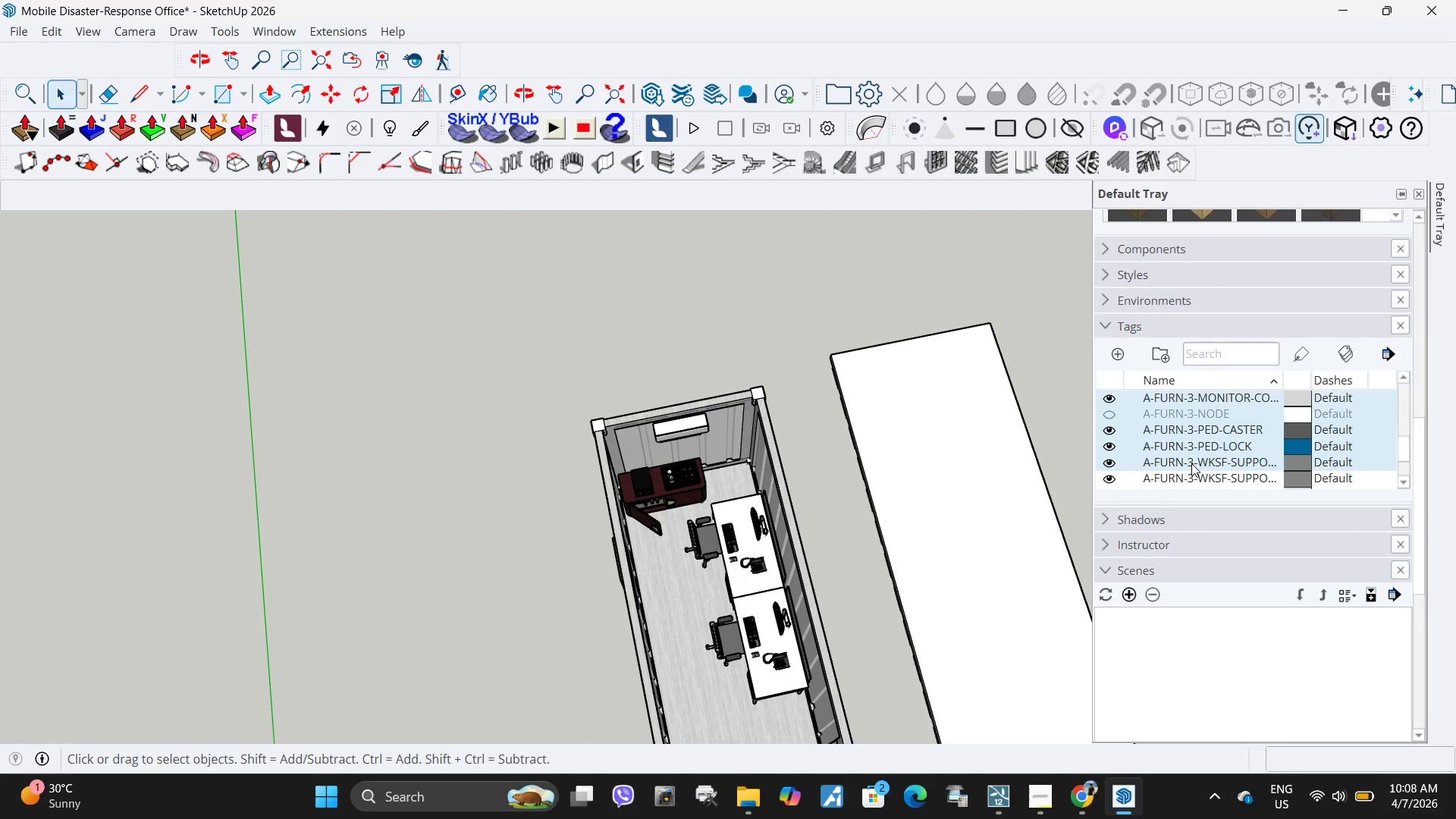 
key(Control+ControlLeft)
 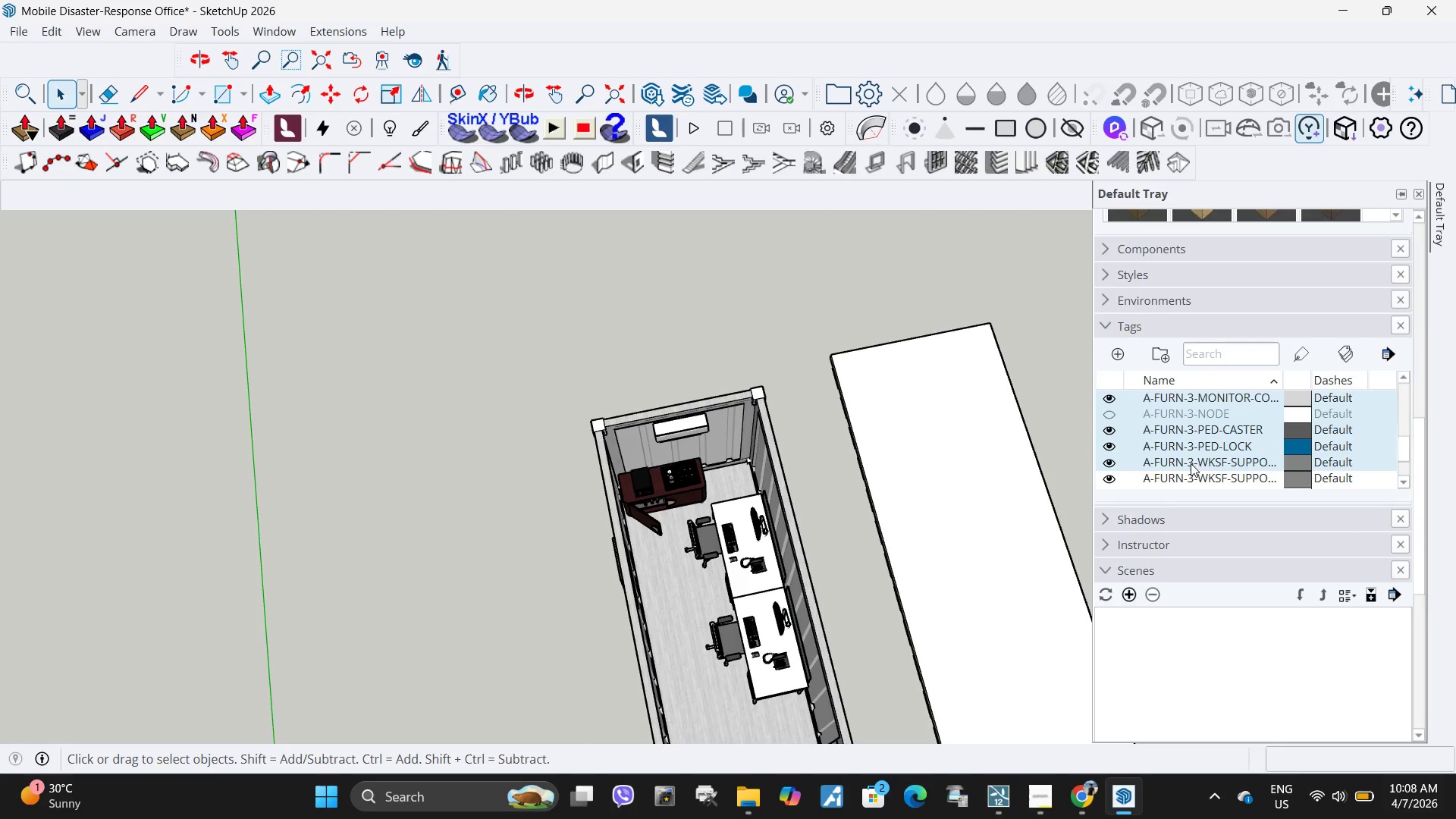 
key(Control+ControlLeft)
 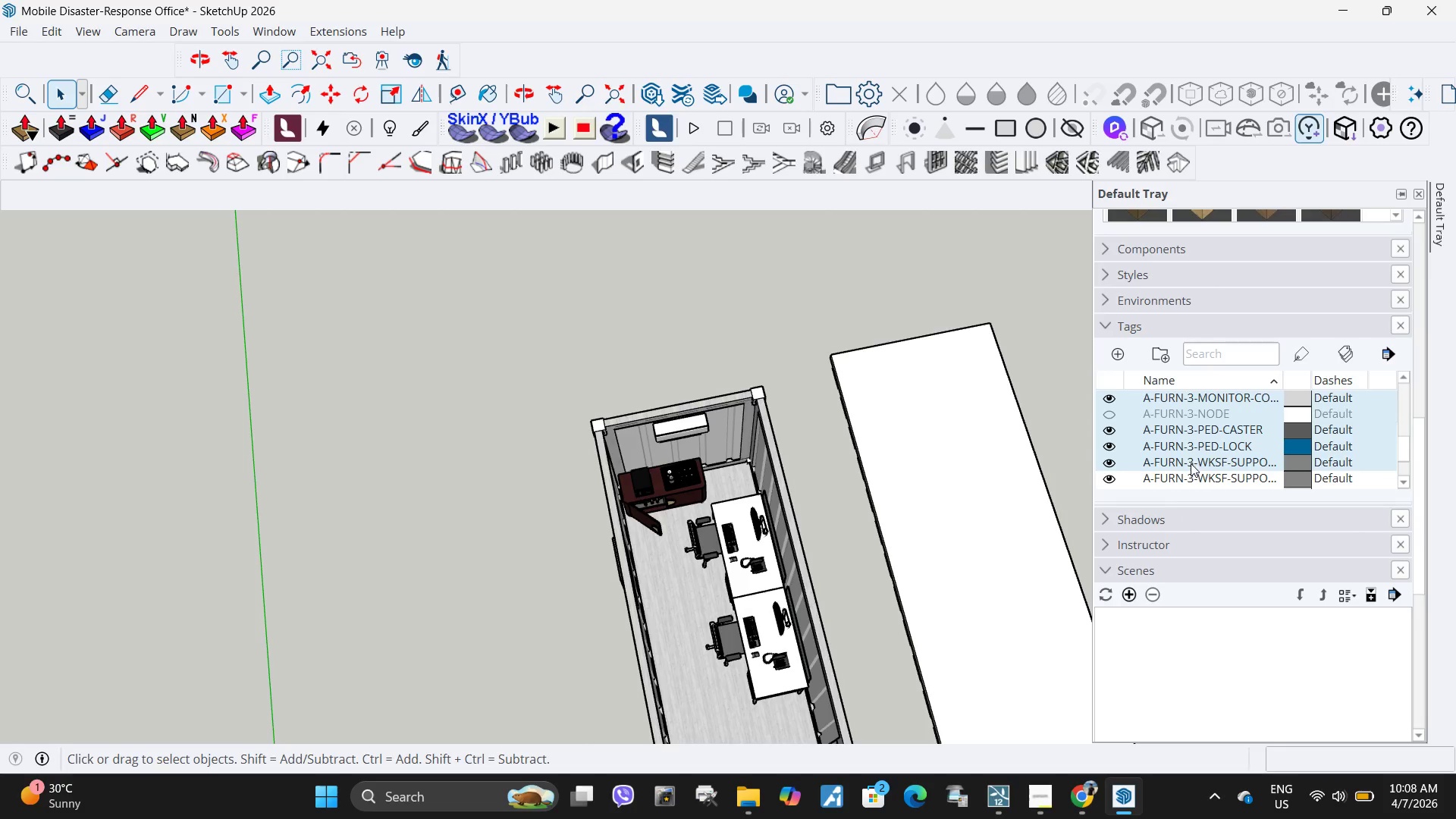 
key(Control+ControlLeft)
 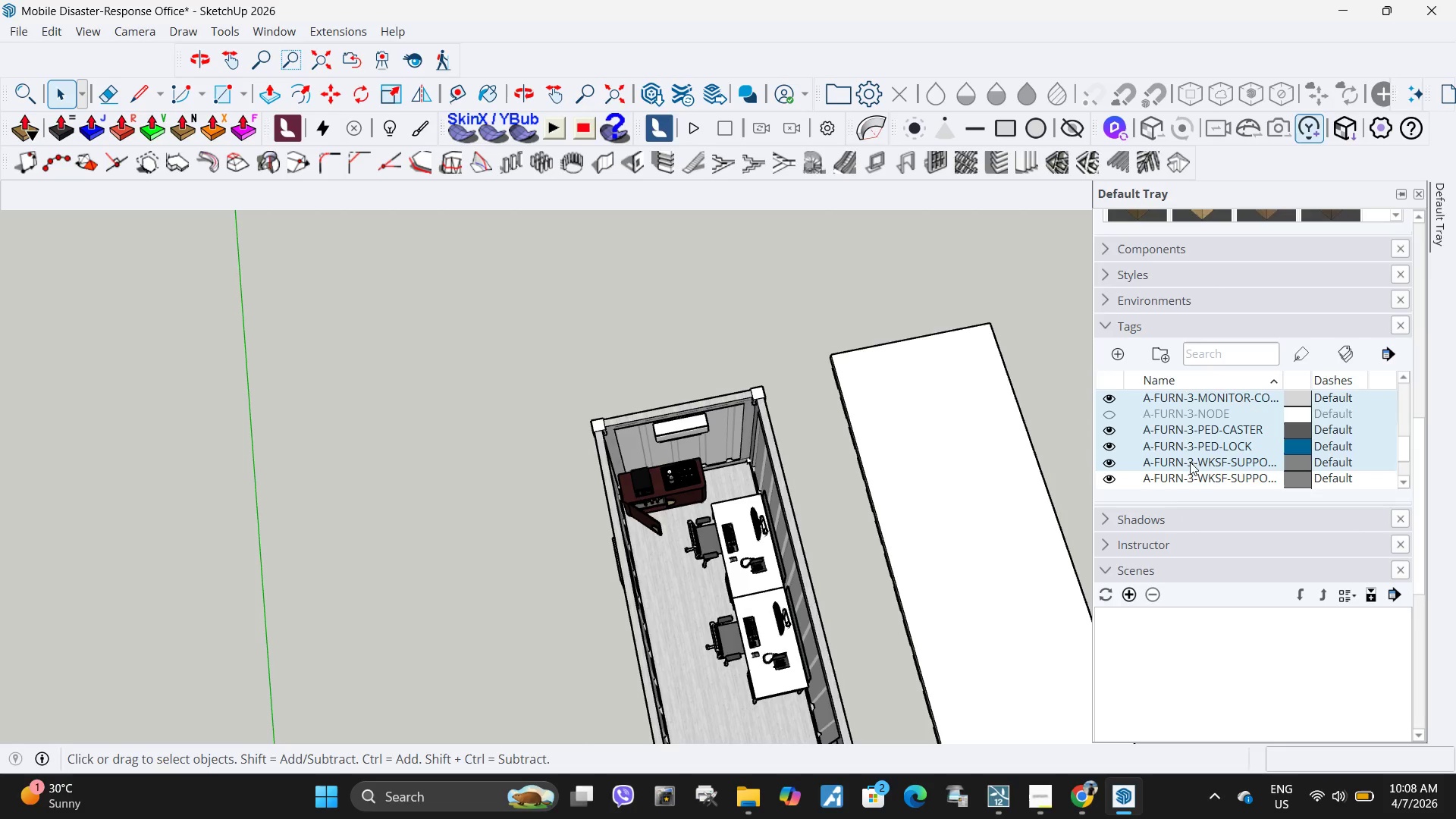 
key(Control+ControlLeft)
 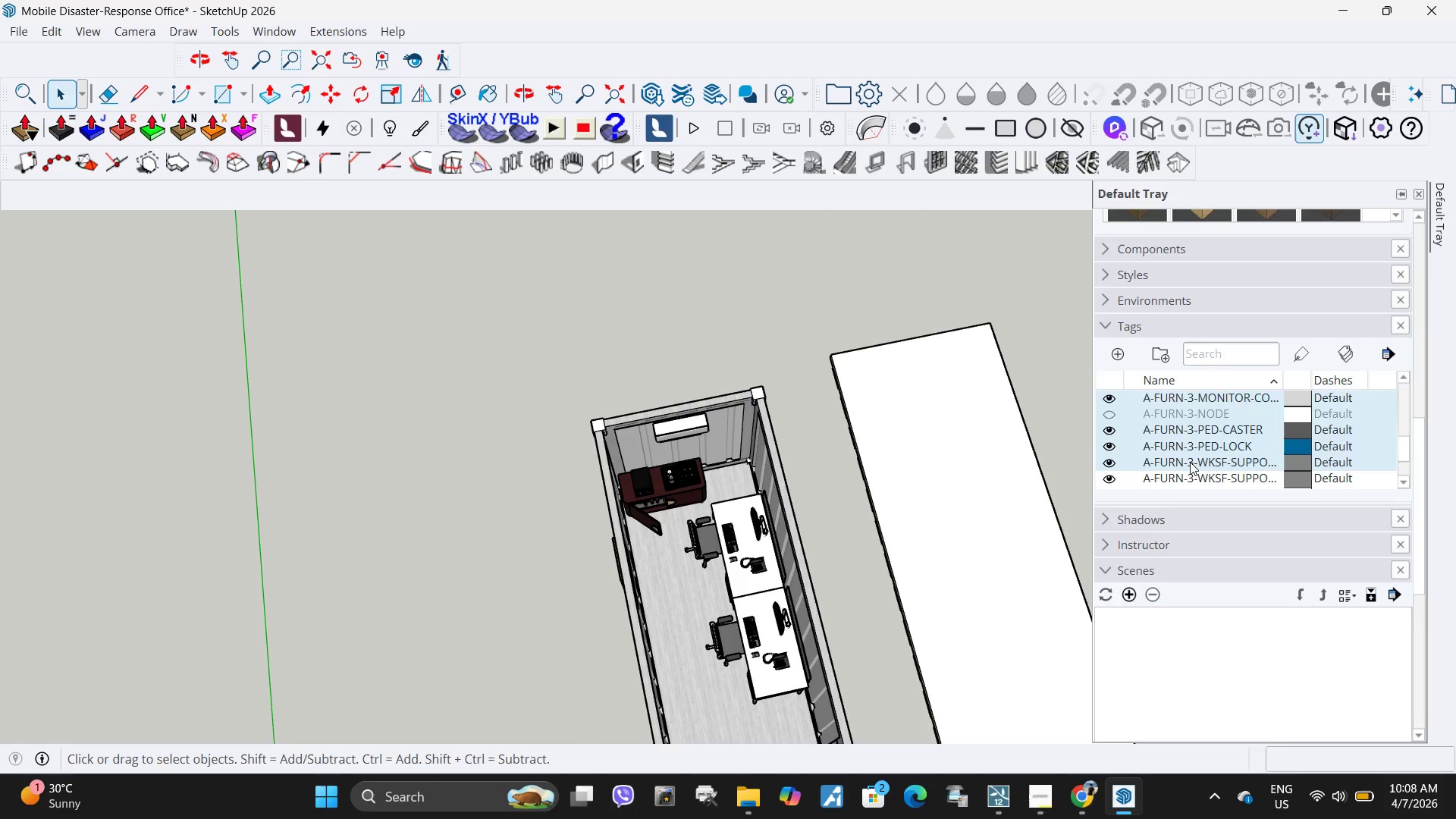 
key(Control+ControlLeft)
 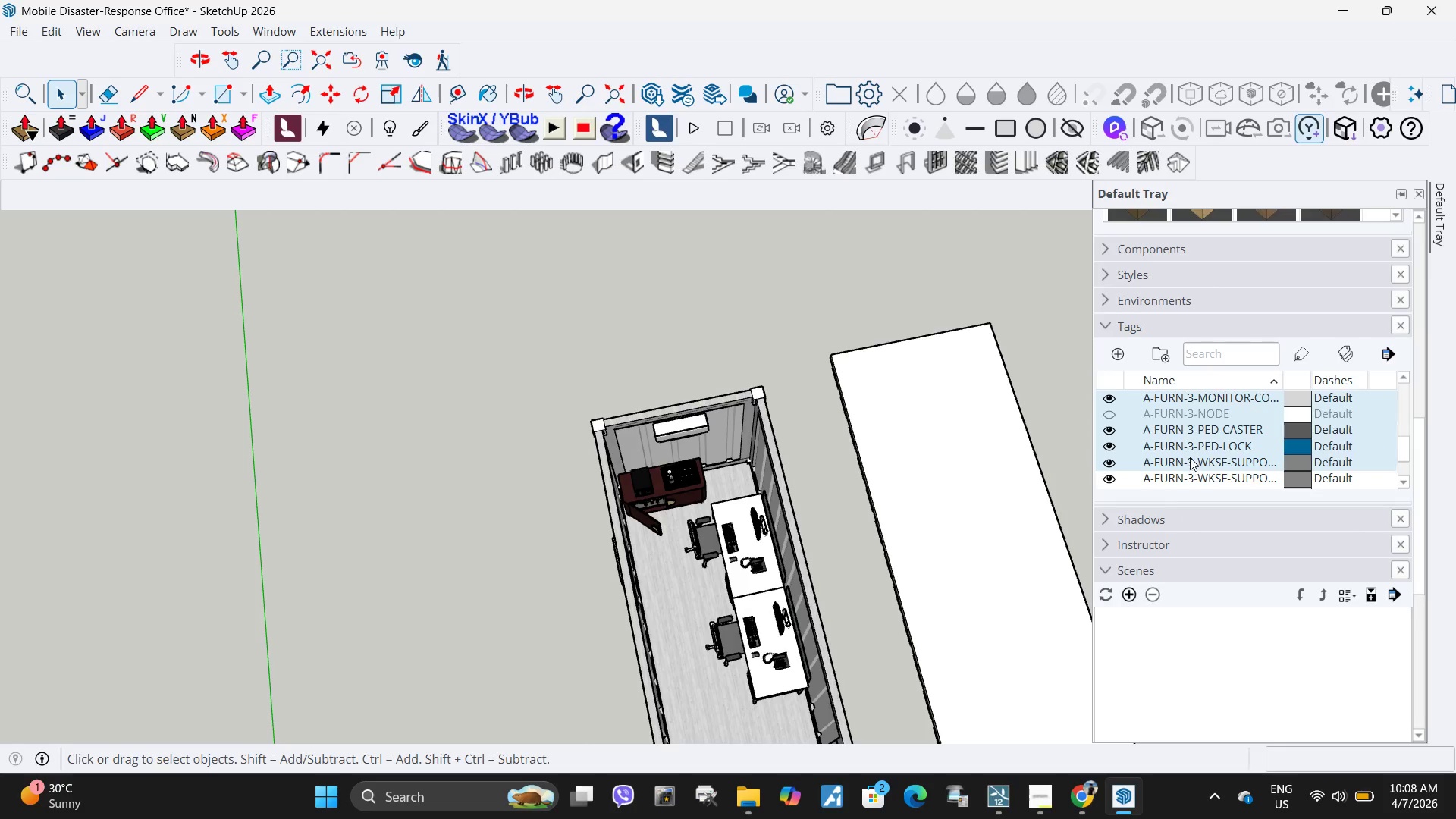 
key(Control+ControlLeft)
 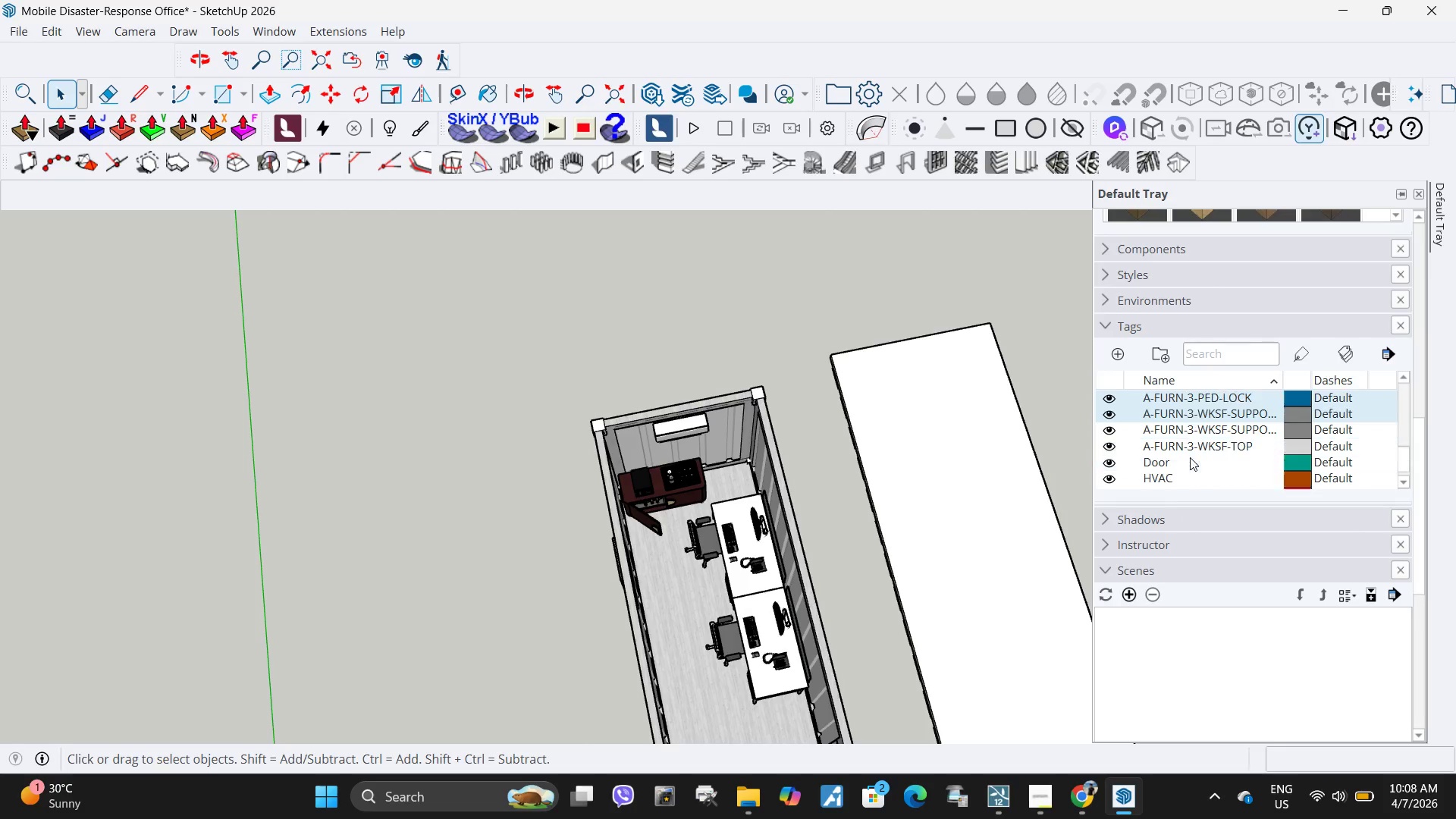 
scroll: coordinate [1190, 457], scroll_direction: down, amount: 1.0
 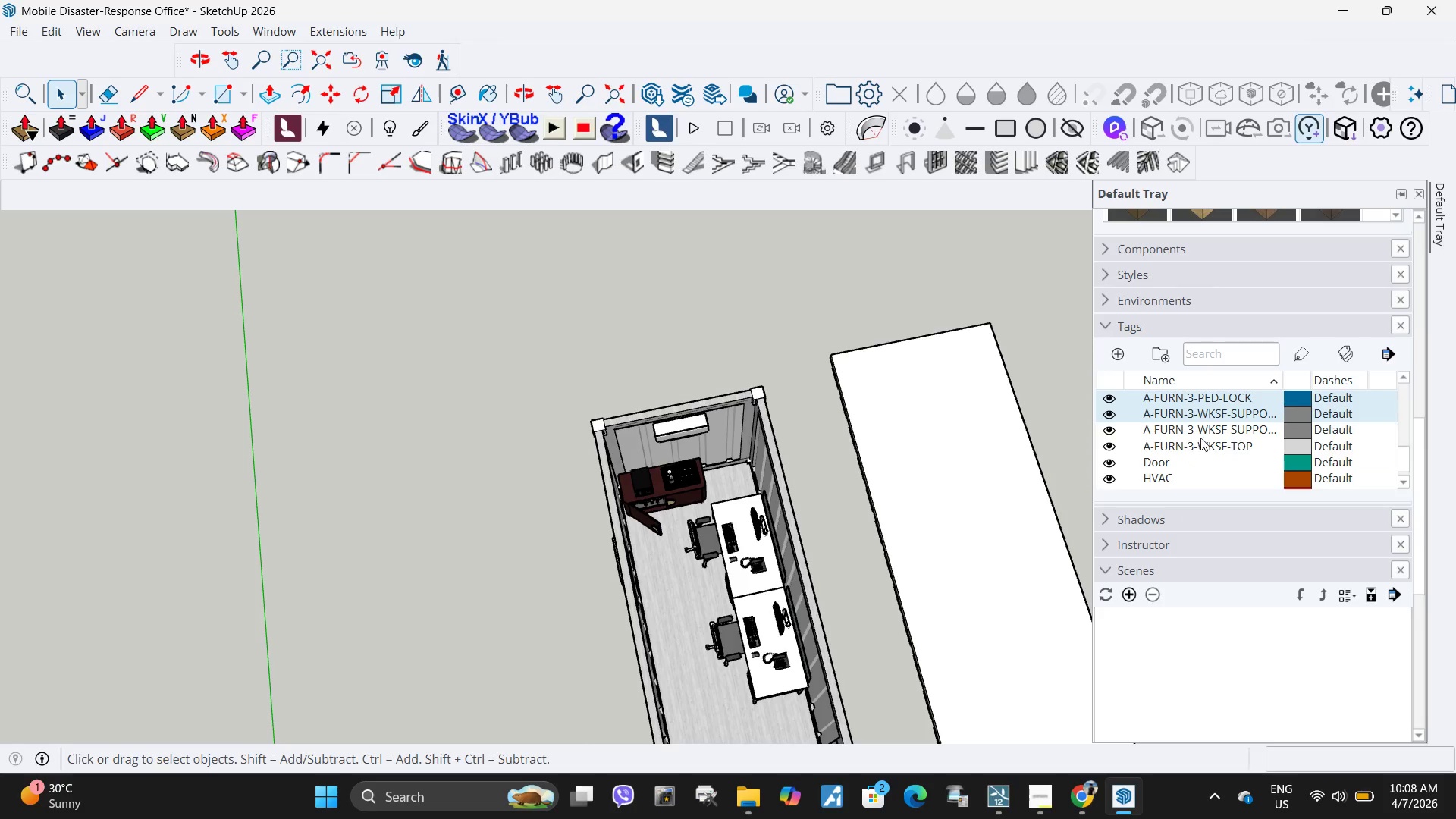 
hold_key(key=ControlLeft, duration=0.83)
left_click([1203, 431])
 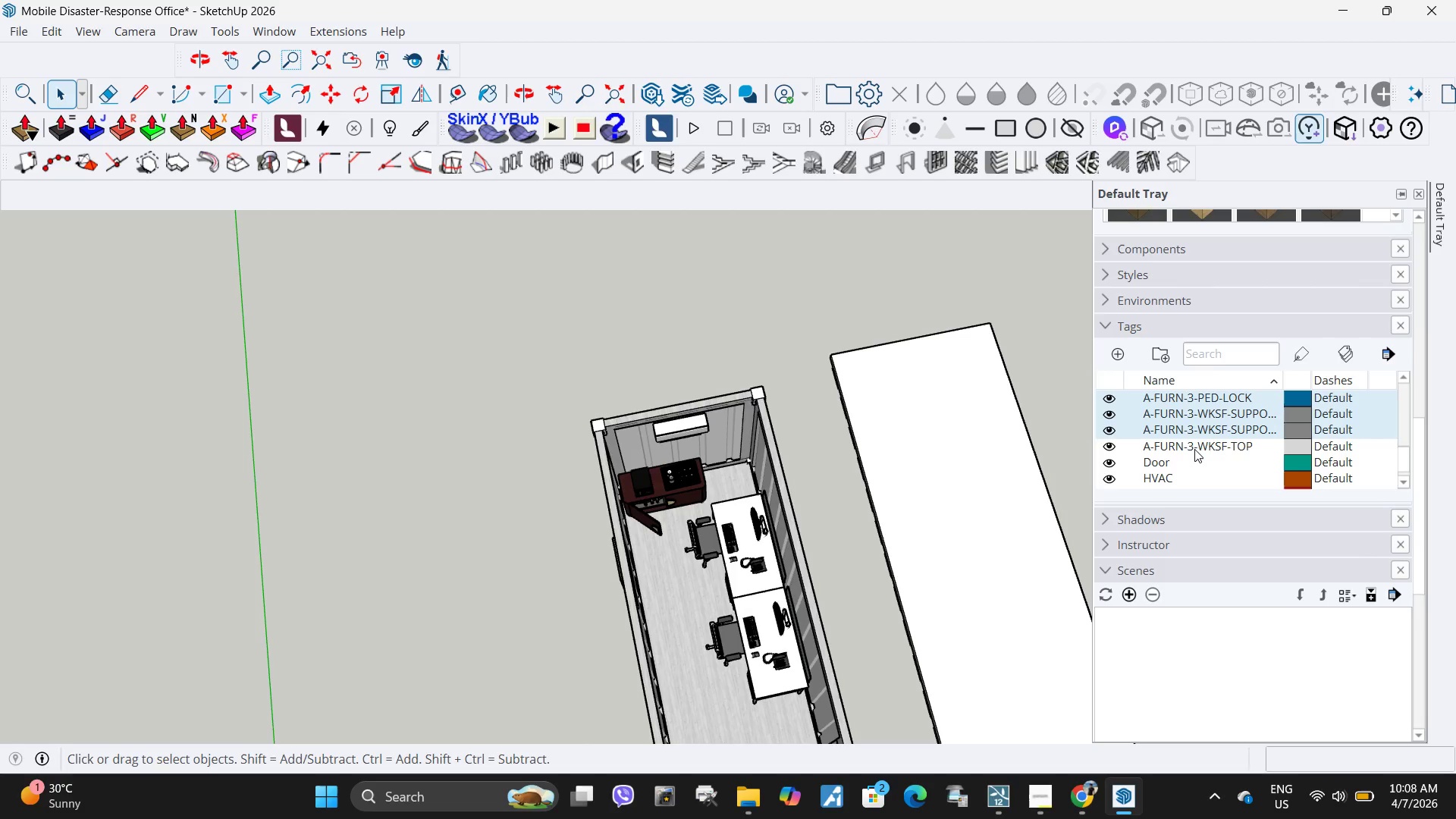 
double_click([1194, 449])
 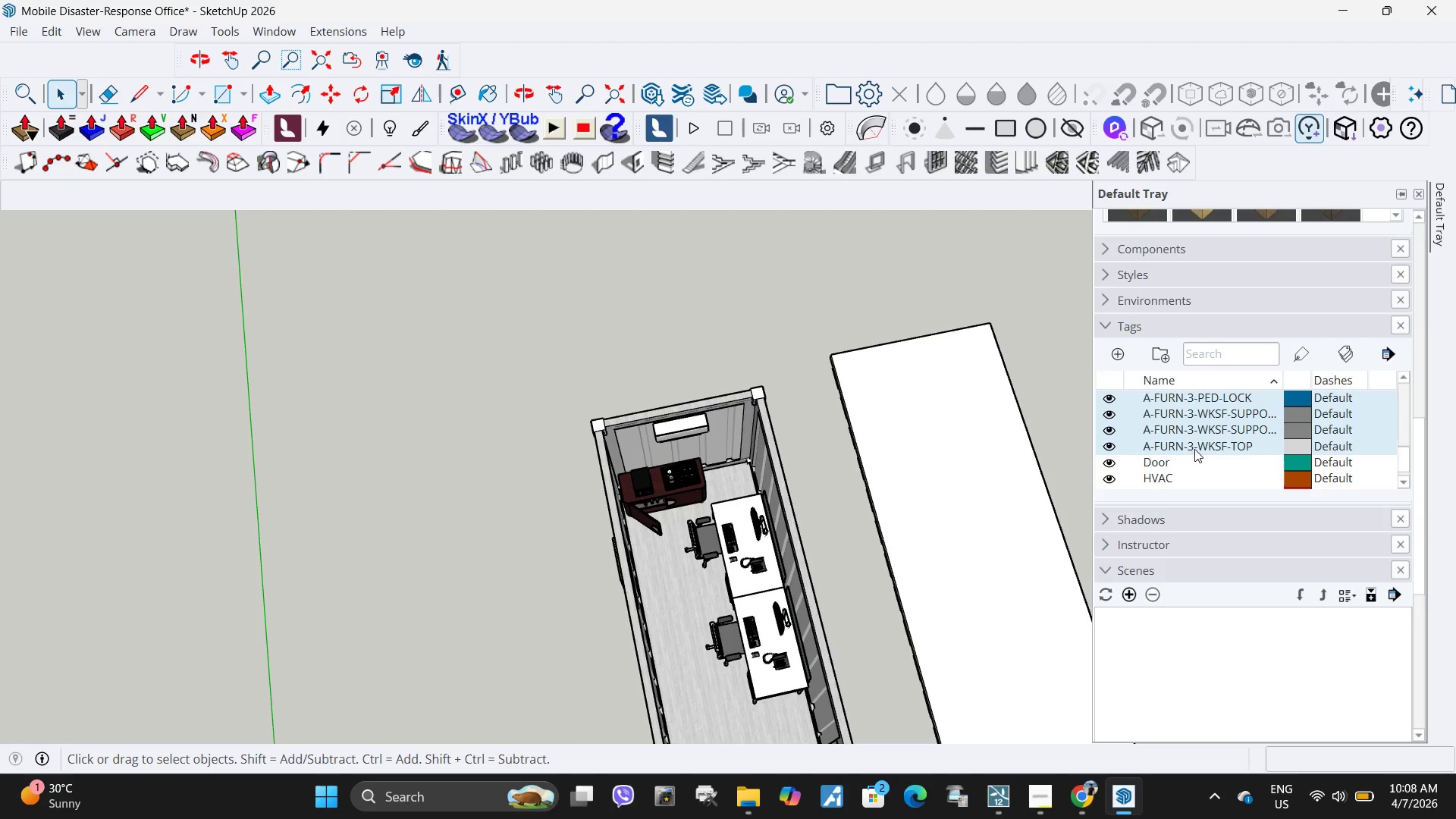 
hold_key(key=ControlLeft, duration=1.51)
scroll: coordinate [1194, 448], scroll_direction: down, amount: 2.0
 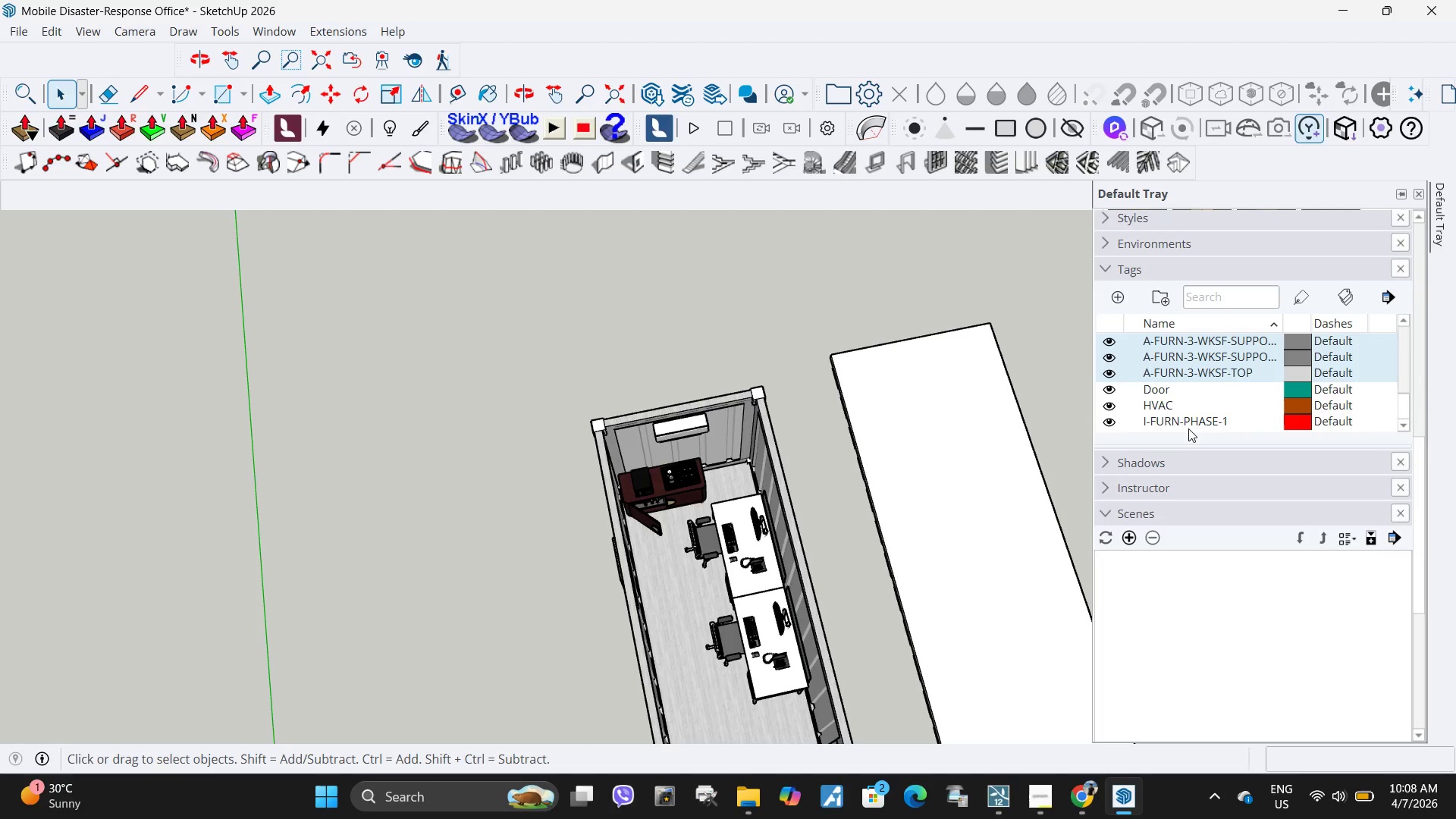 
left_click([1191, 422])
 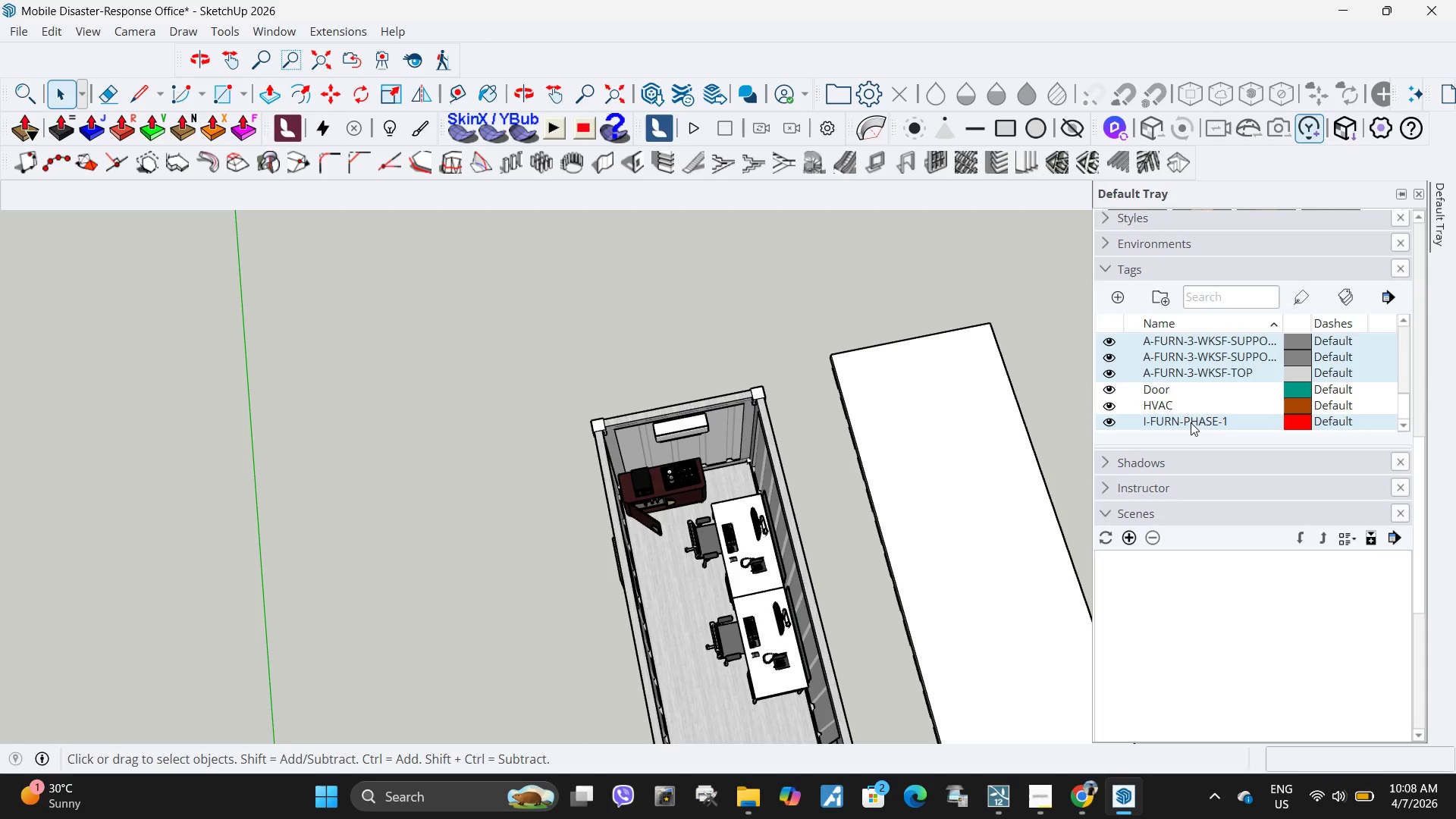 
key(Control+ControlLeft)
 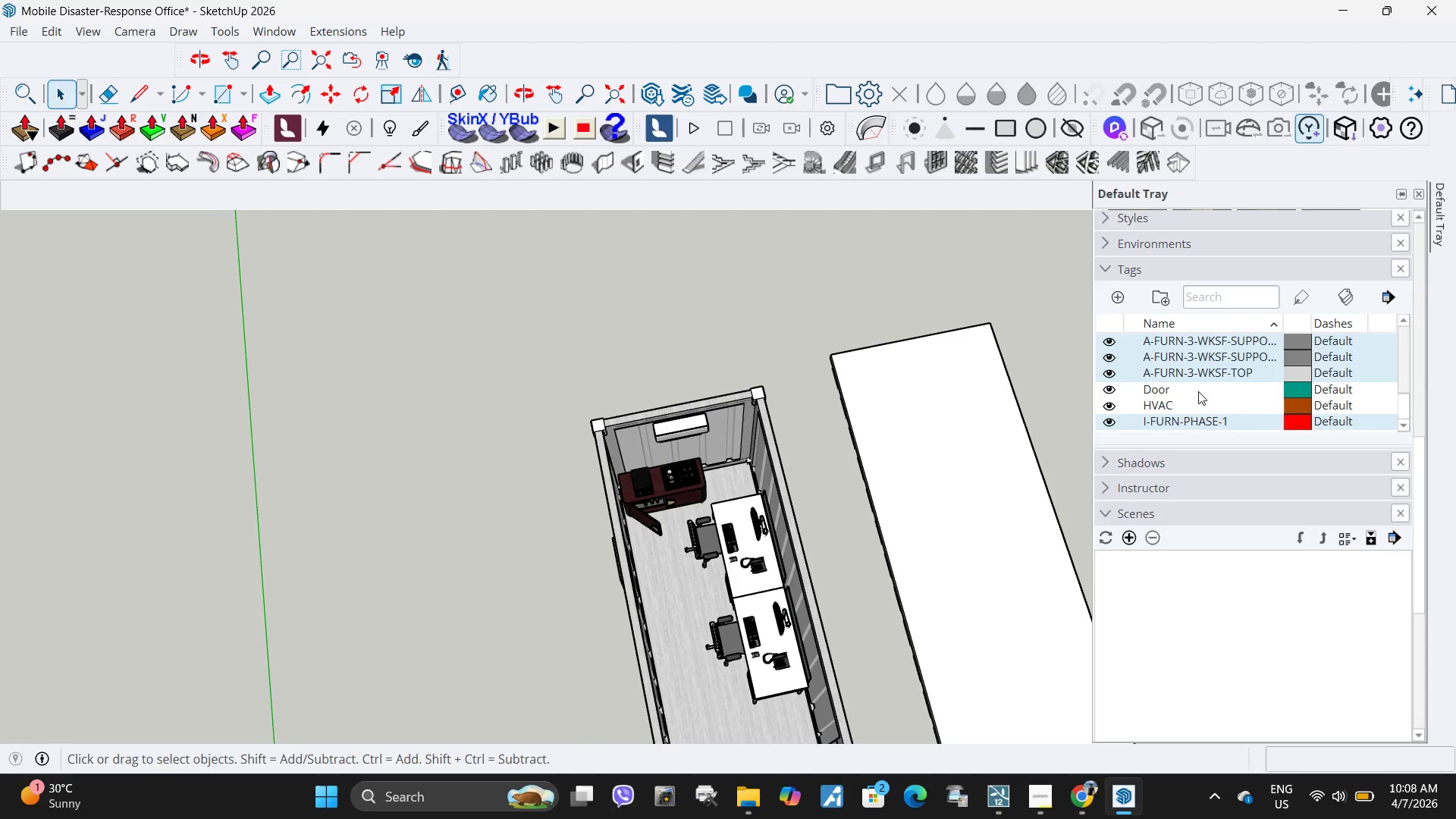 
key(Control+ControlLeft)
 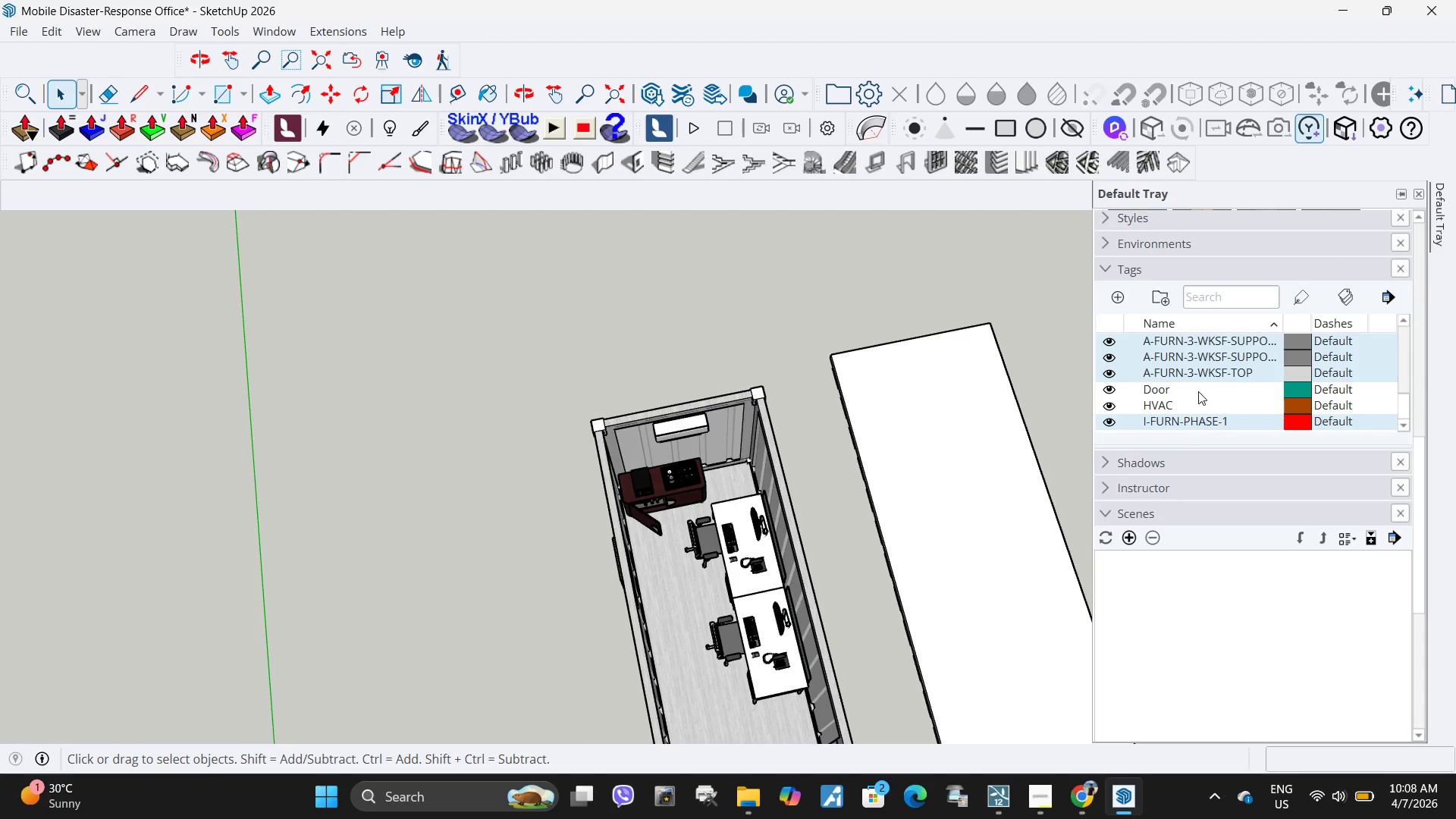 
key(Control+ControlLeft)
 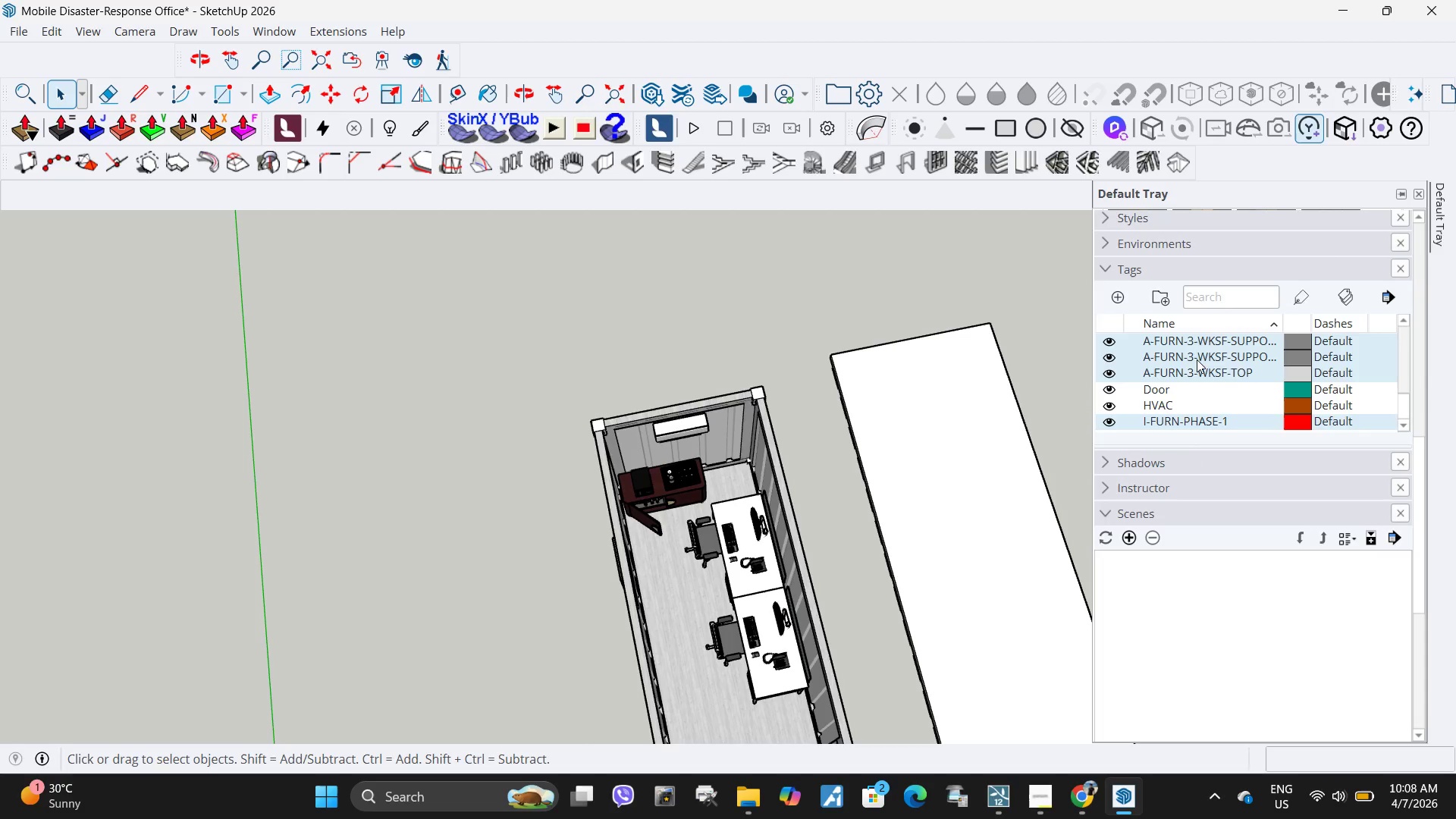 
key(Control+ControlLeft)
 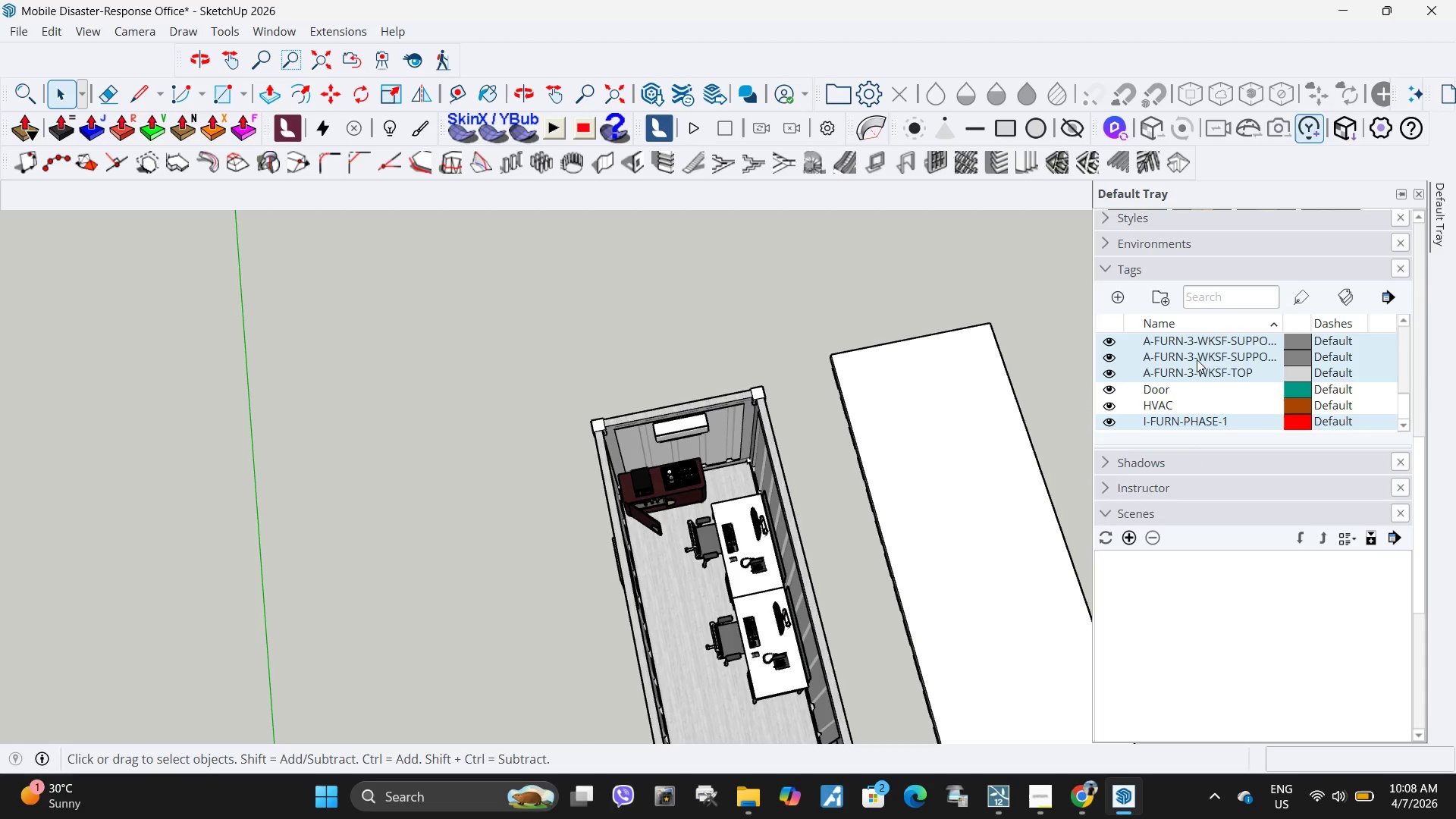 
key(Control+ControlLeft)
 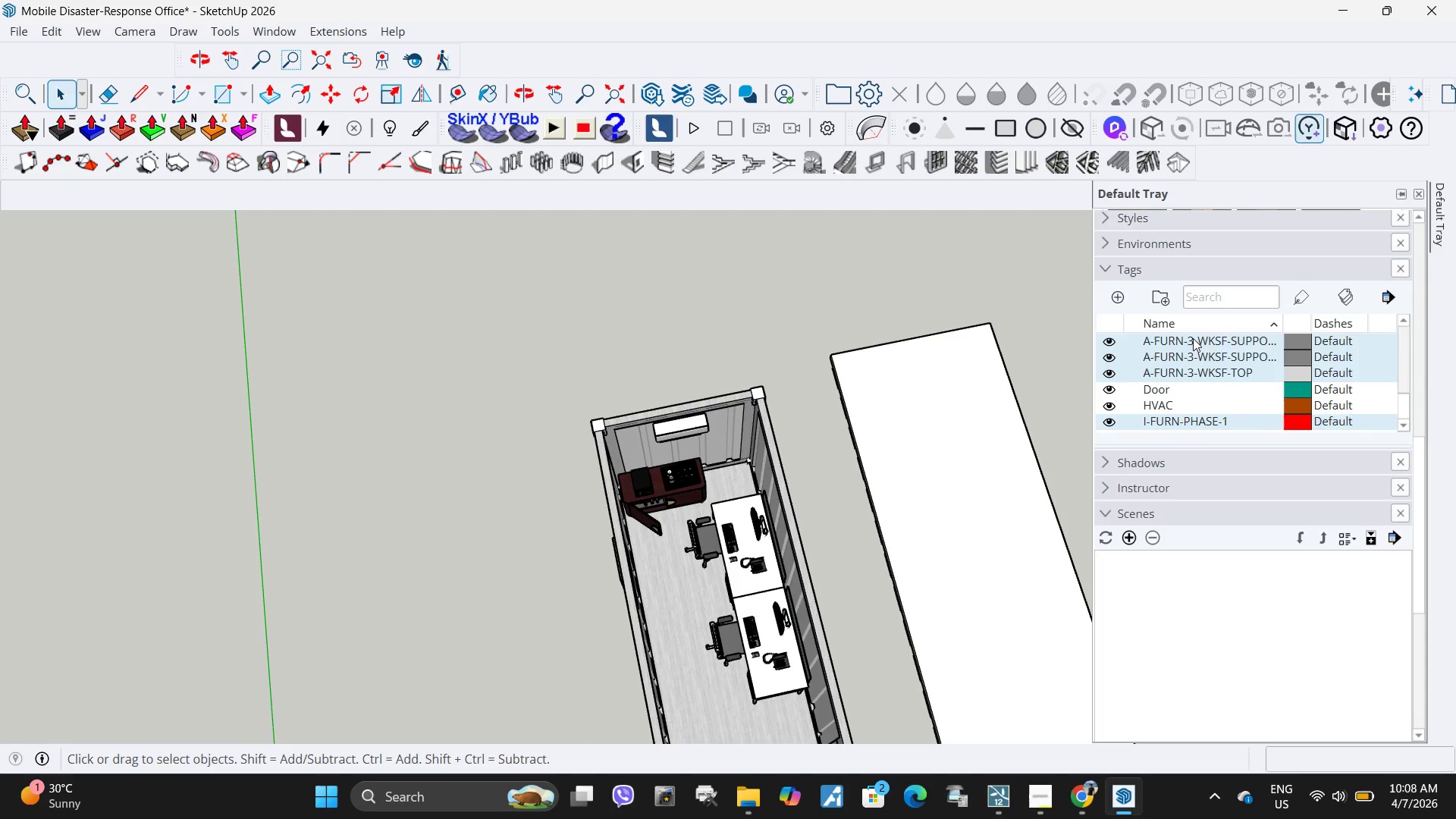 
right_click([1193, 338])
 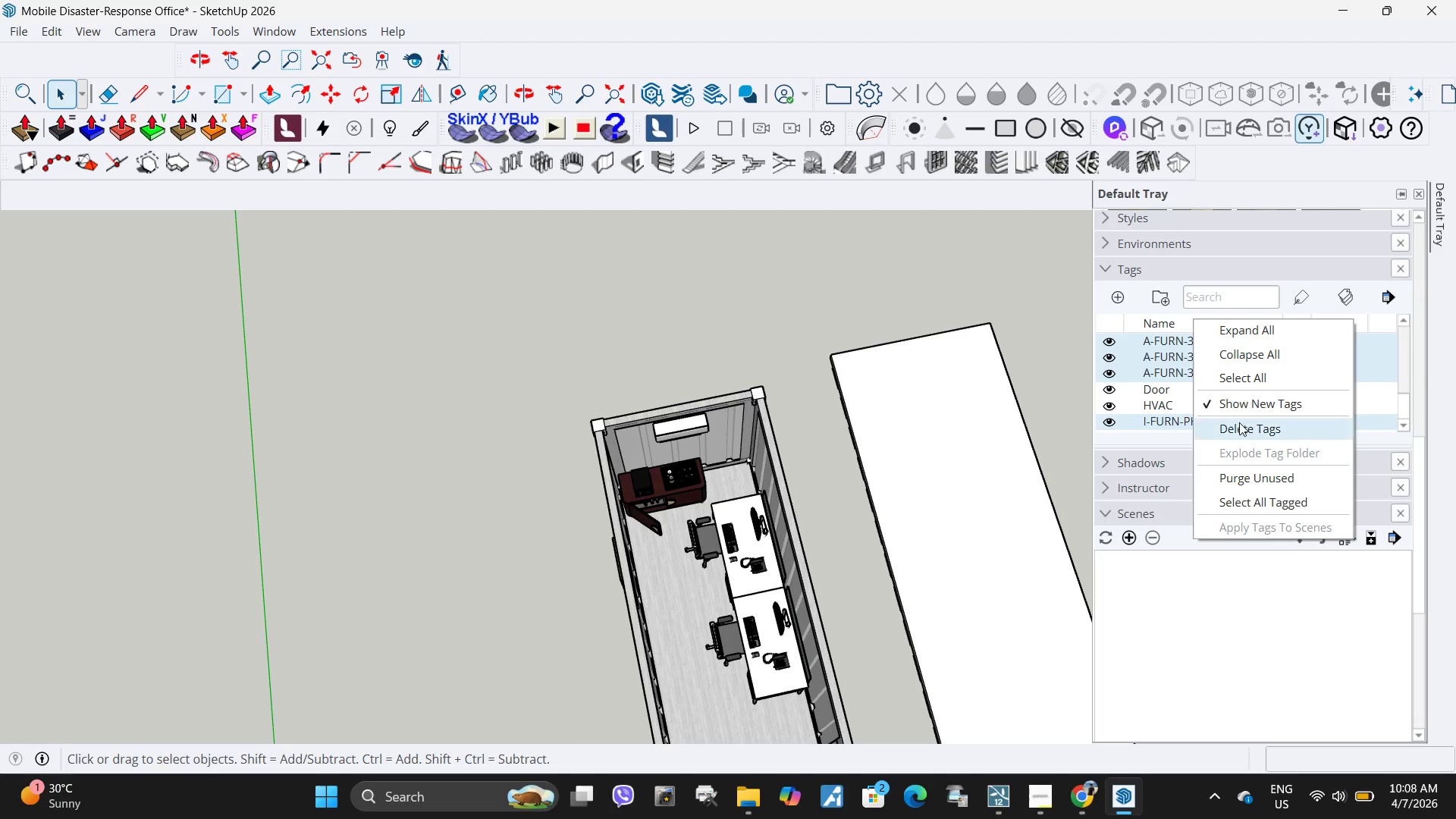 
left_click([1239, 424])
 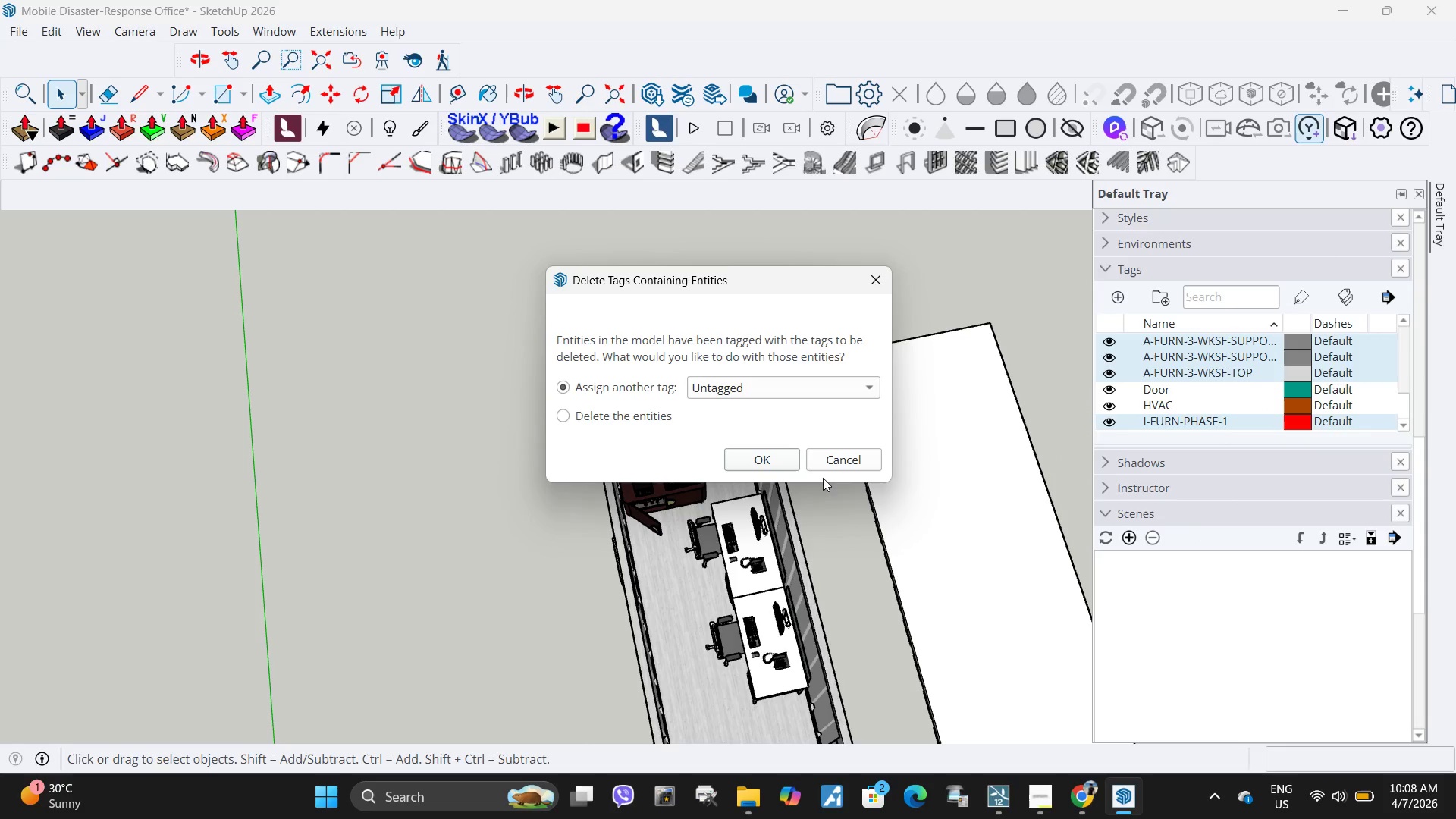 
left_click([764, 470])
 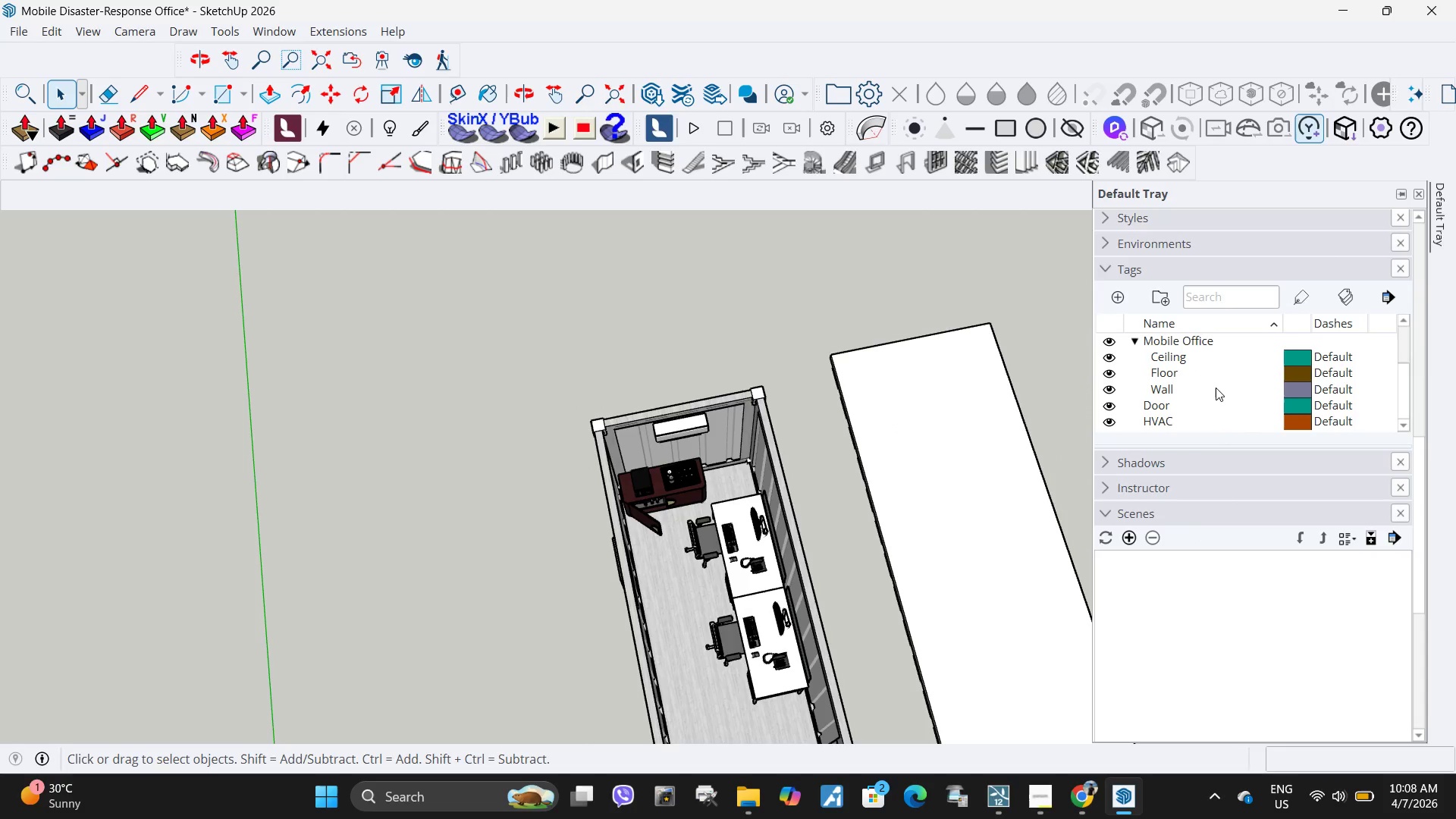 
scroll: coordinate [1216, 388], scroll_direction: down, amount: 1.0
 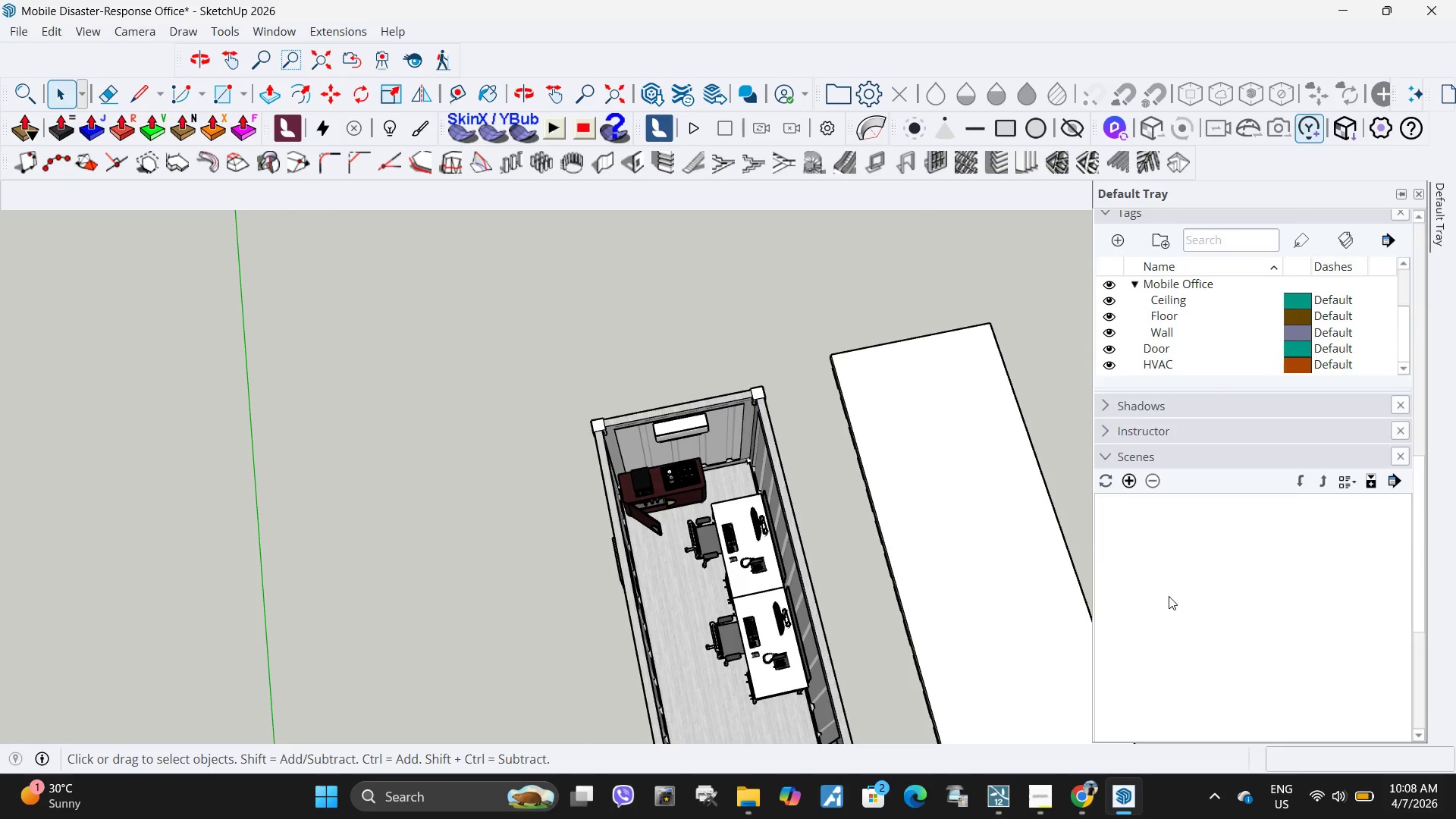 
scroll: coordinate [1160, 404], scroll_direction: up, amount: 5.0
 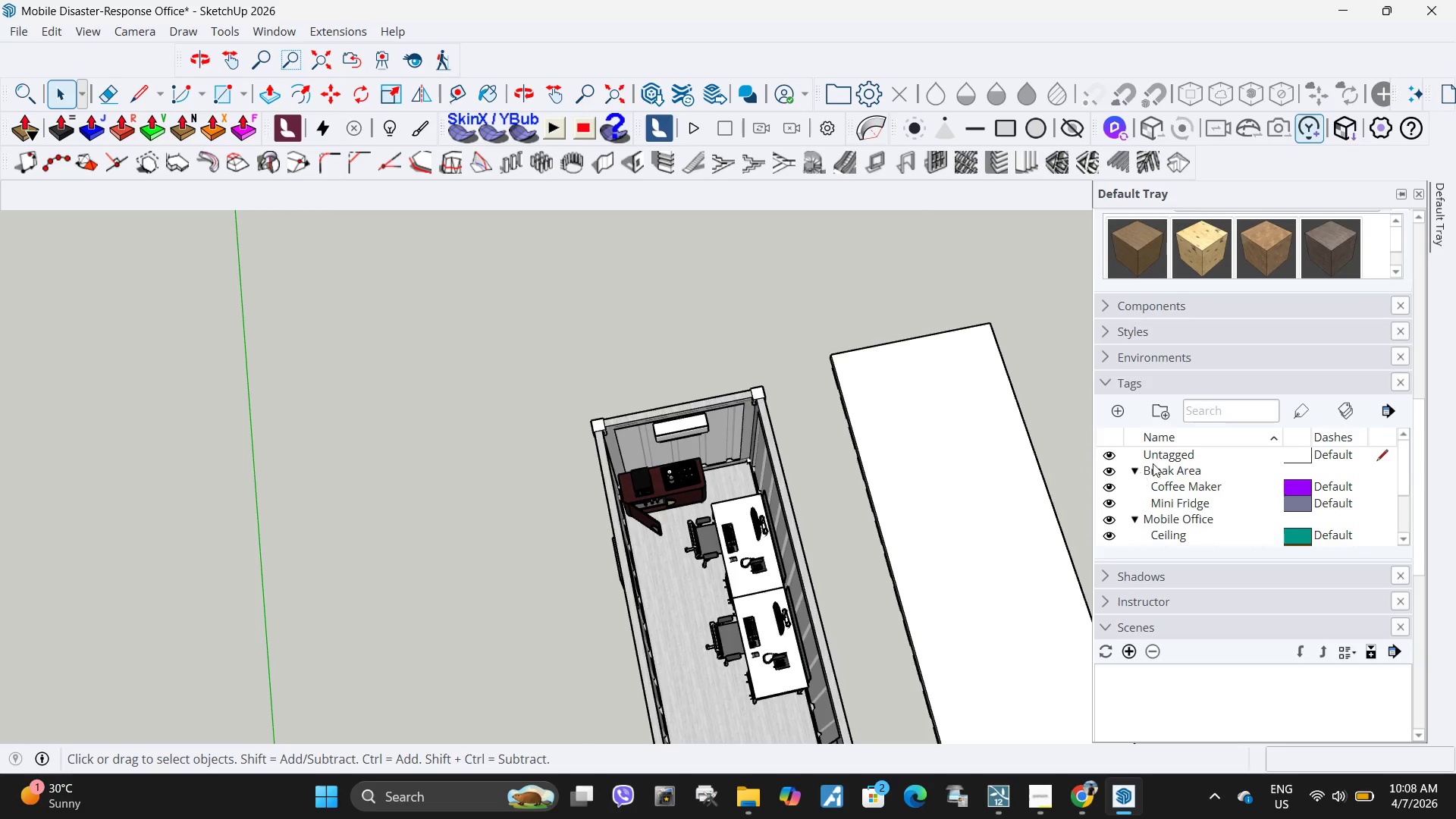 
right_click([1166, 457])
 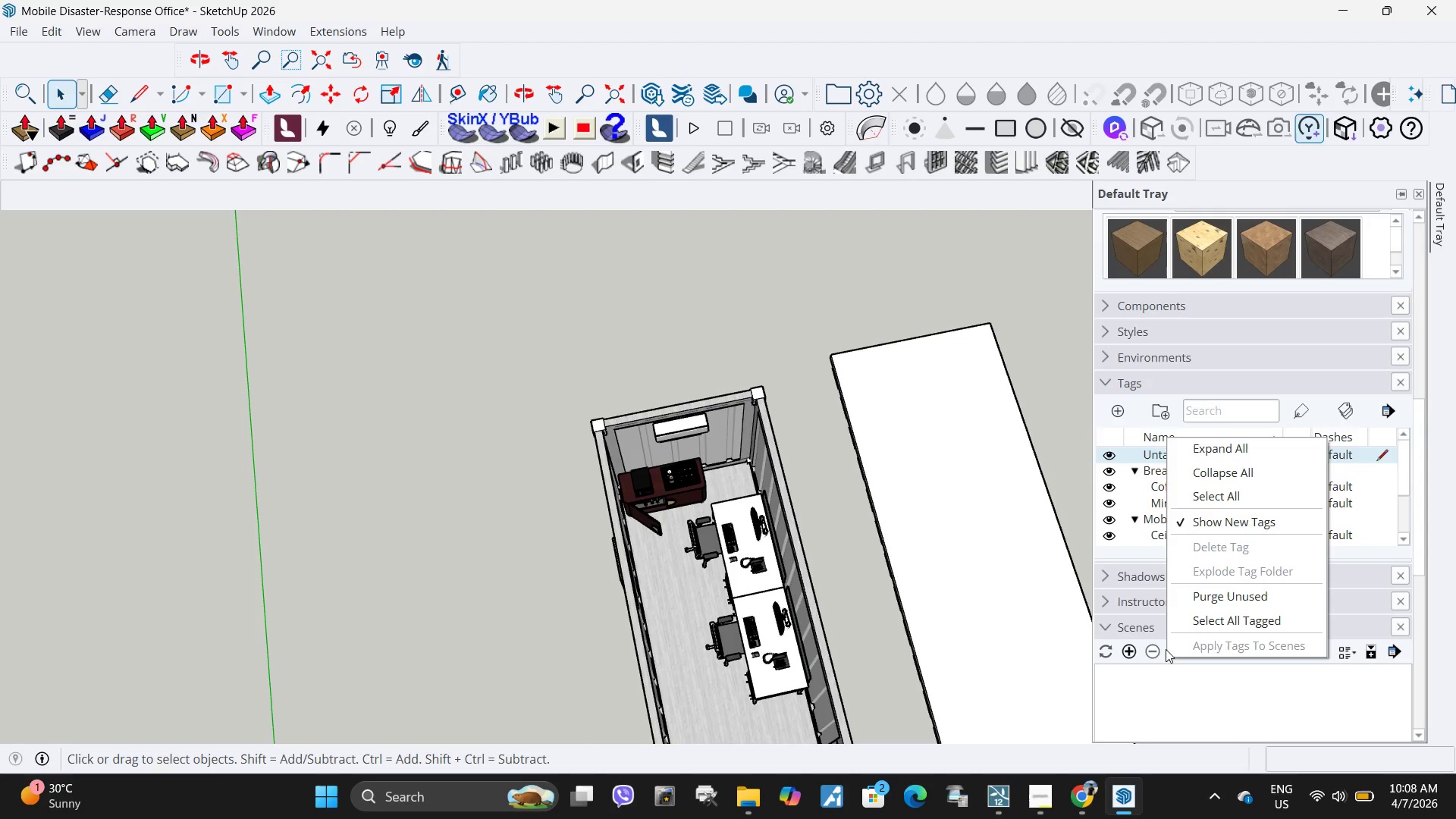 
left_click([1150, 689])
 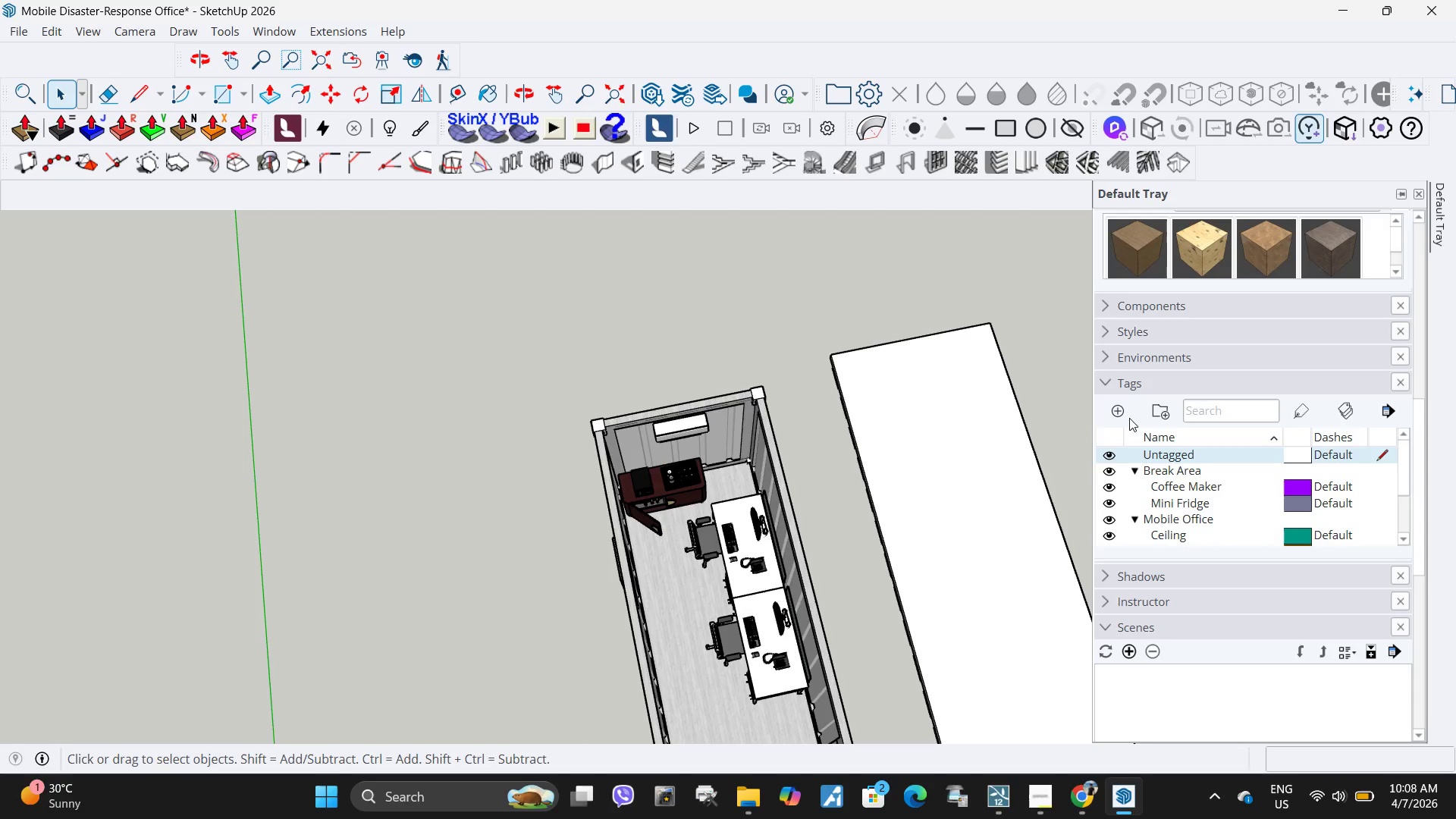 
left_click([1124, 413])
 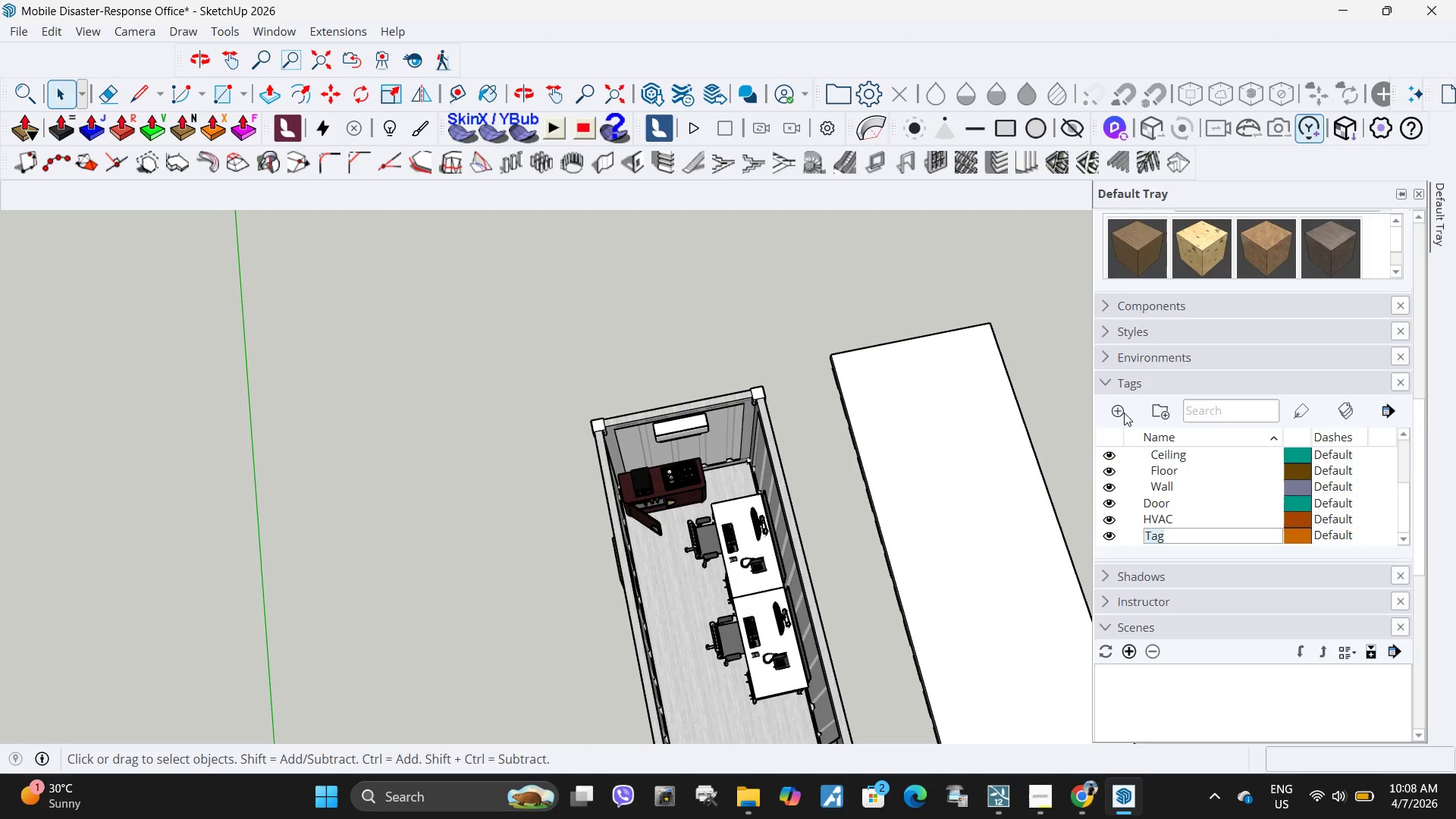 
type(WorkStation)
 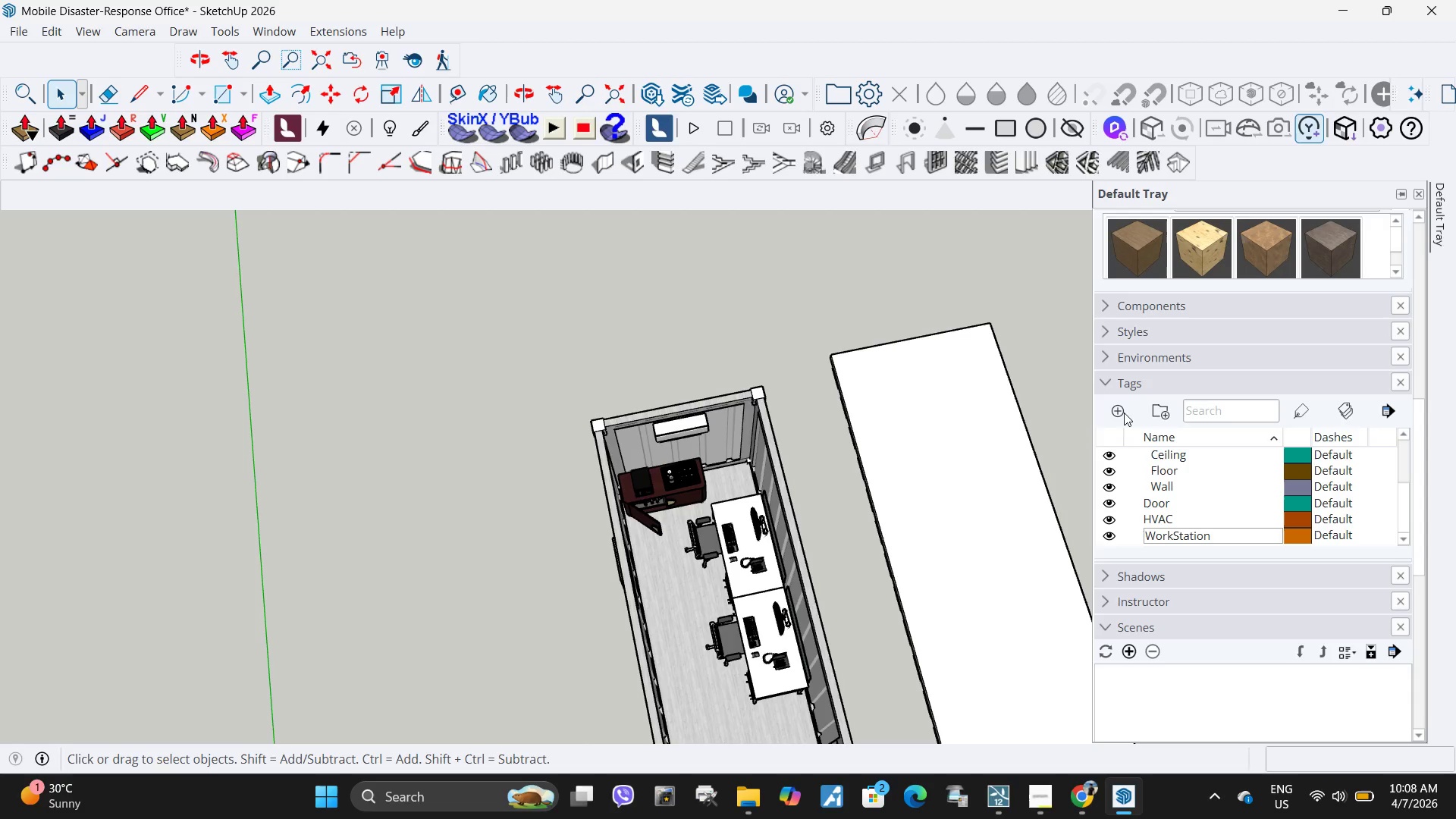 
key(ArrowLeft)
 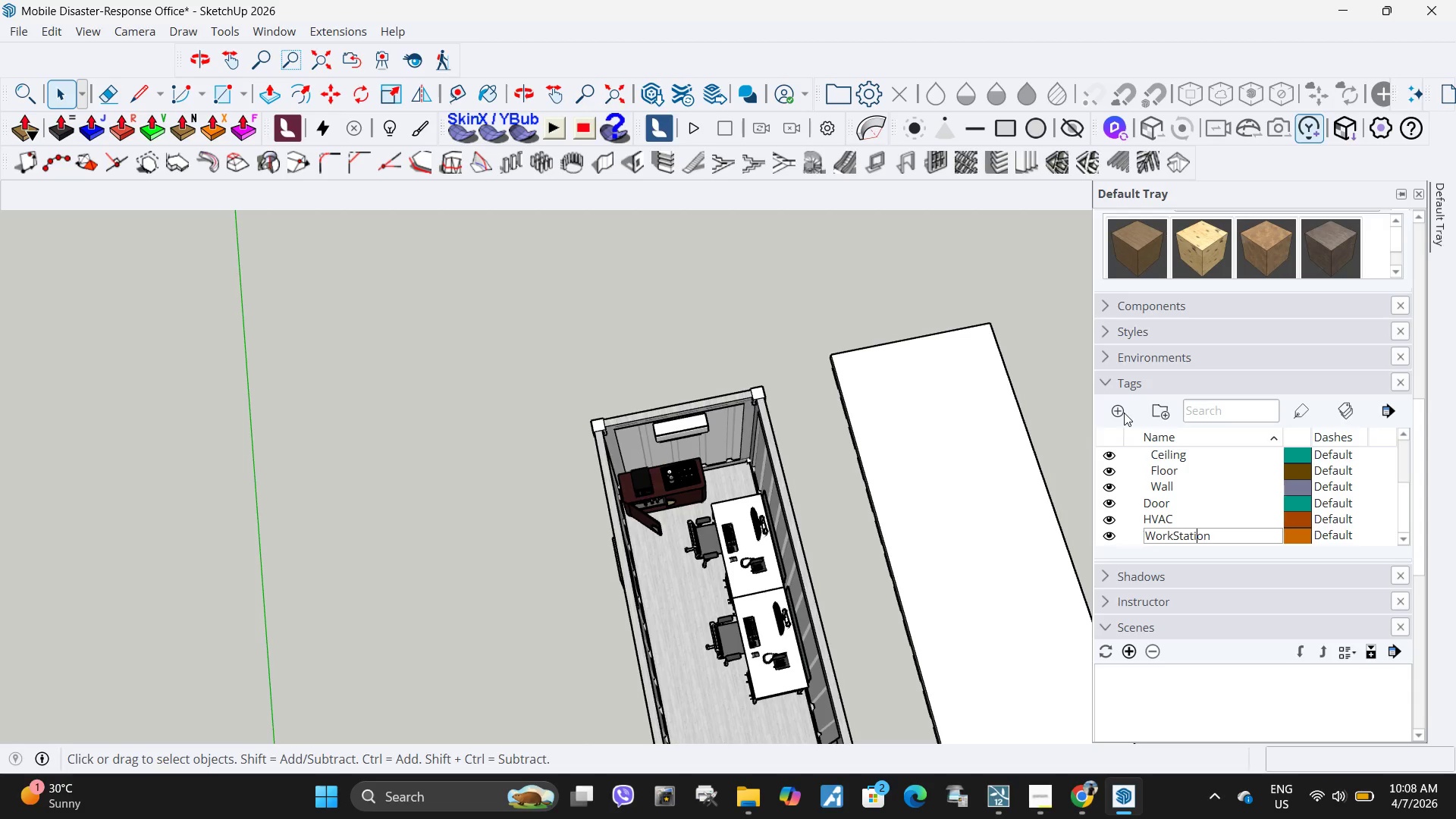 
key(ArrowLeft)
 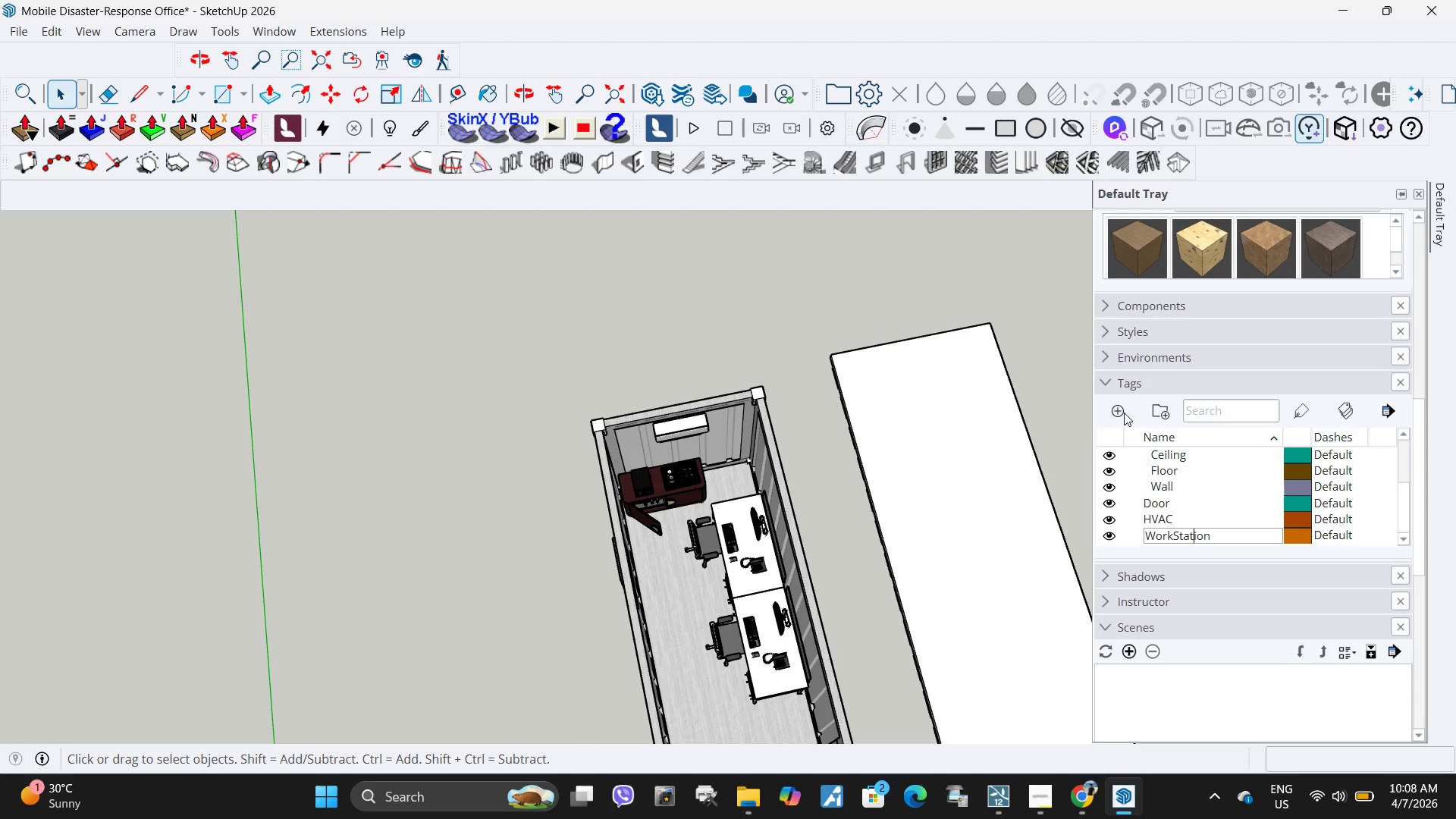 
key(ArrowLeft)
 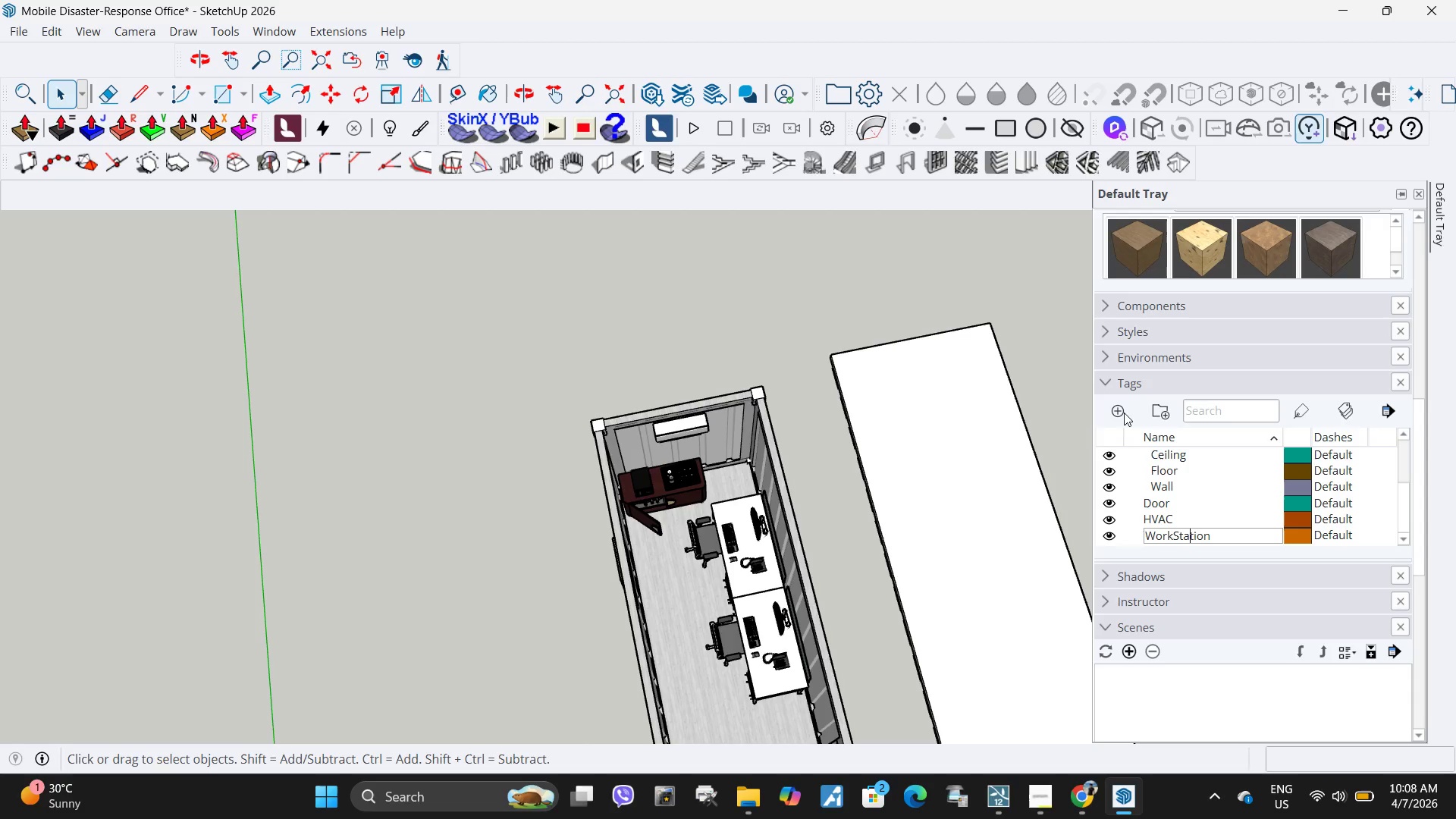 
key(ArrowLeft)
 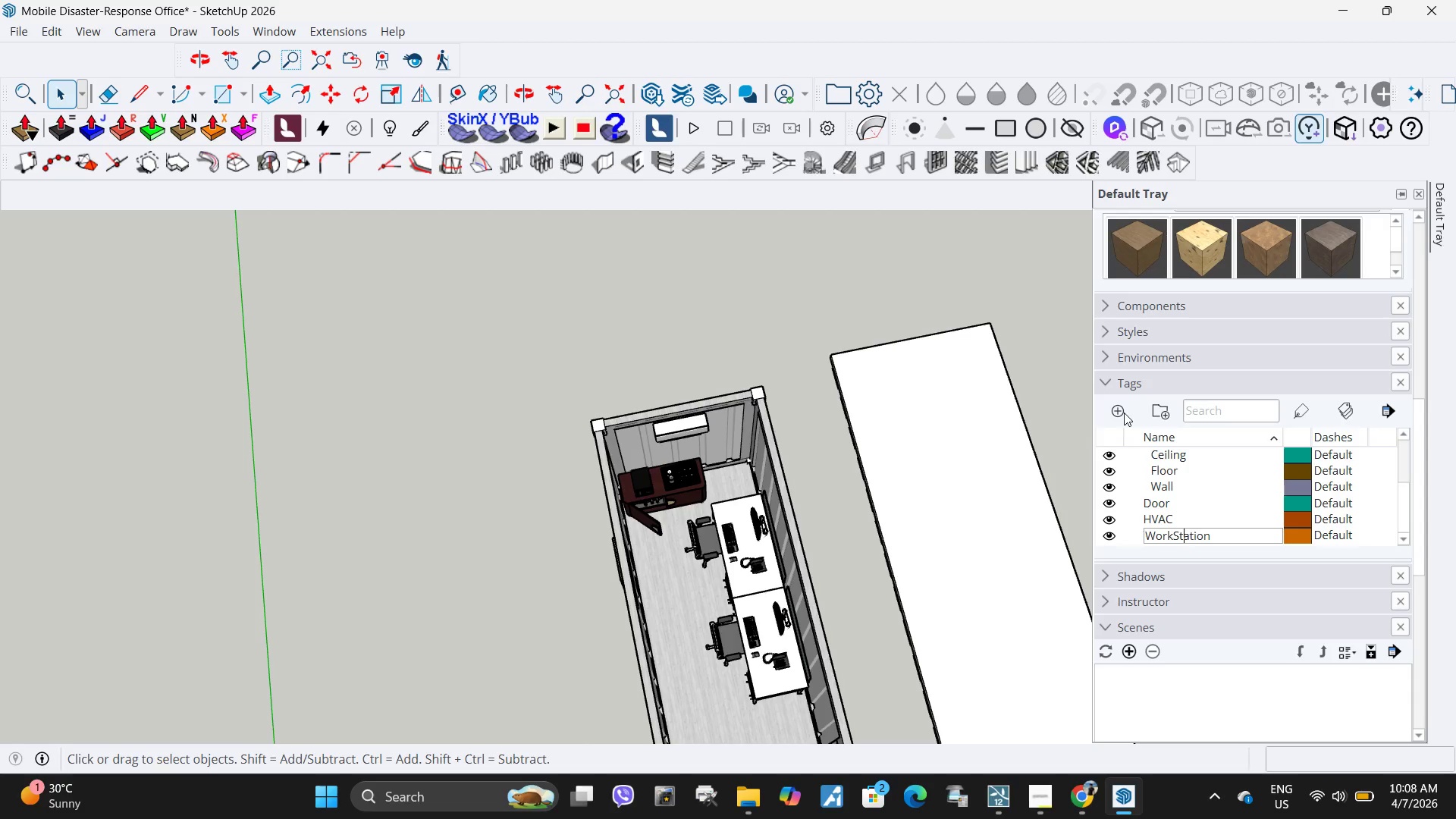 
key(ArrowLeft)
 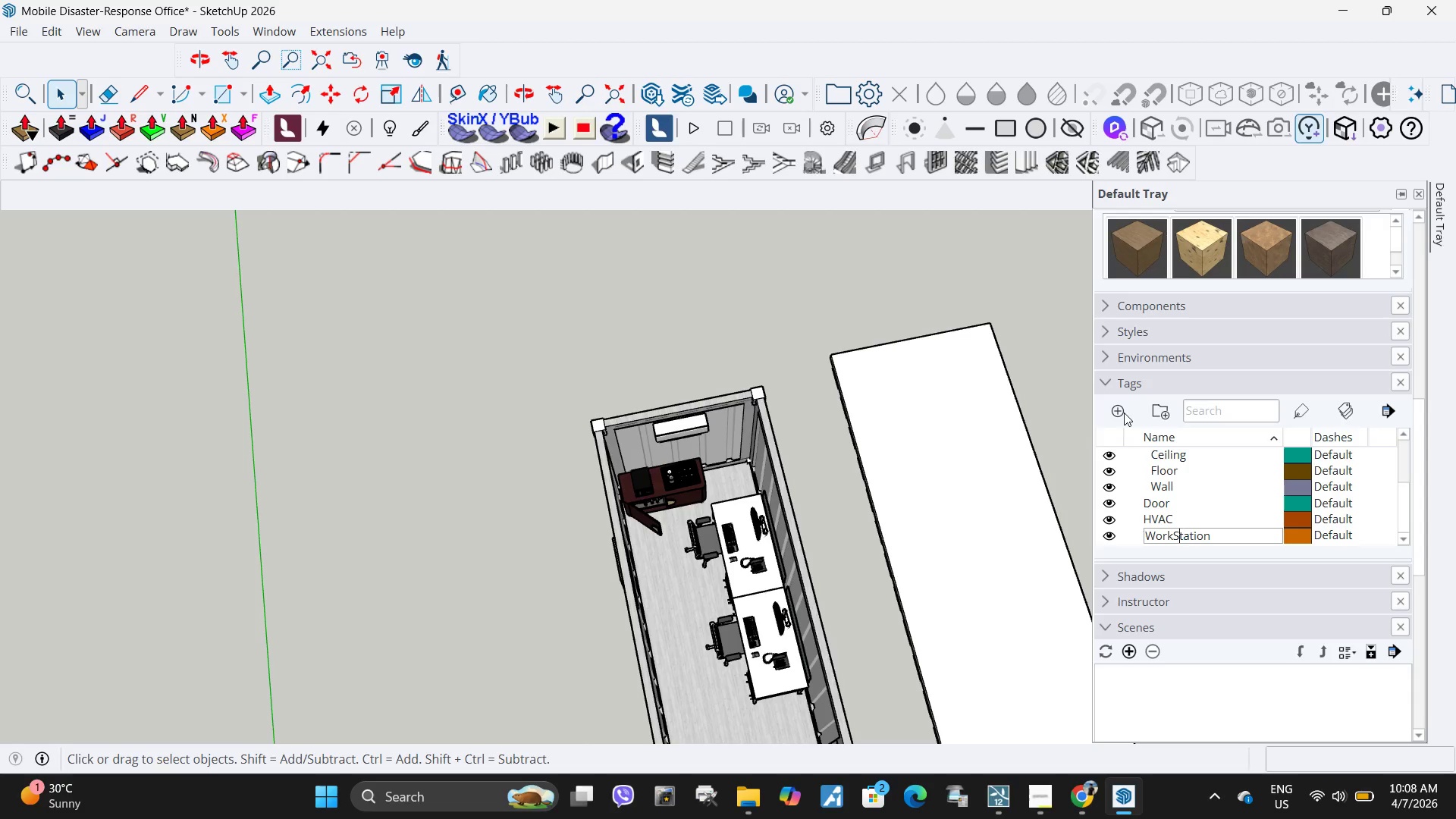 
key(ArrowLeft)
 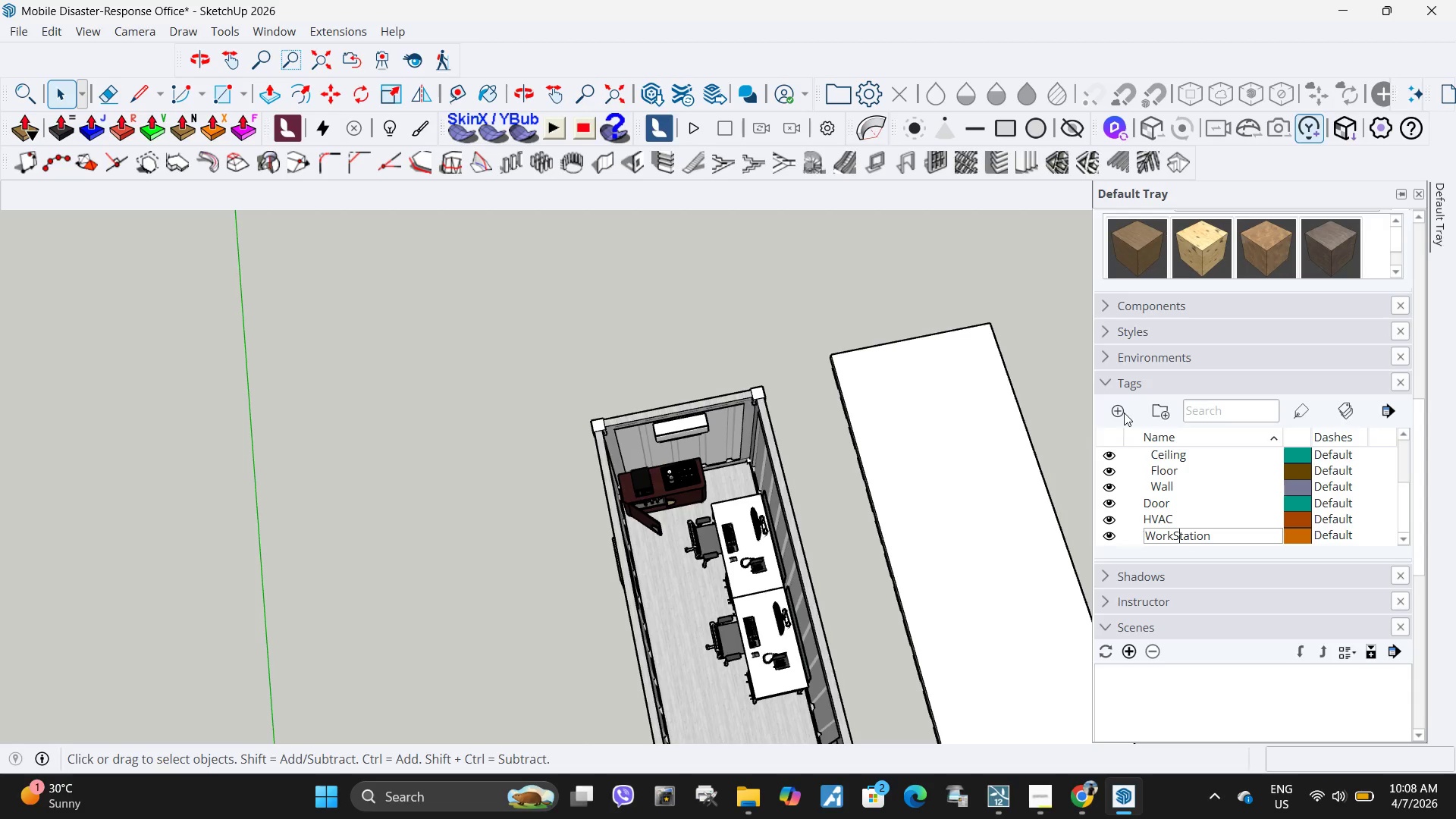 
key(ArrowLeft)
 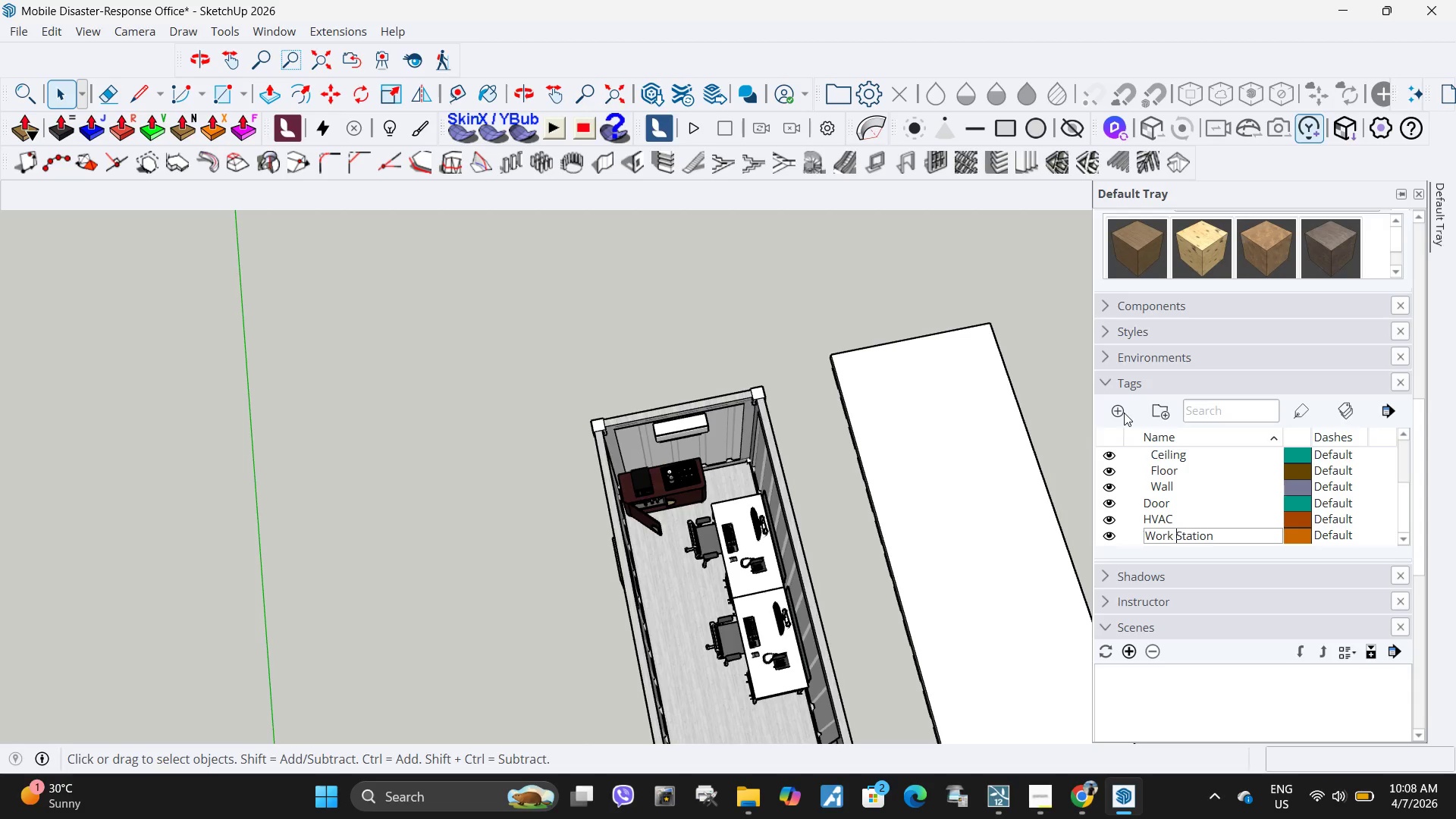 
key(Space)
 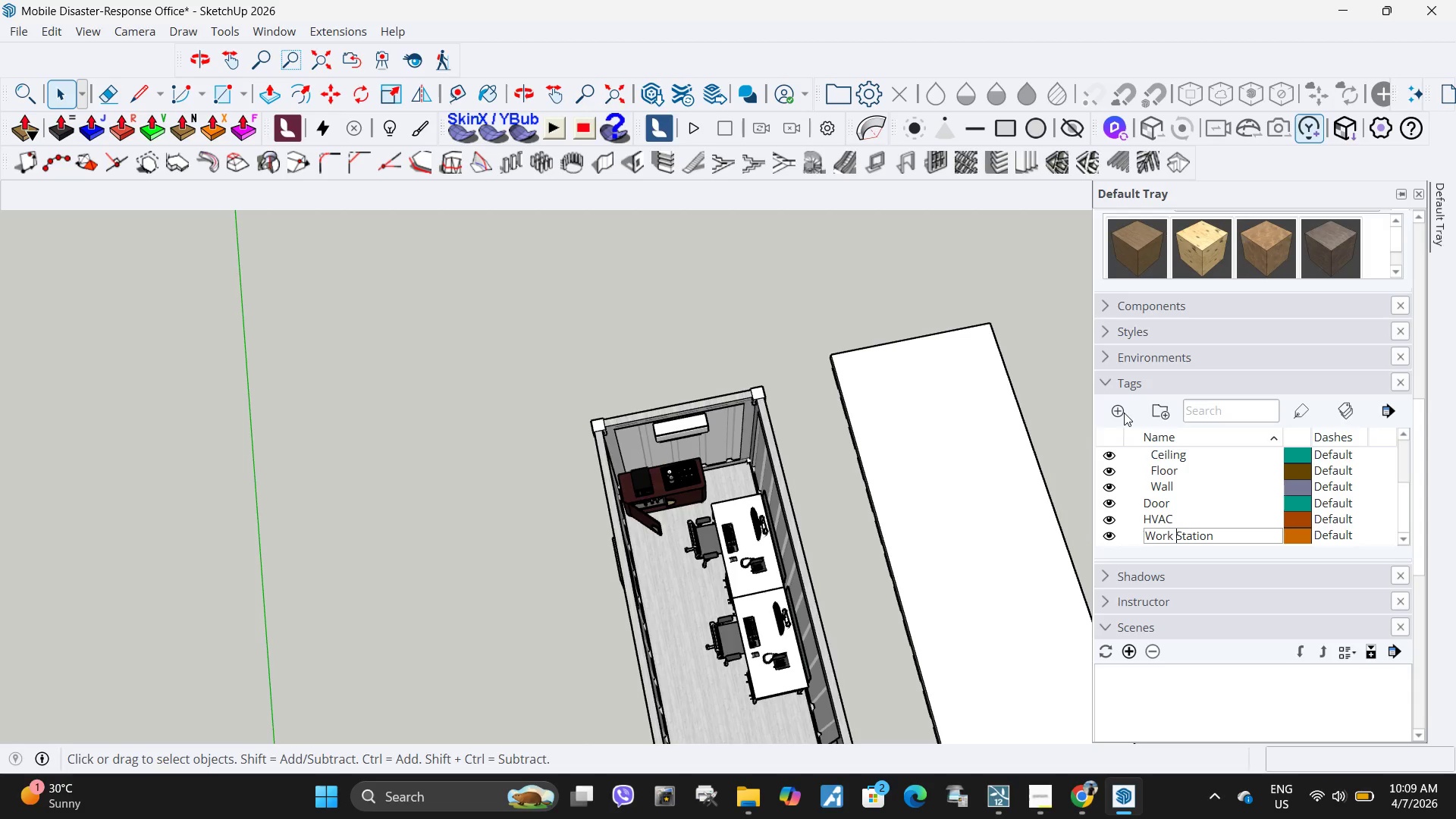 
wait(6.28)
 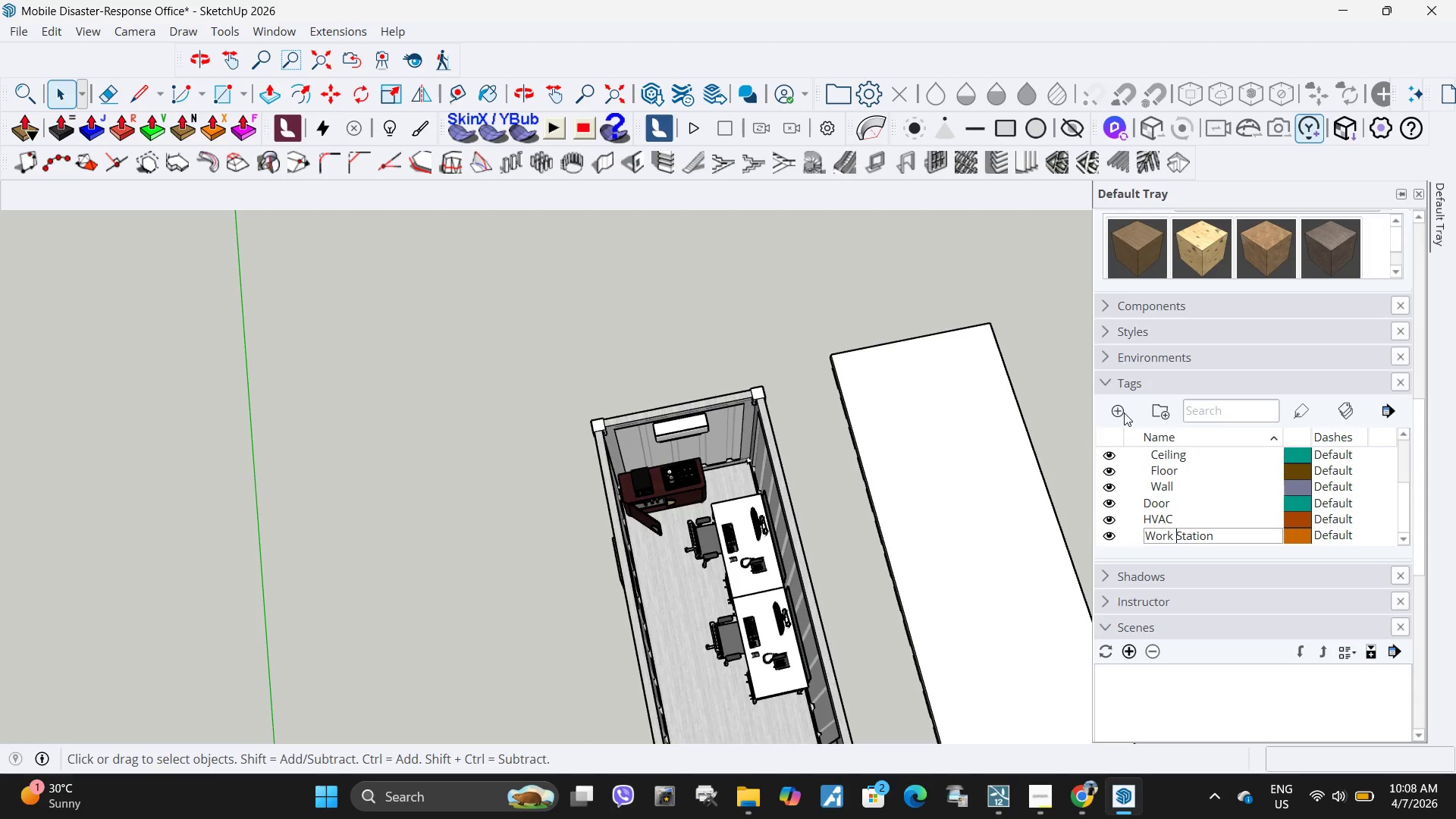 
left_click([788, 319])
 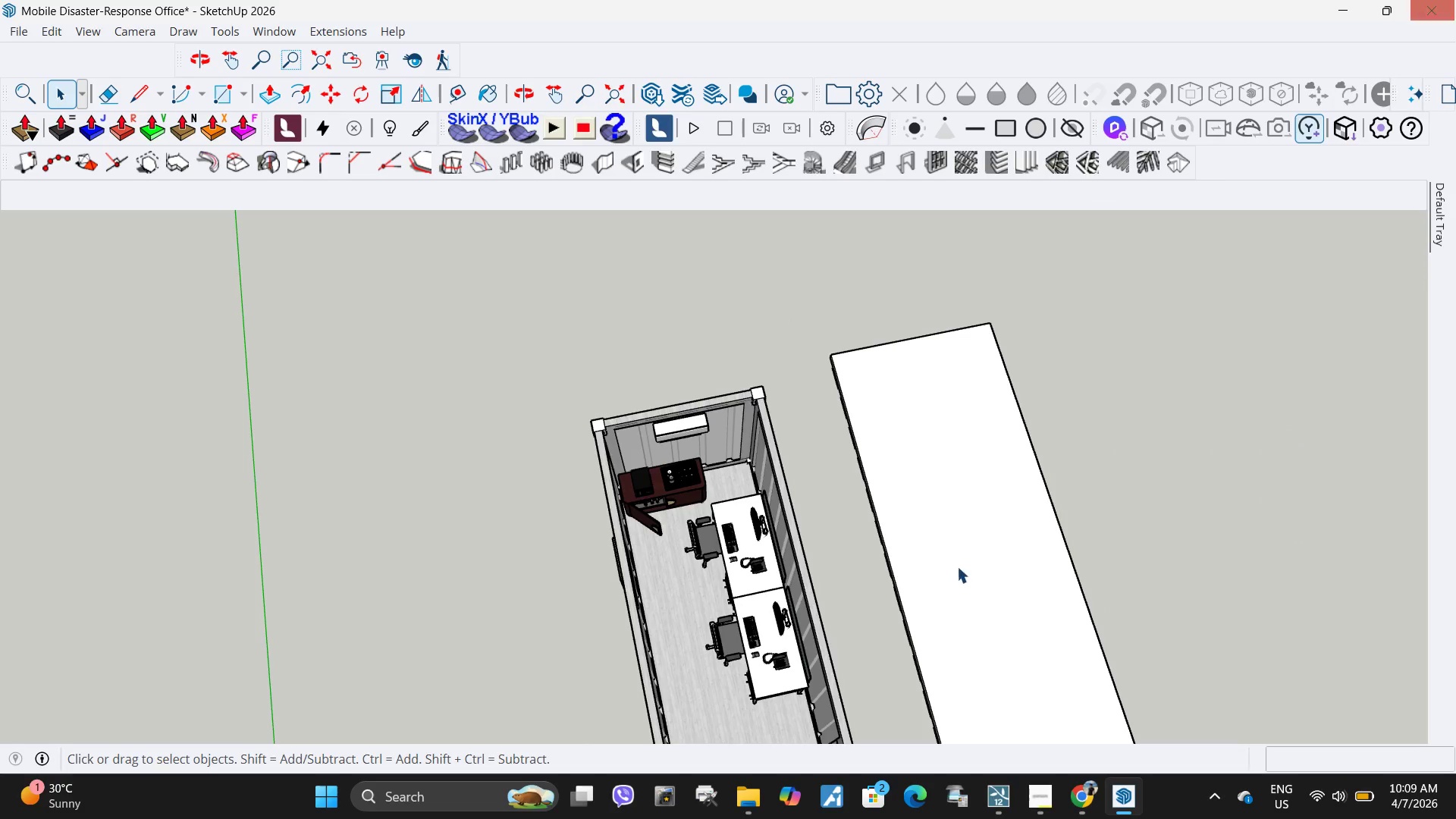 
scroll: coordinate [1190, 435], scroll_direction: down, amount: 7.0
 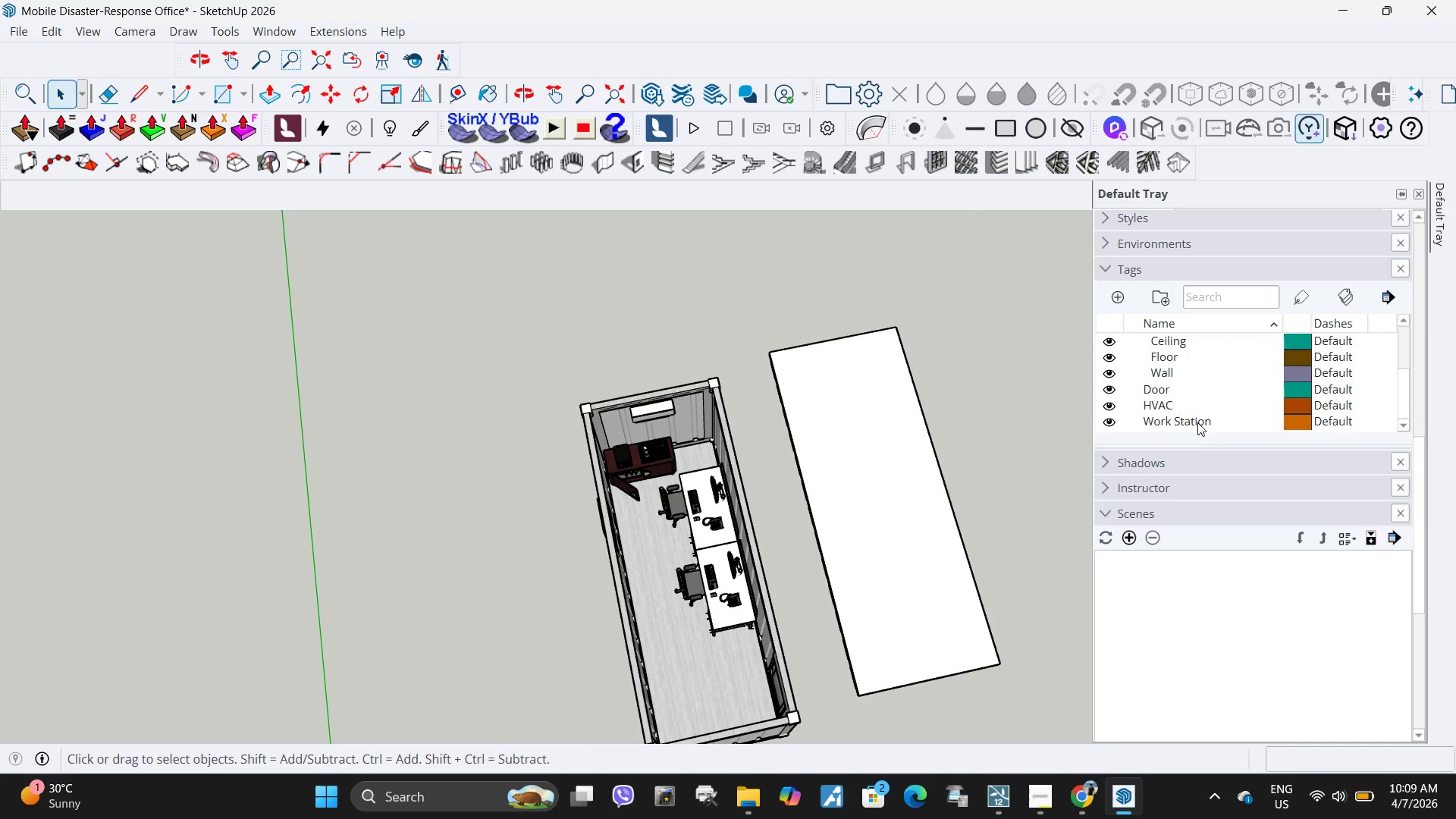 
left_click([1197, 422])
 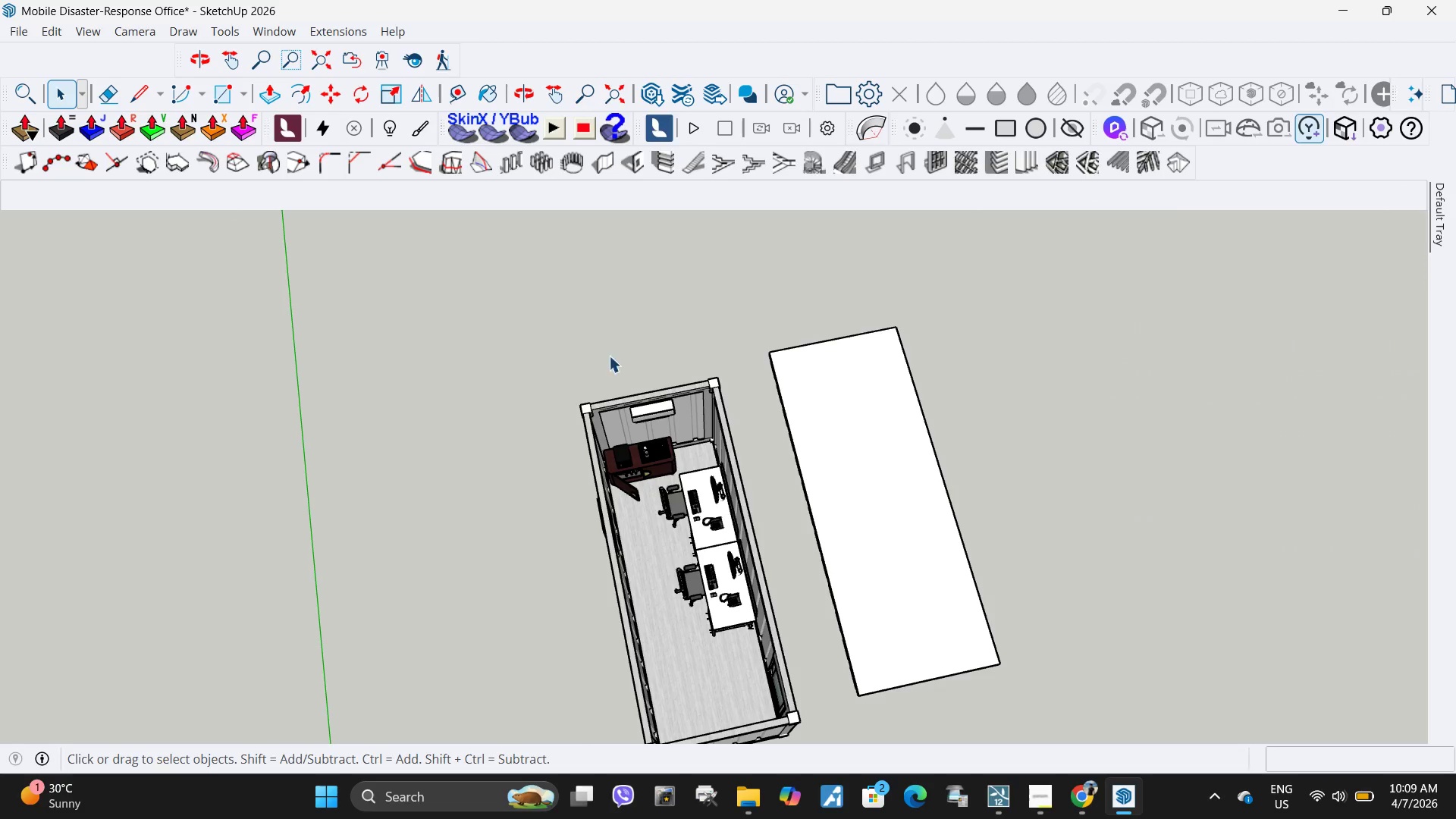 
scroll: coordinate [695, 521], scroll_direction: up, amount: 5.0
 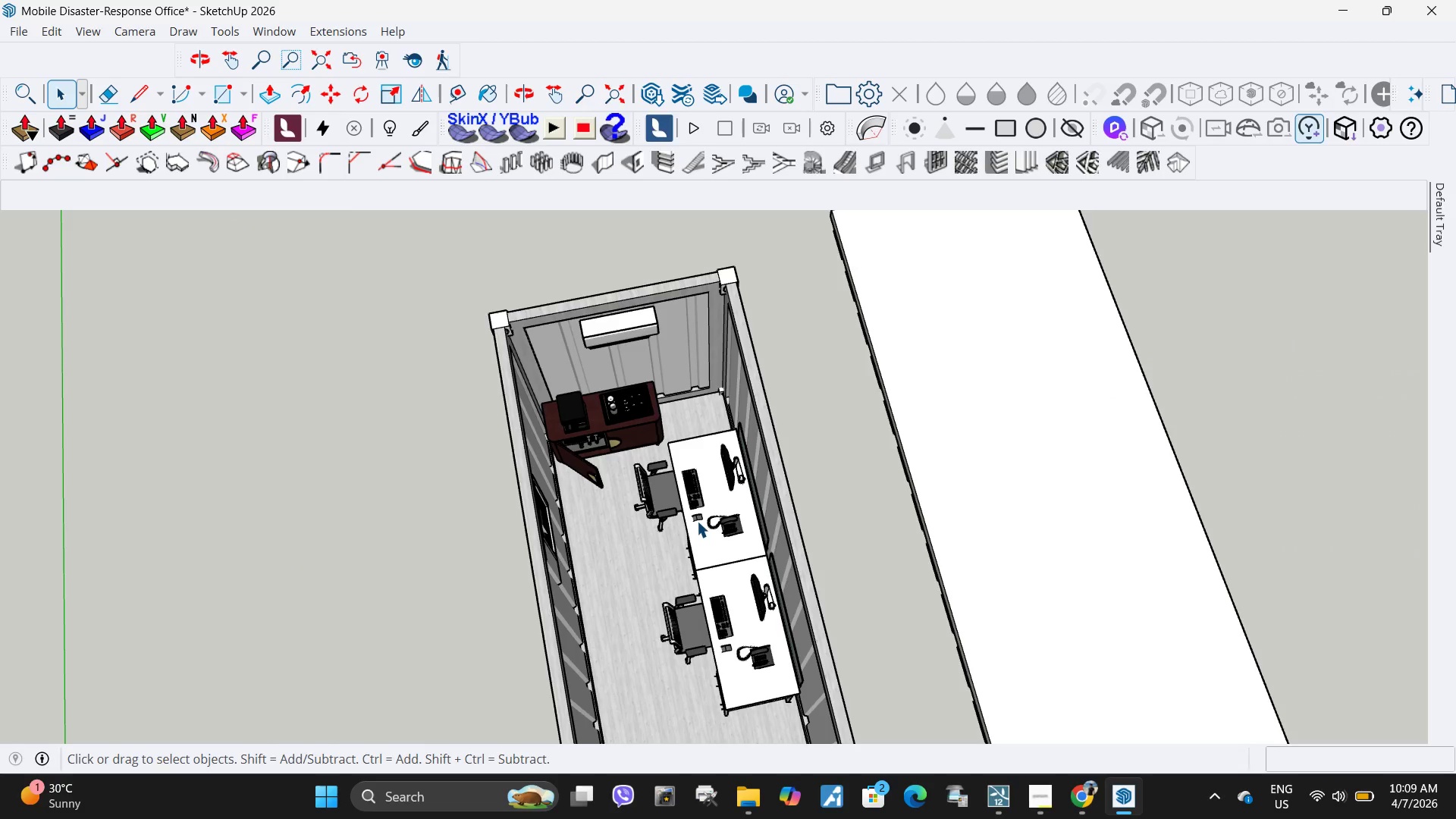 
left_click([697, 521])
 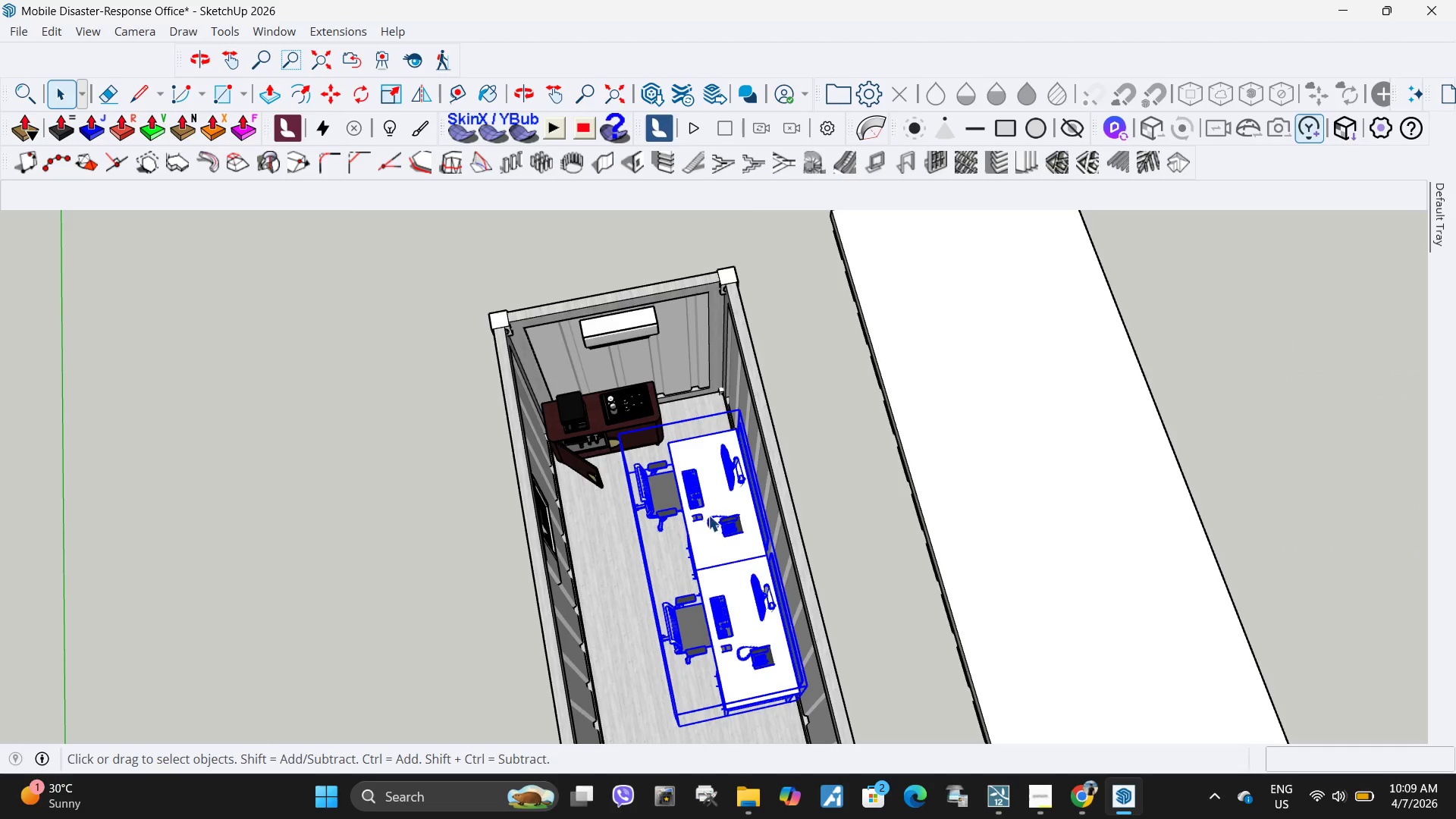 
right_click([710, 513])
 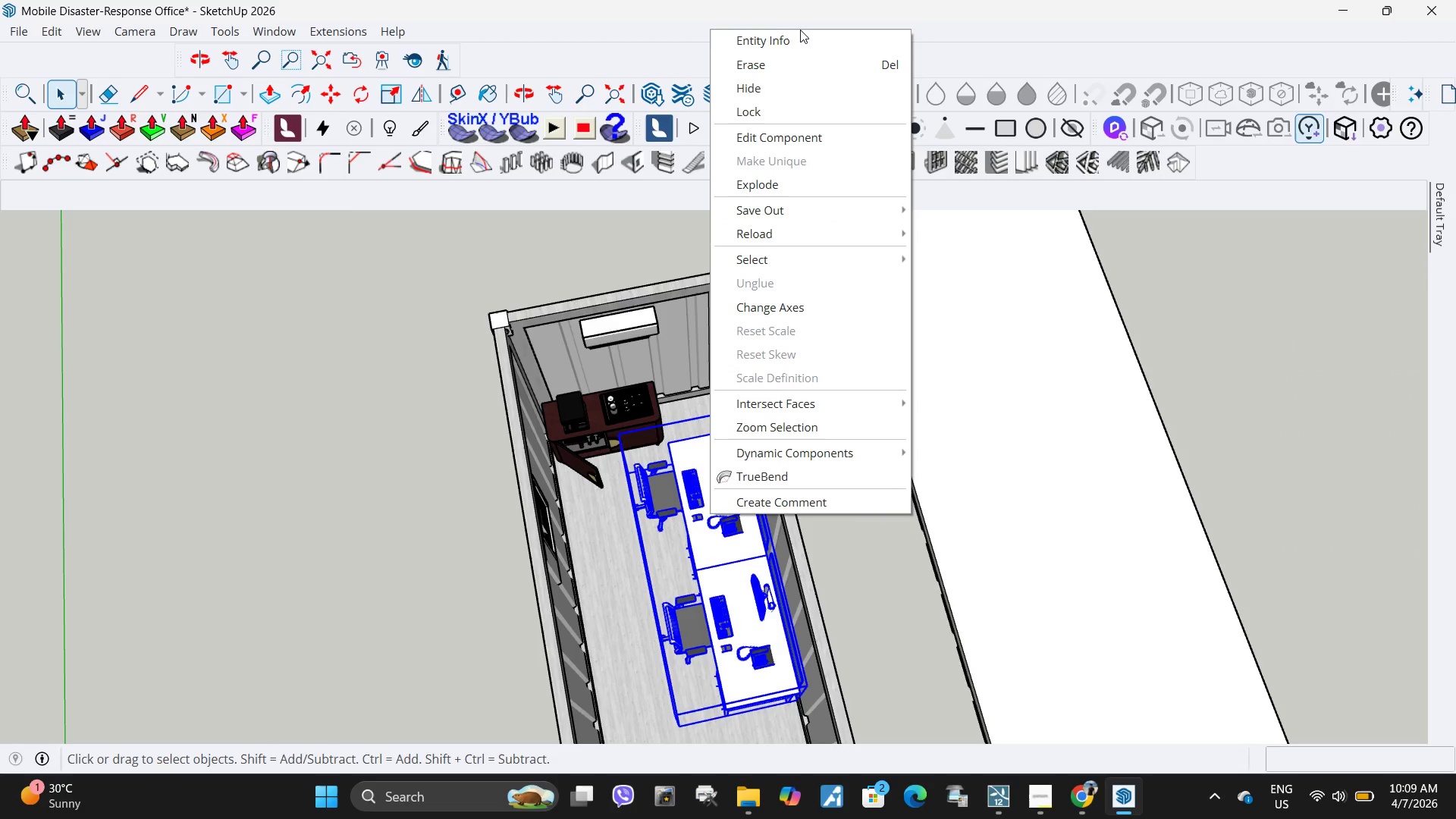 
left_click([798, 36])
 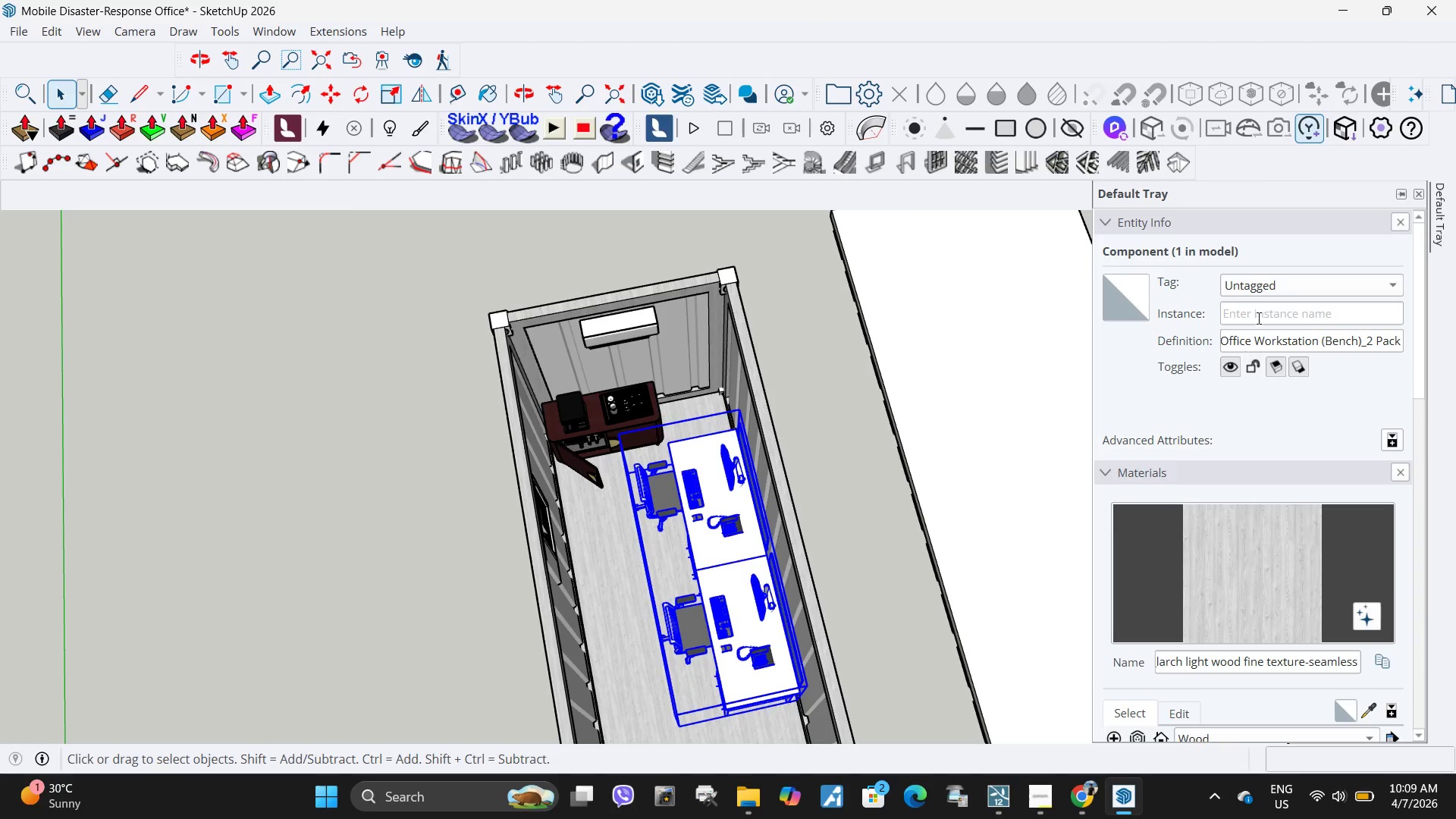 
left_click([1270, 290])
 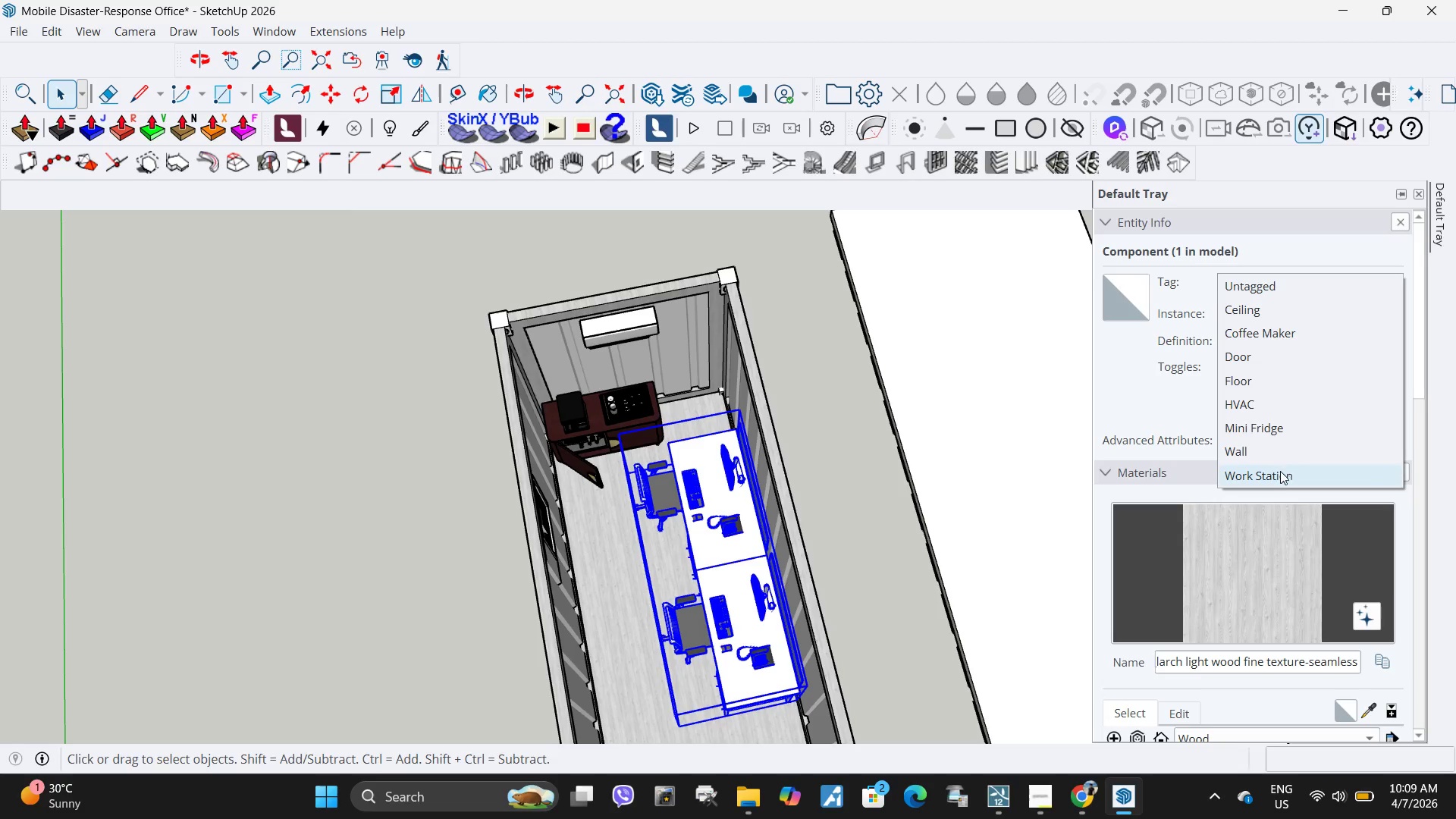 
double_click([1279, 473])
 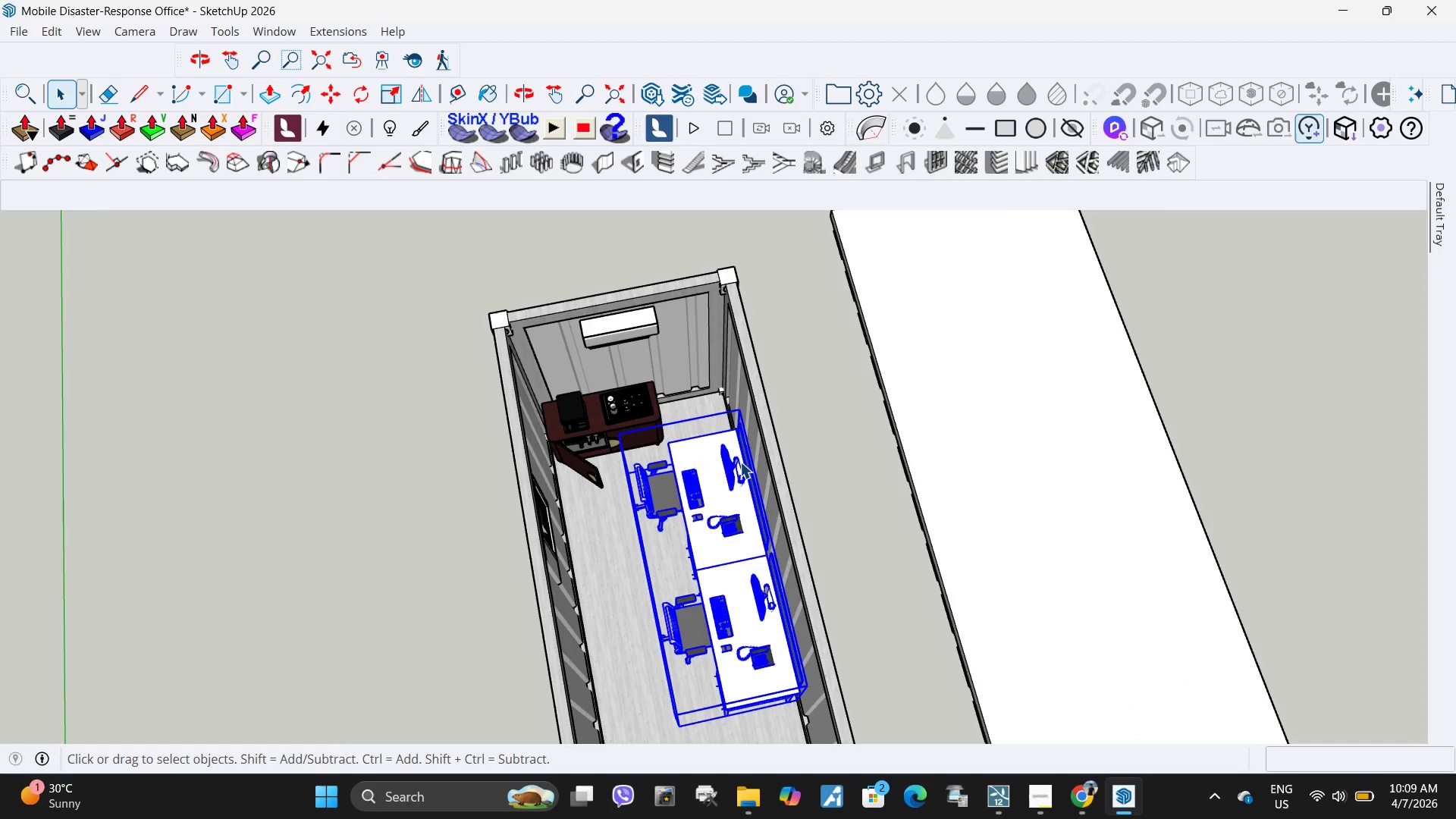 
scroll: coordinate [740, 462], scroll_direction: down, amount: 4.0
 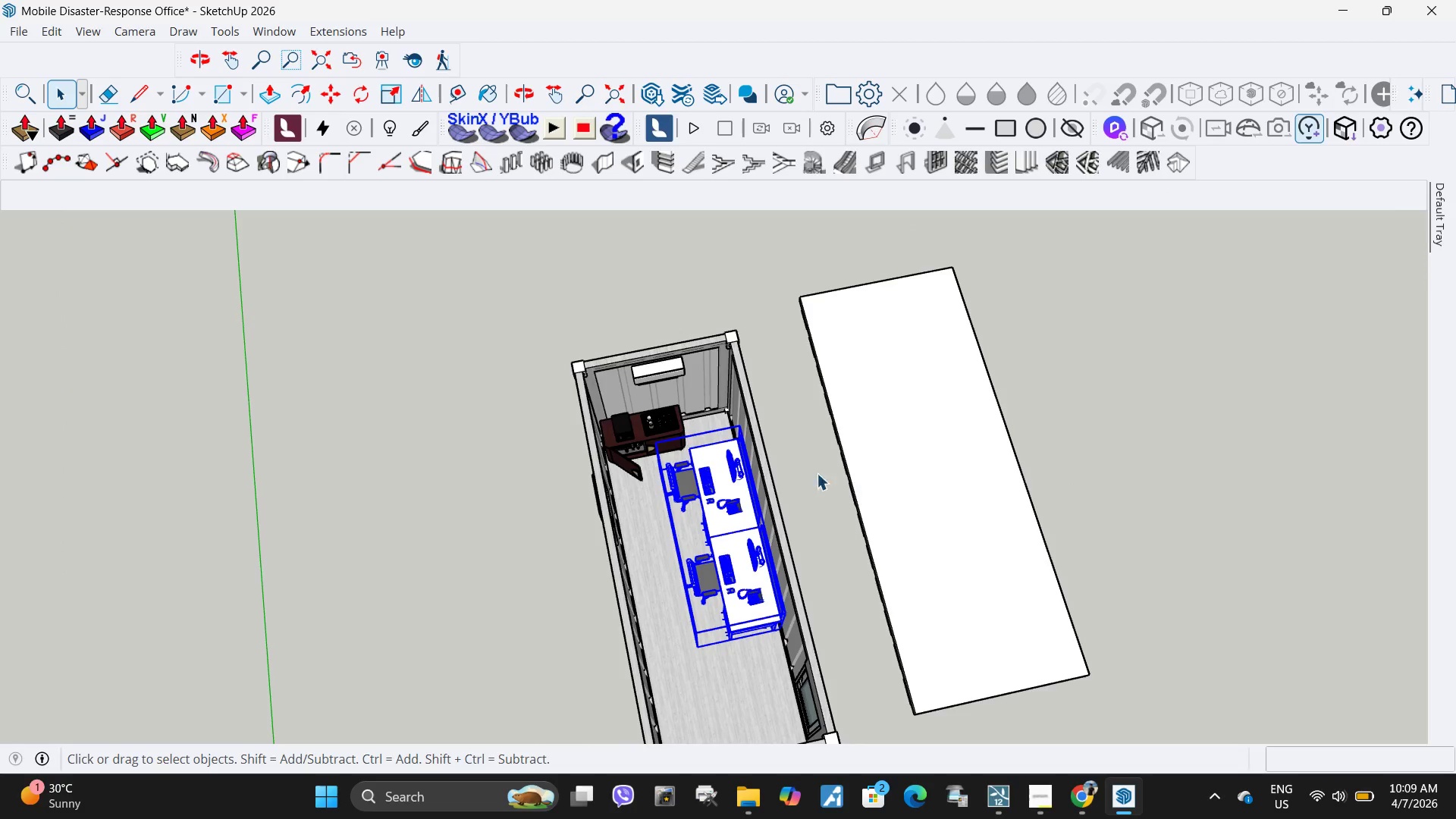 
left_click([803, 475])
 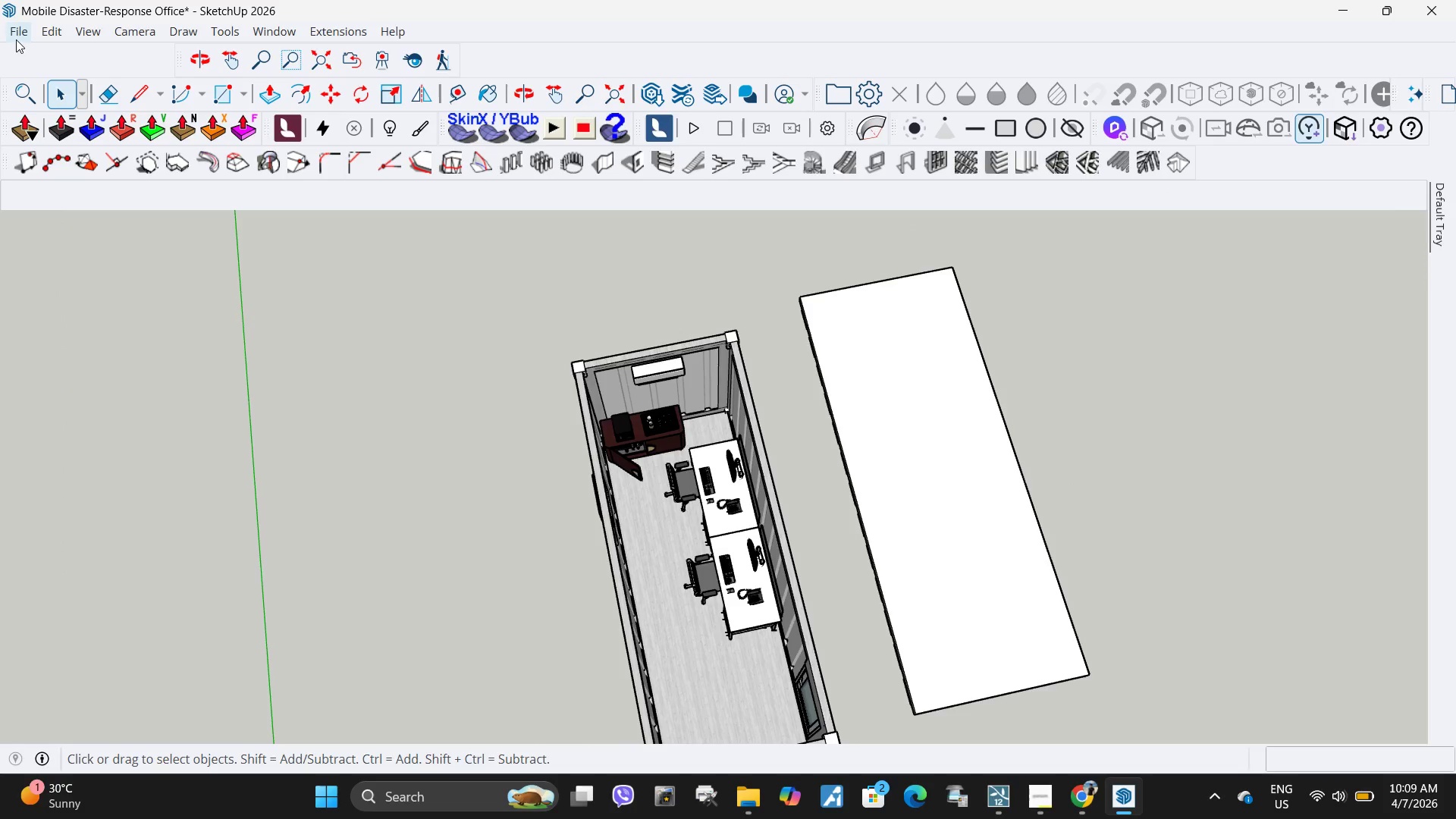 
left_click([17, 39])
 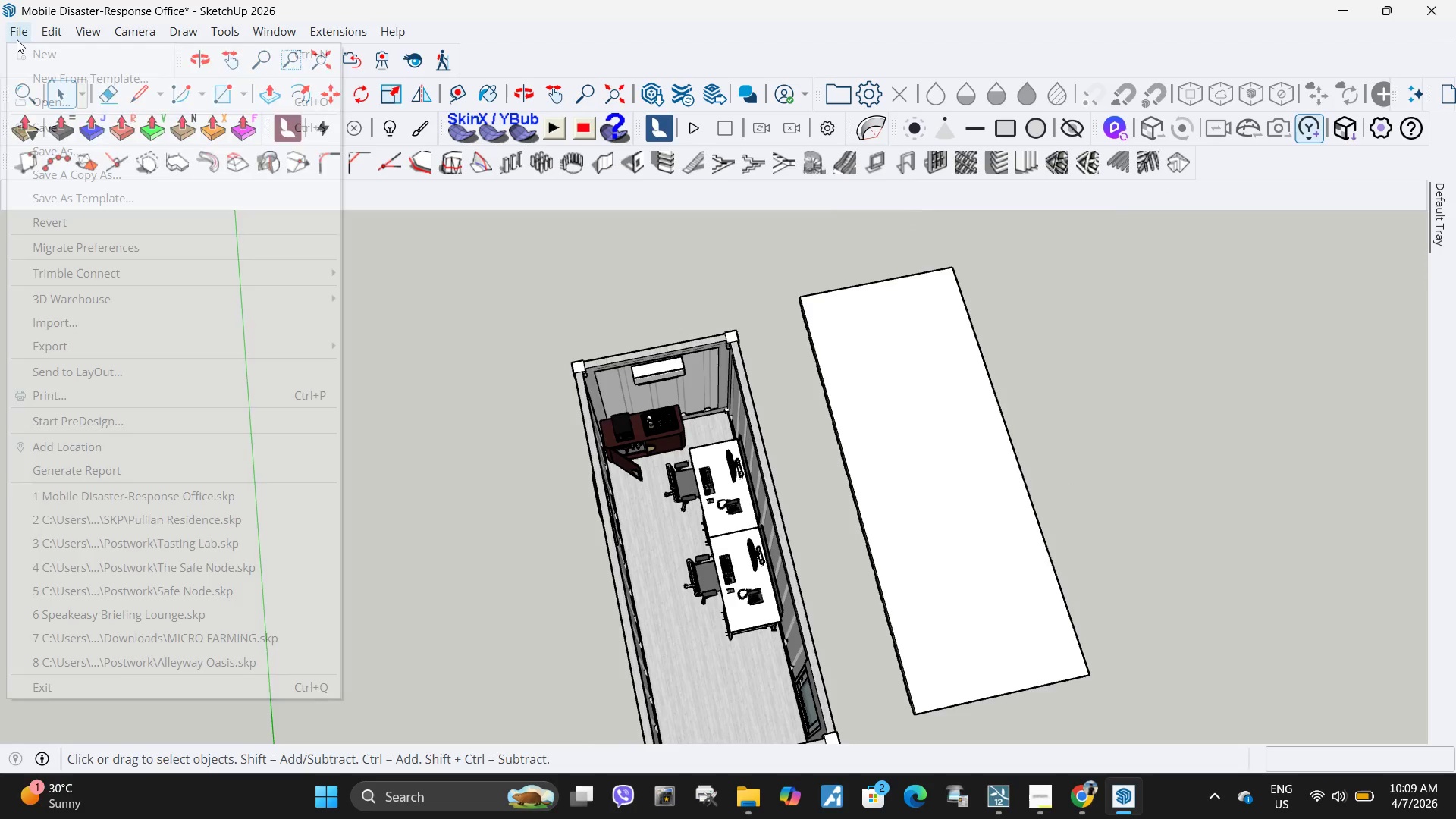 
mouse_move([50, 155])
 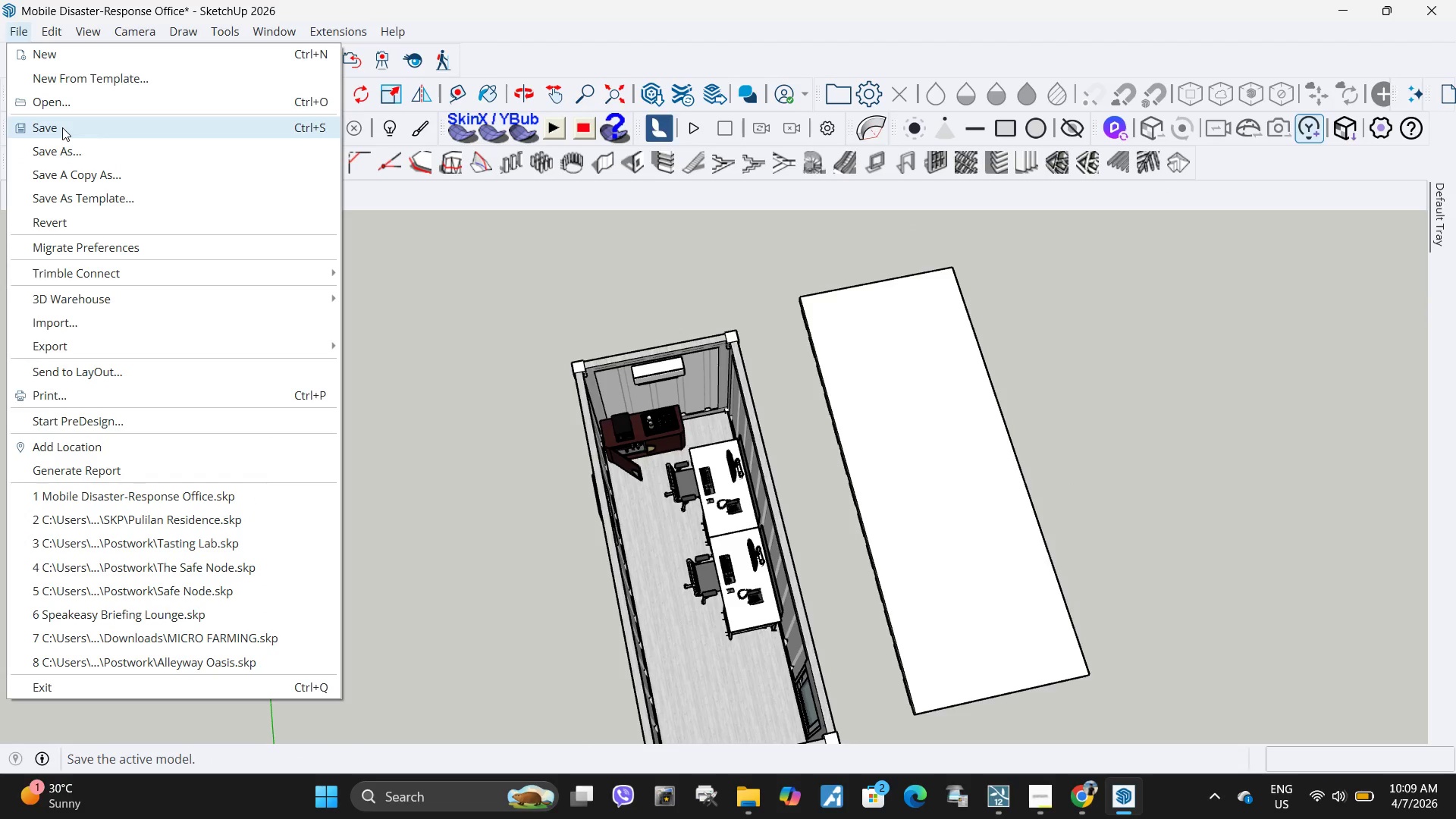 
left_click([62, 127])
 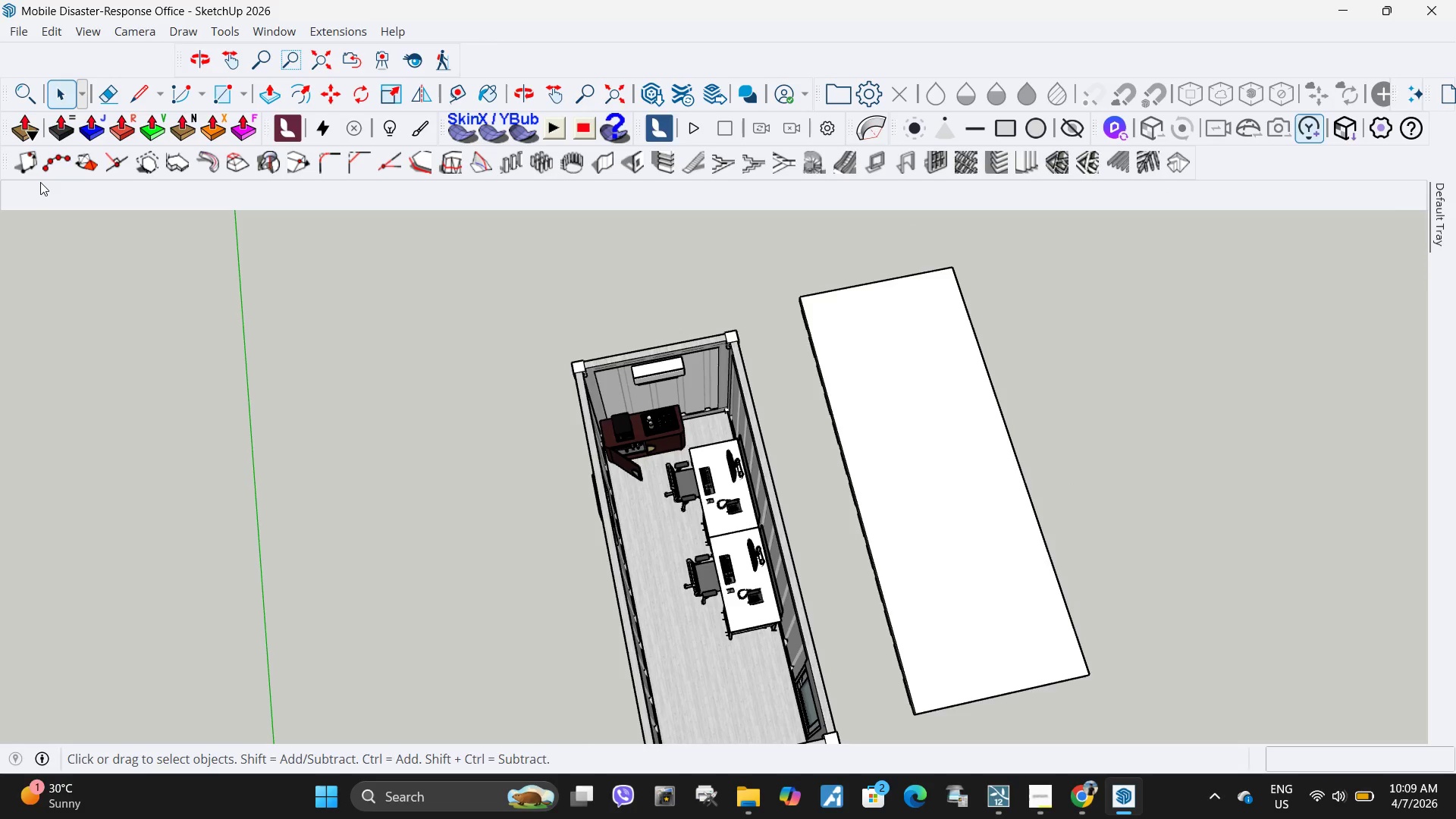 
wait(9.78)
 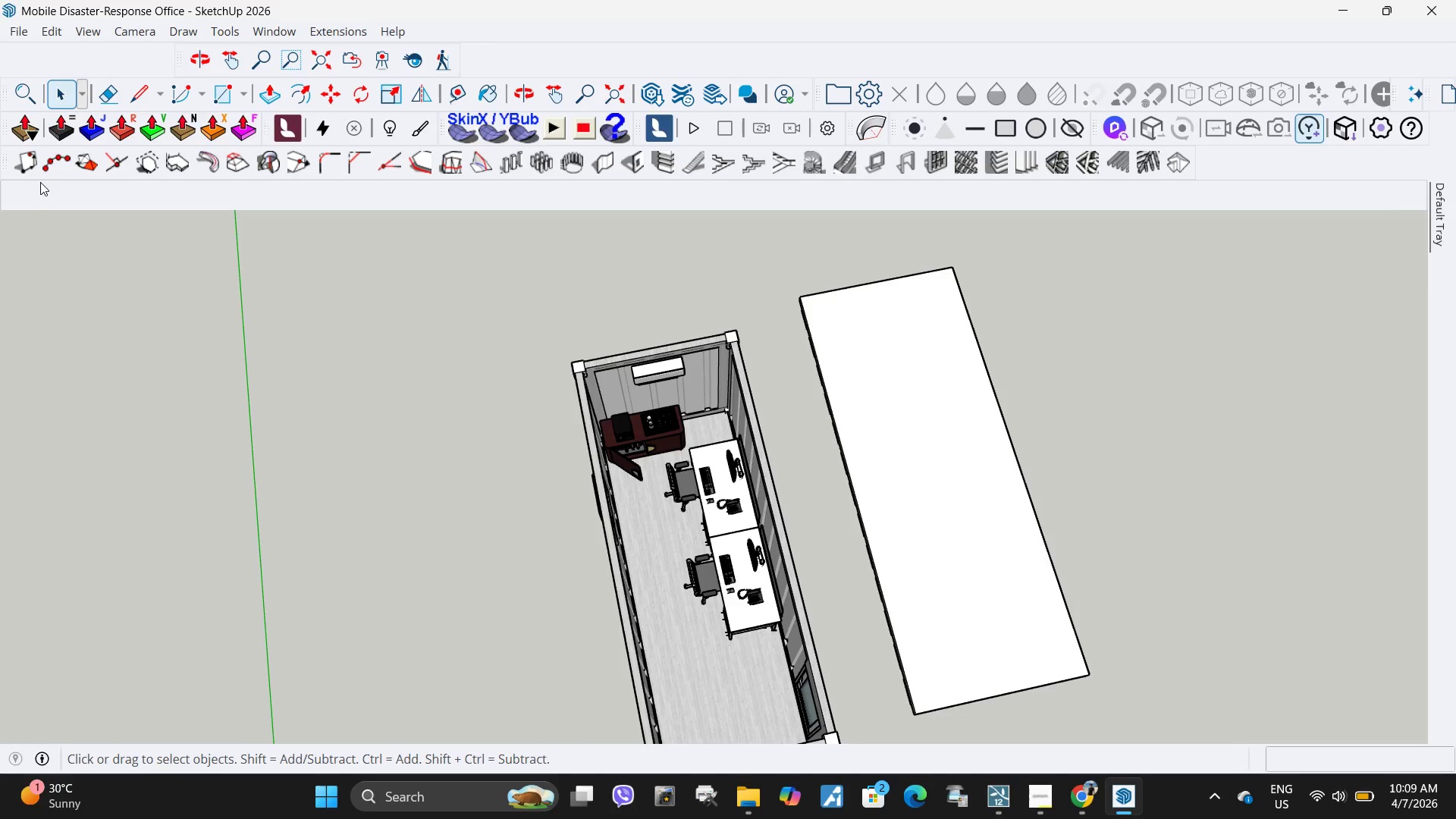 
scroll: coordinate [19, 11], scroll_direction: down, amount: 2.0
 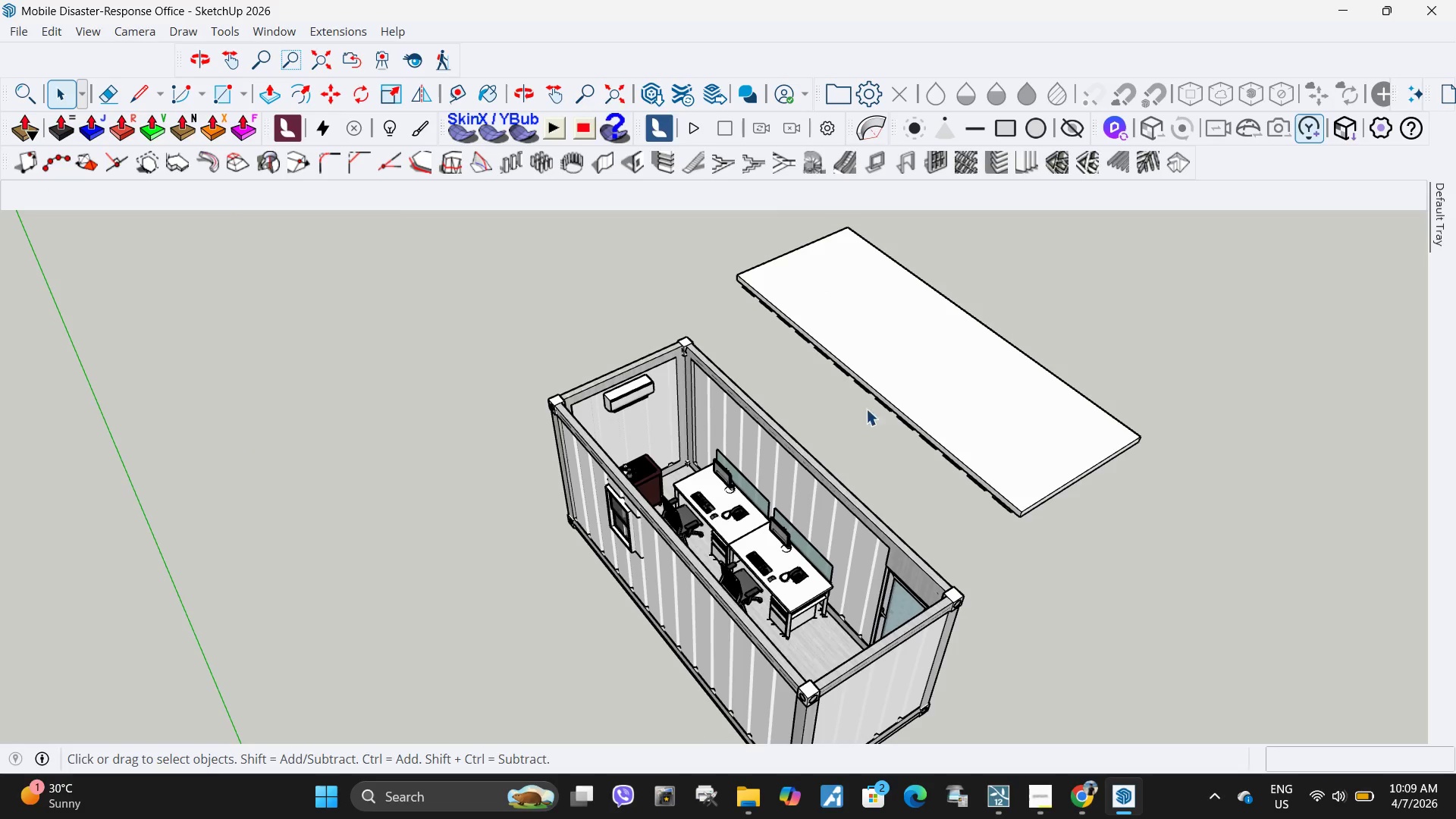 
left_click([8, 33])
 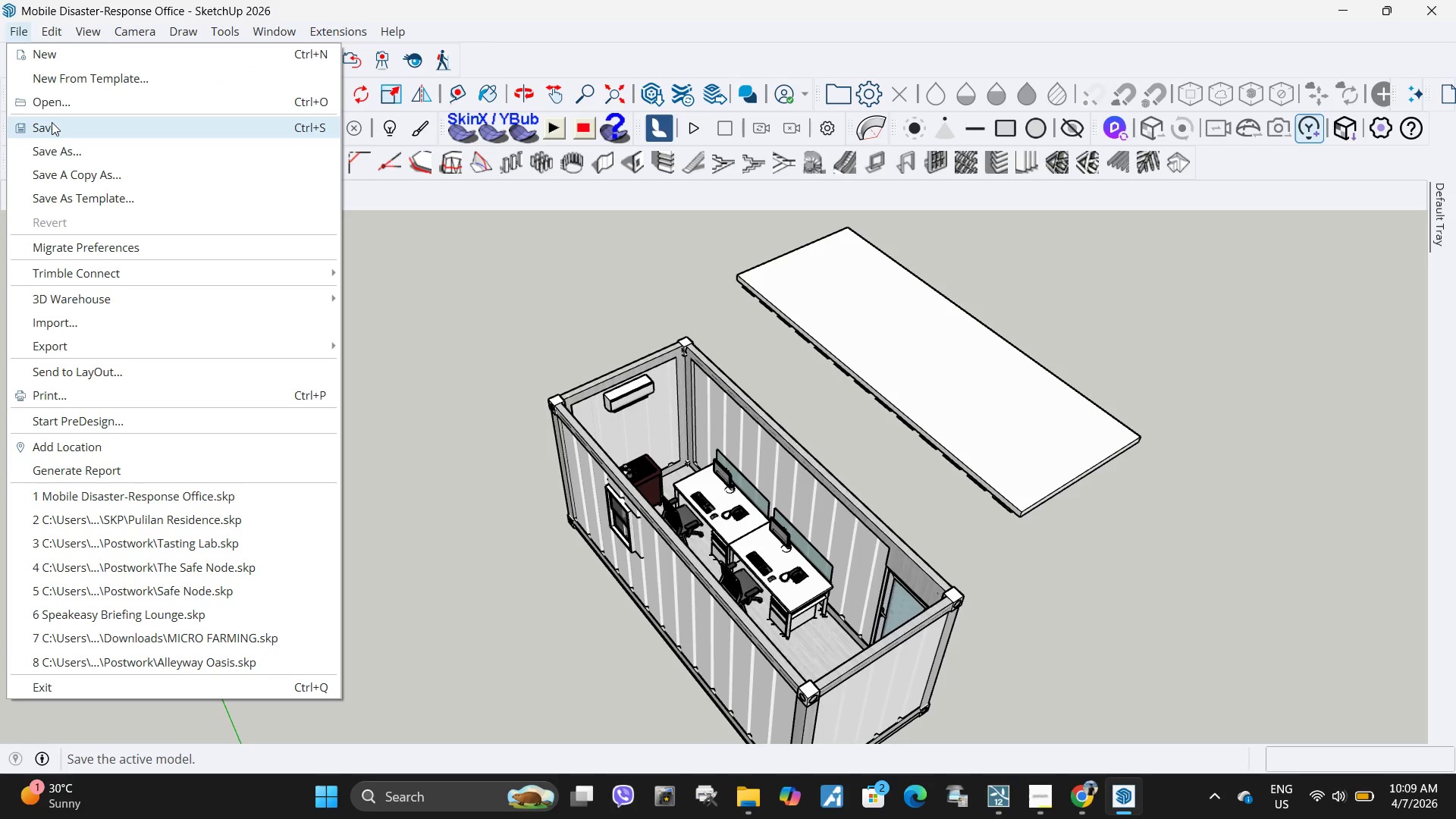 
left_click([52, 122])
 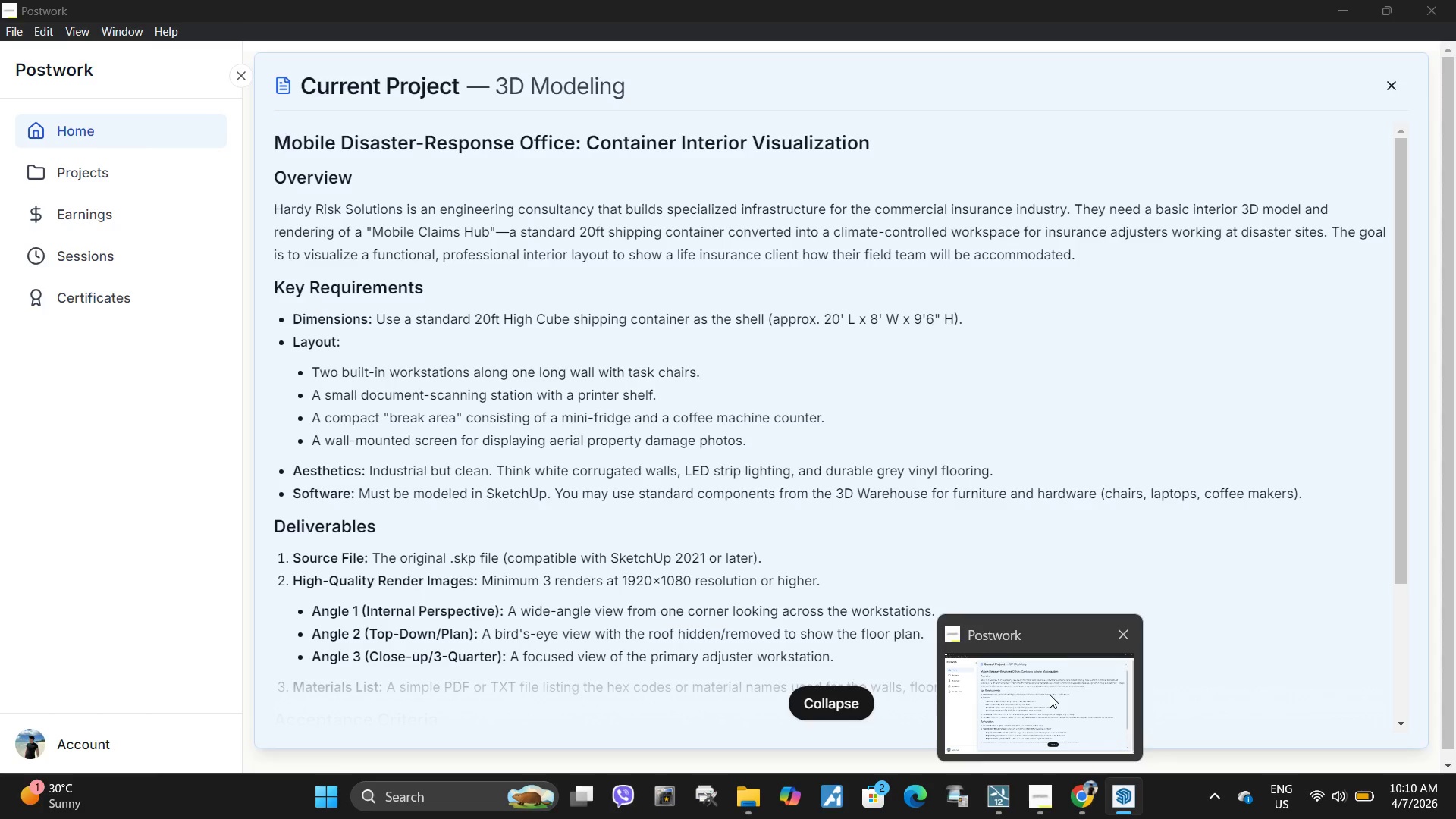 
wait(35.66)
 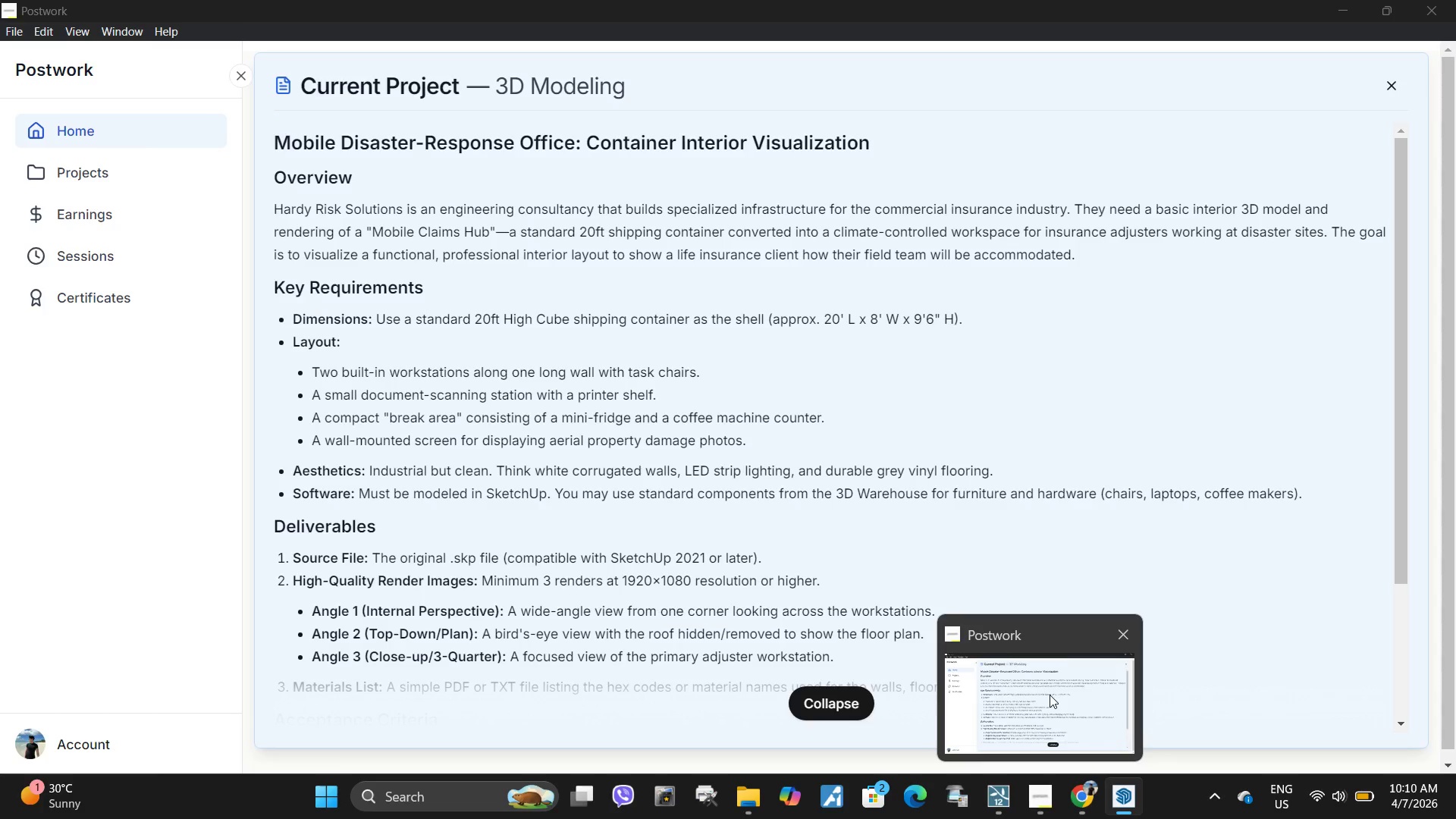 
left_click([1086, 792])
 